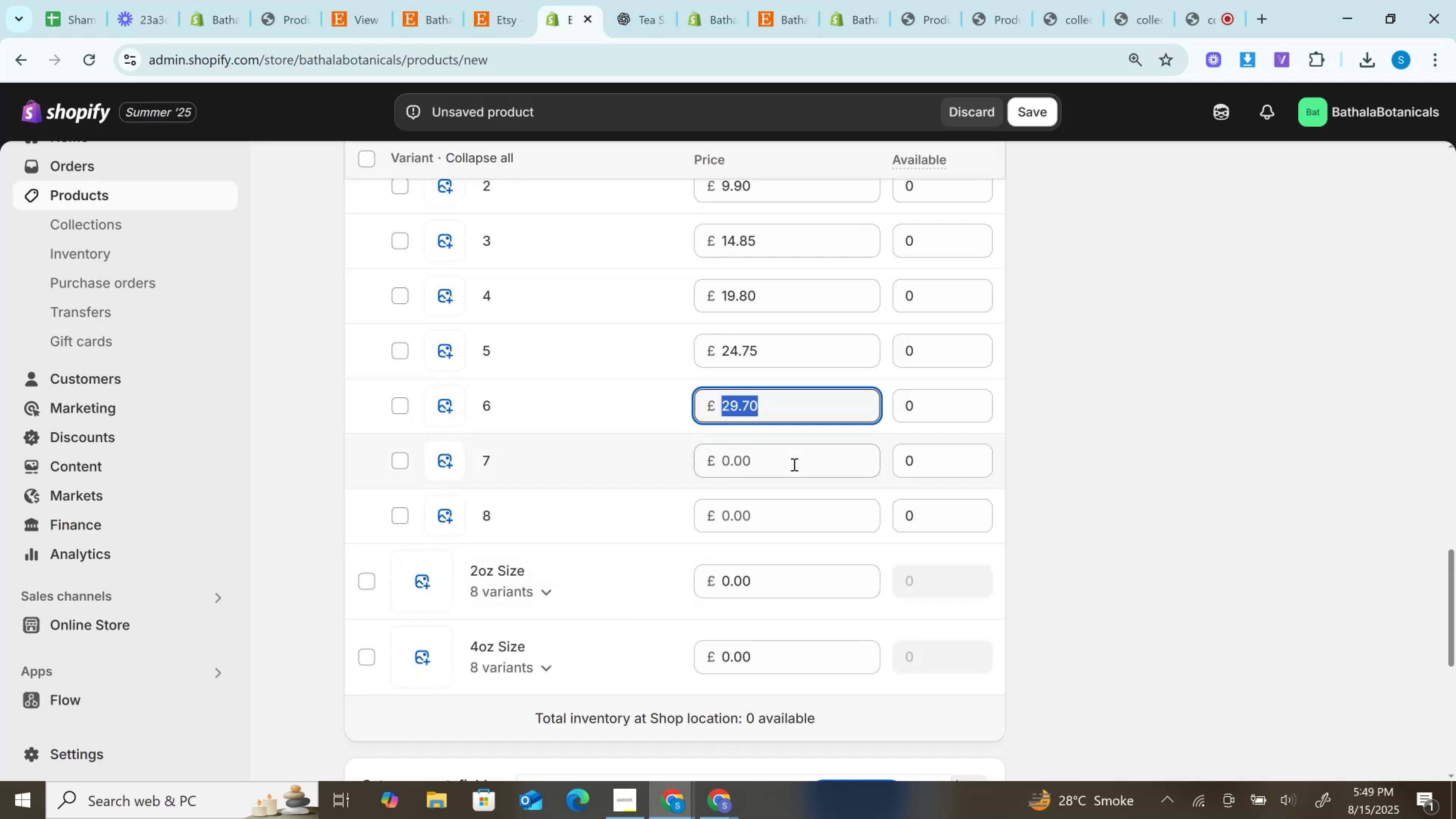 
left_click([793, 464])
 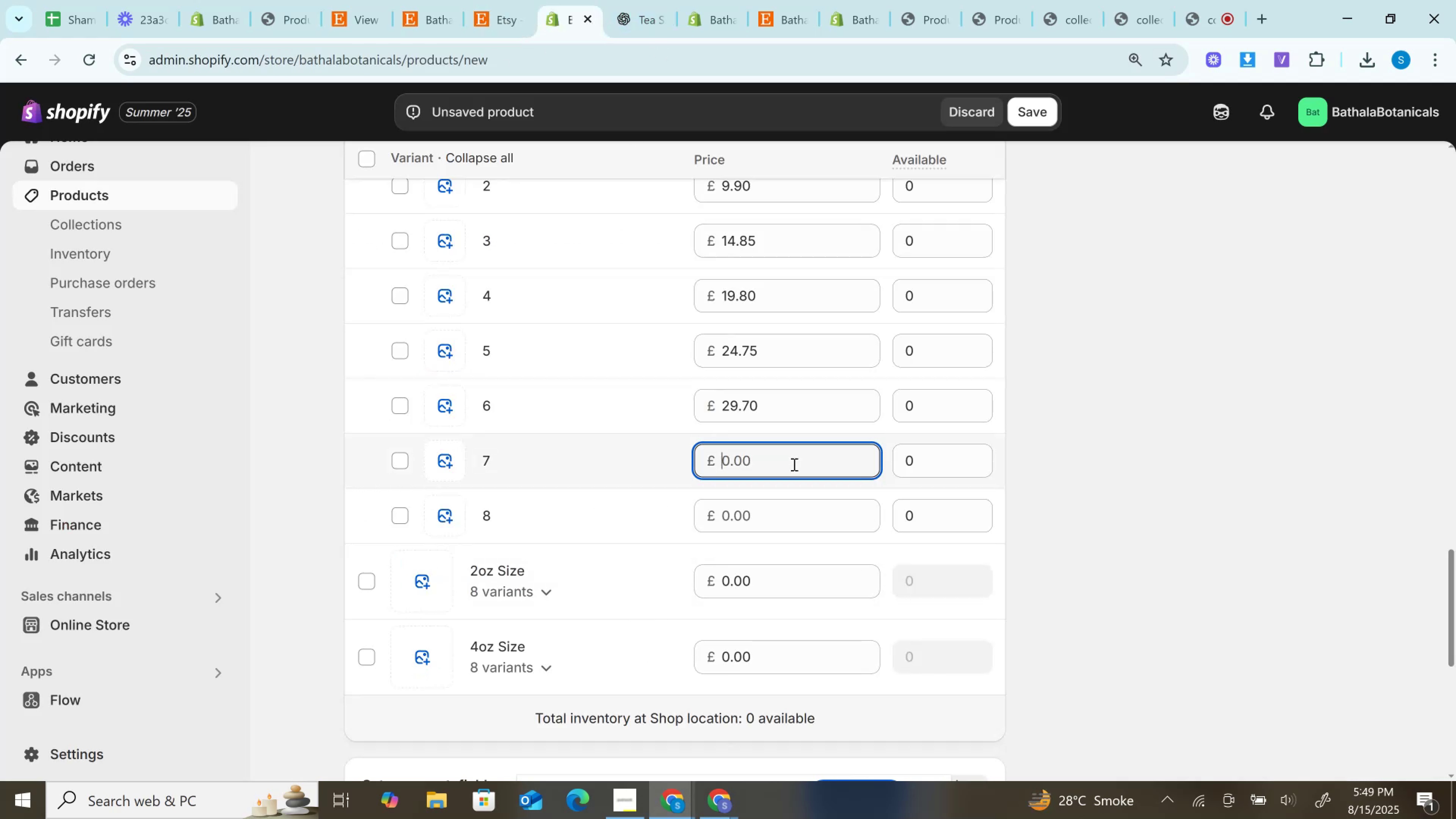 
key(Control+V)
 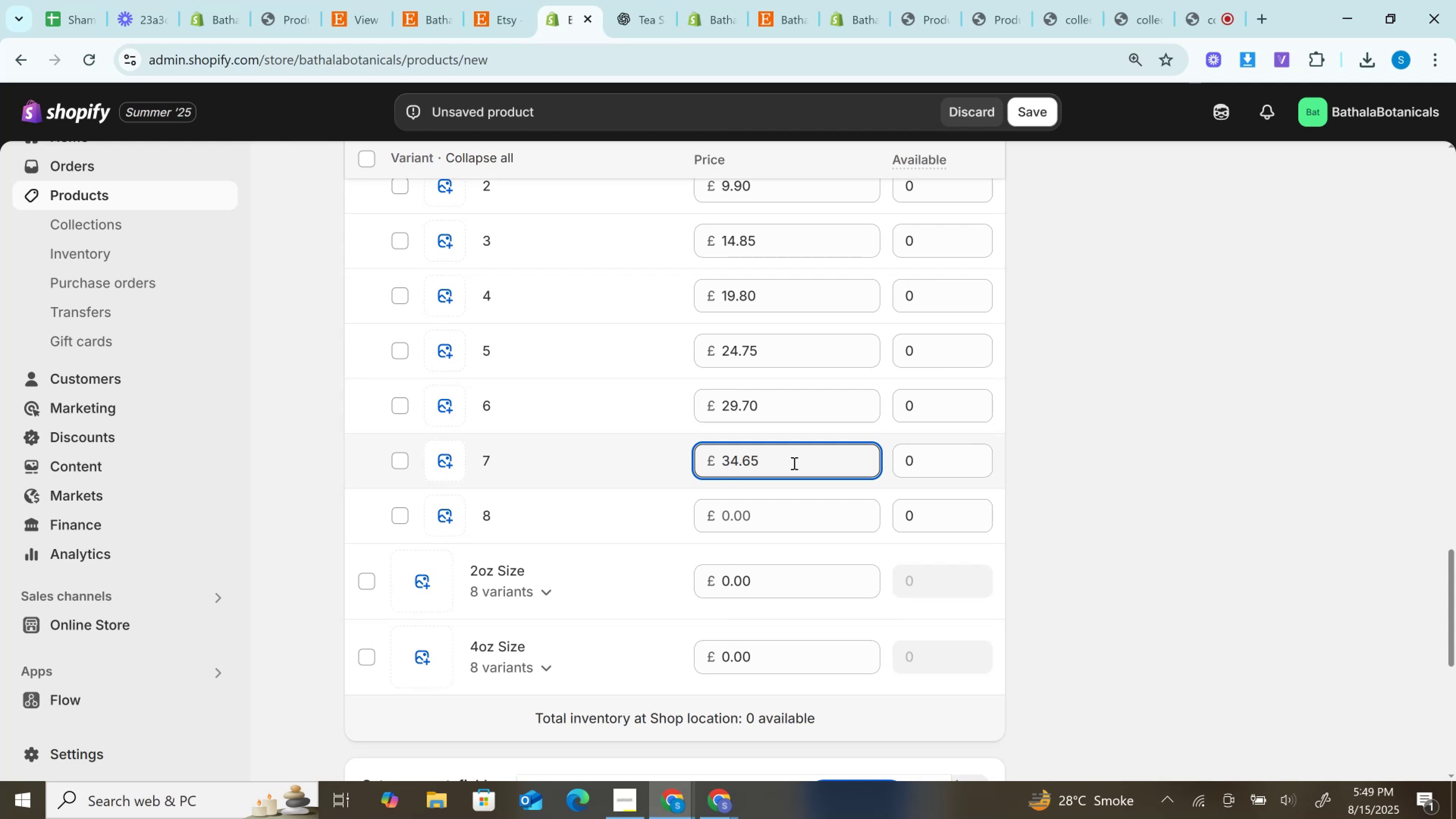 
wait(6.05)
 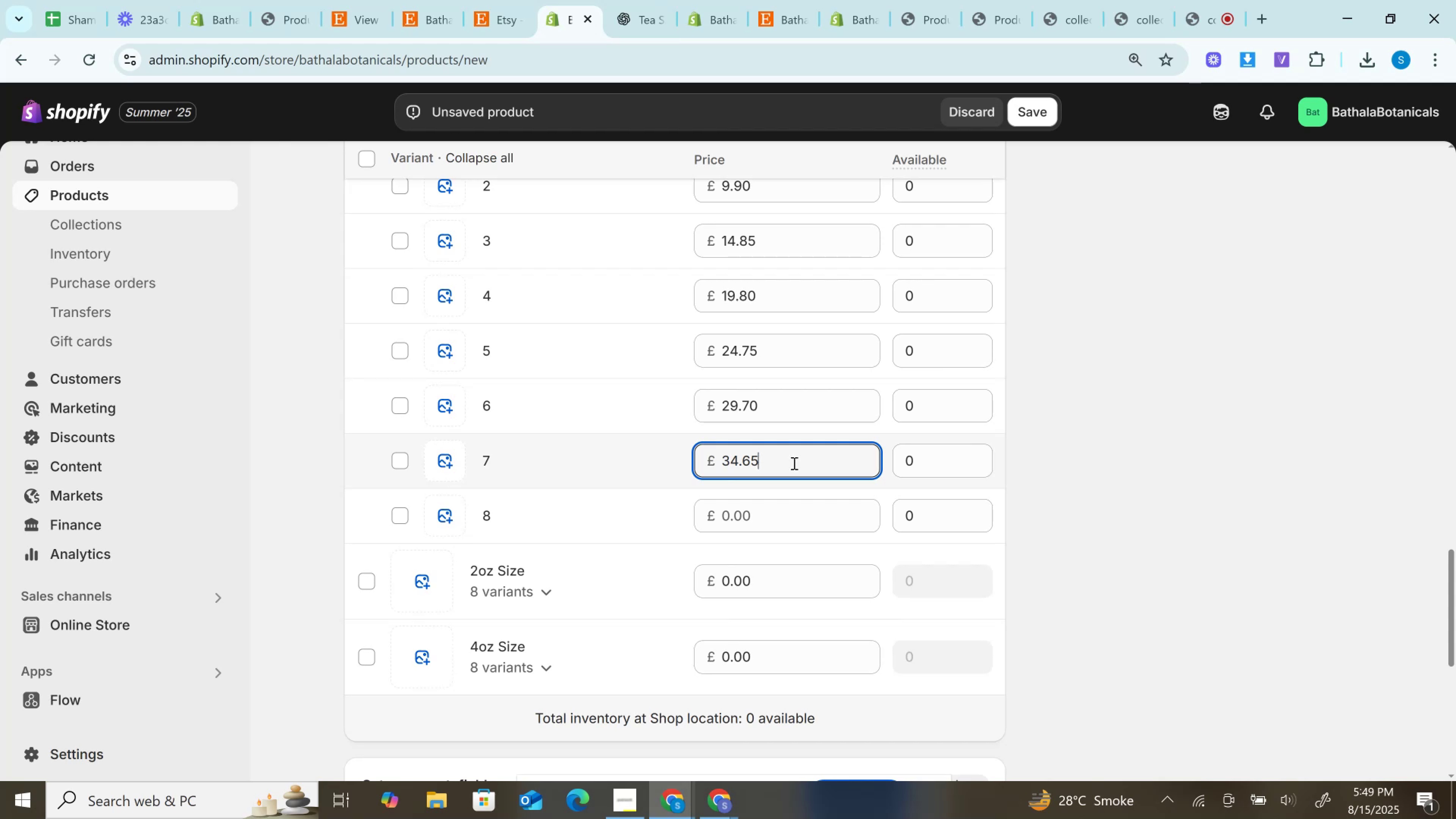 
left_click([513, 0])
 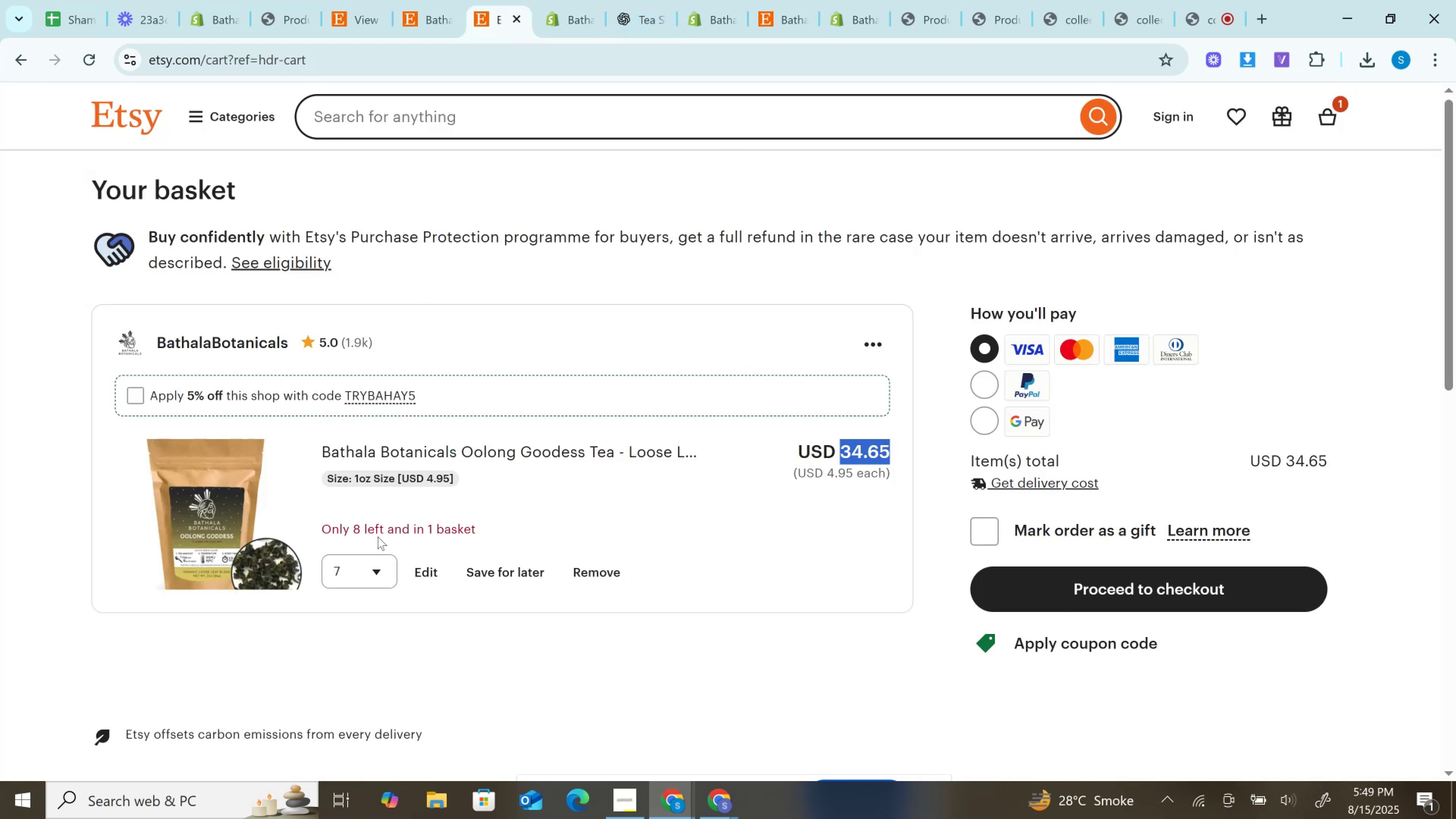 
left_click_drag(start_coordinate=[370, 592], to_coordinate=[372, 590])
 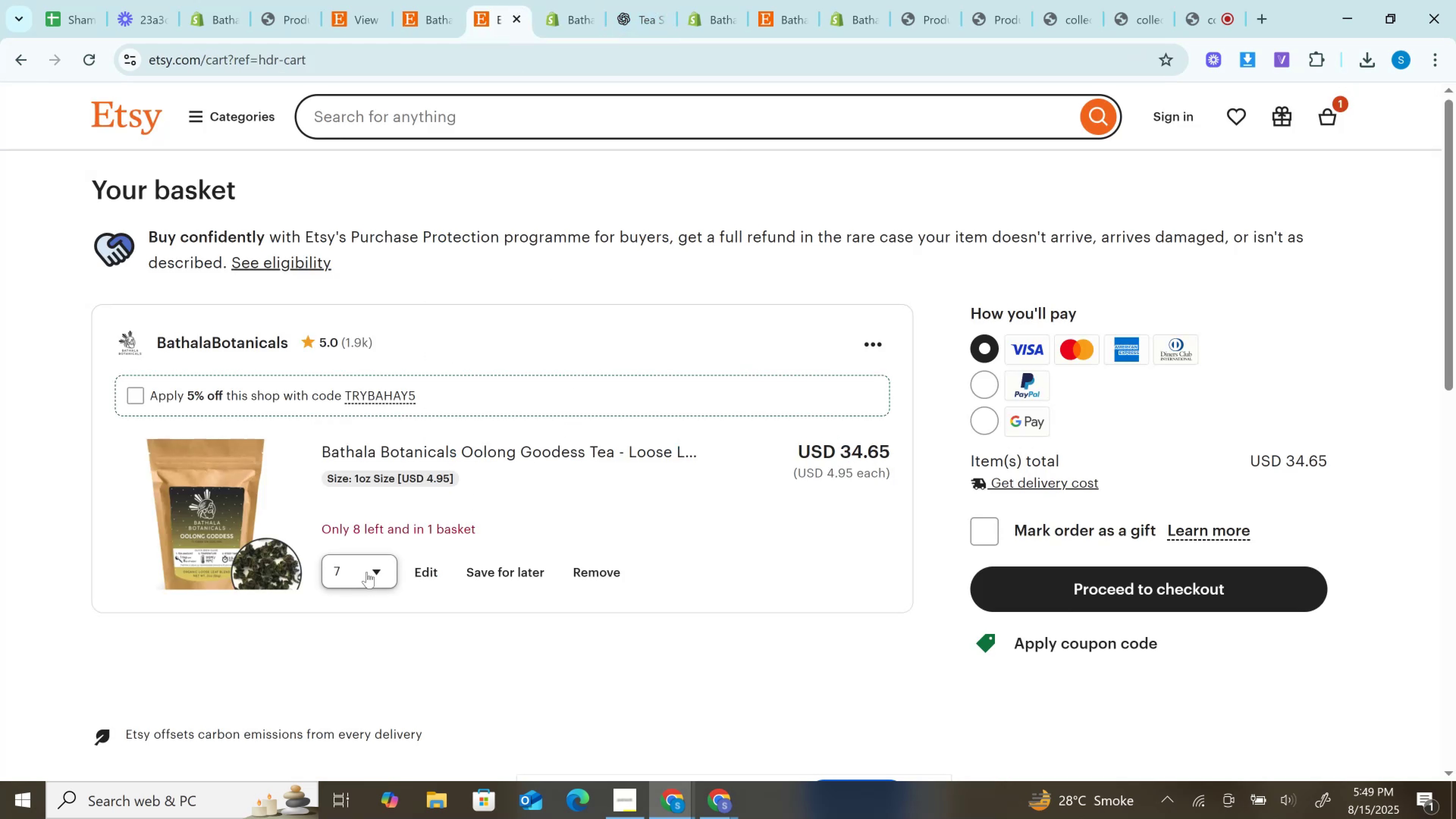 
double_click([367, 572])
 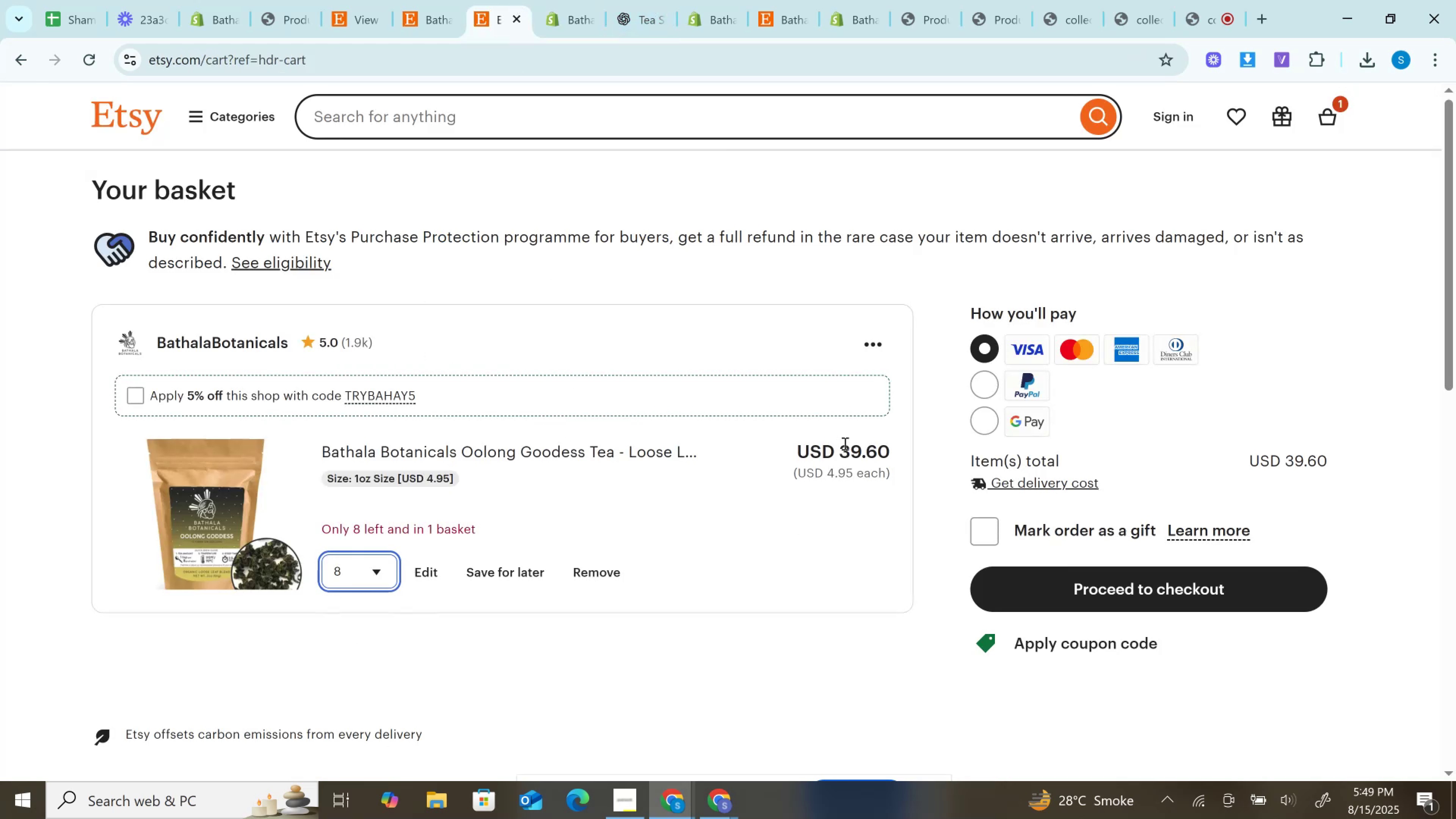 
double_click([852, 453])
 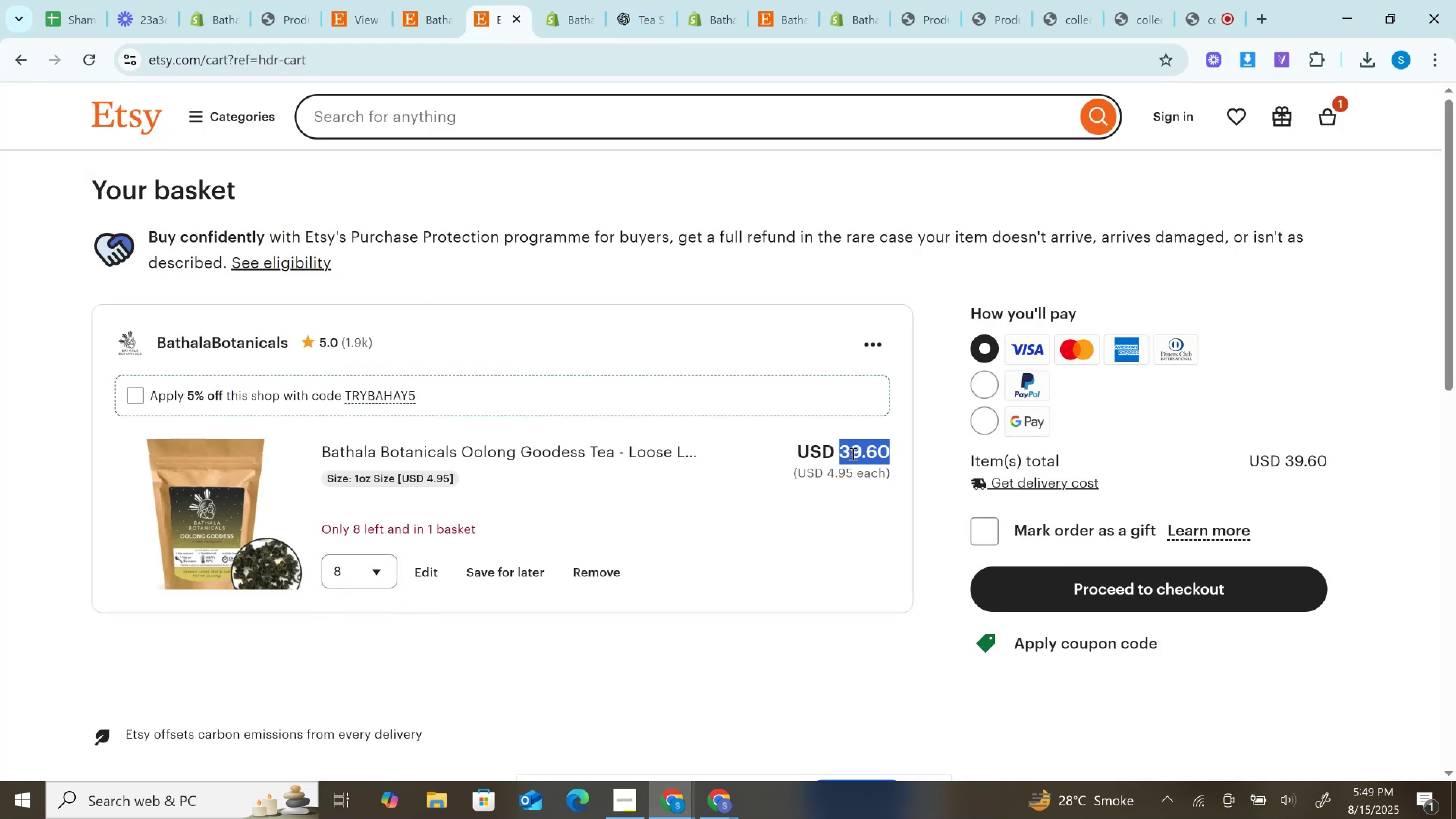 
key(Control+C)
 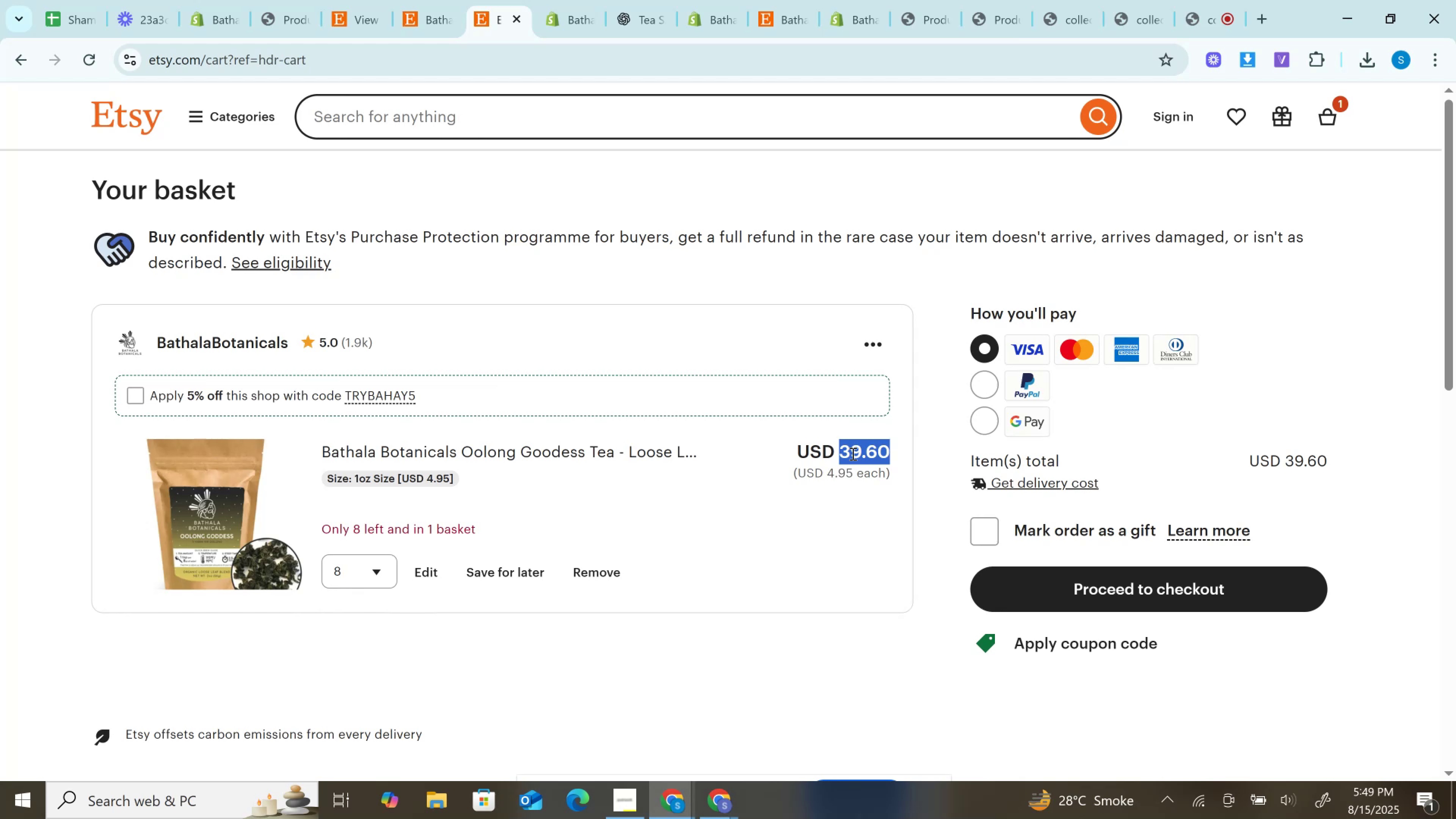 
wait(9.1)
 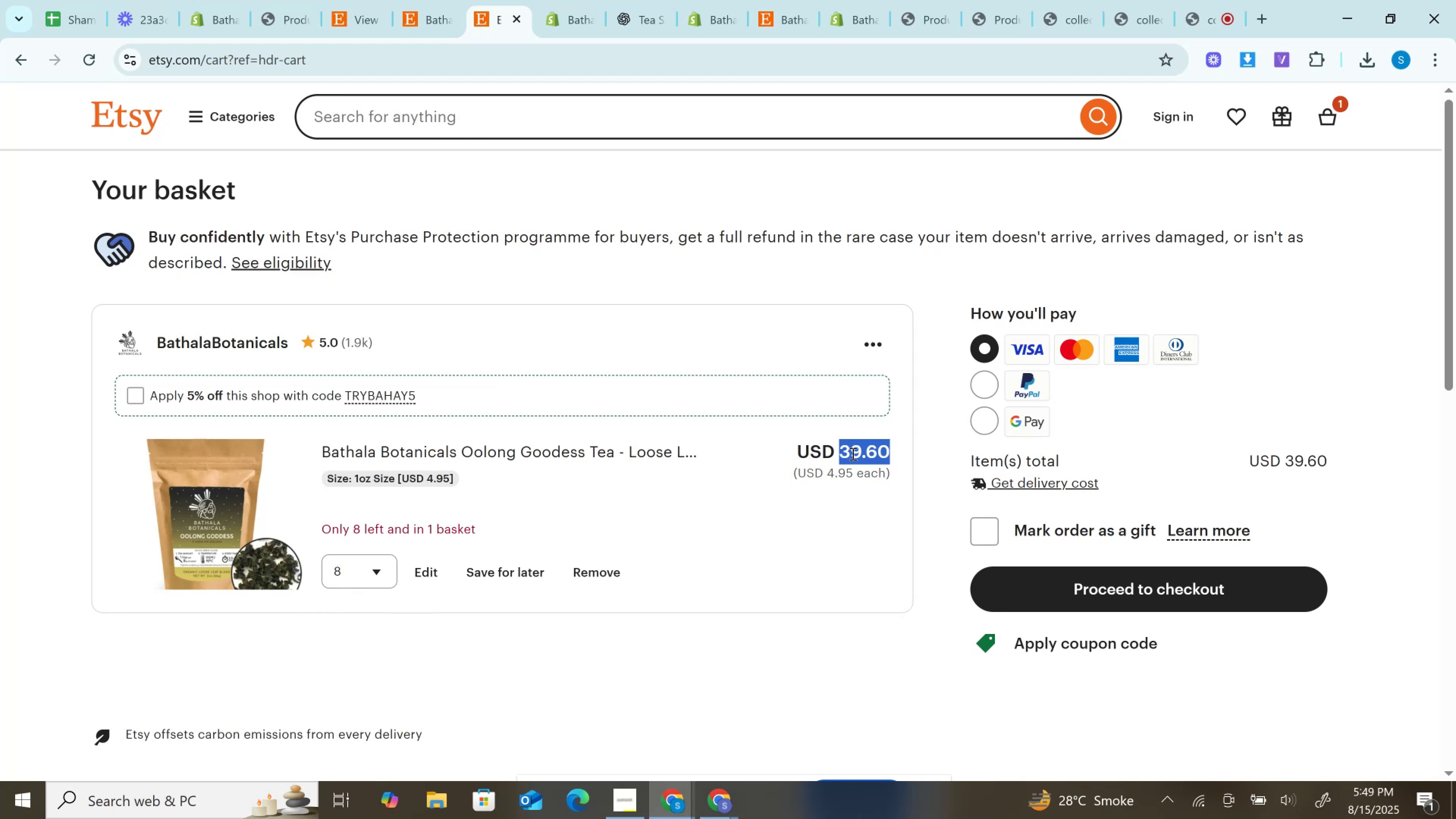 
left_click([562, 0])
 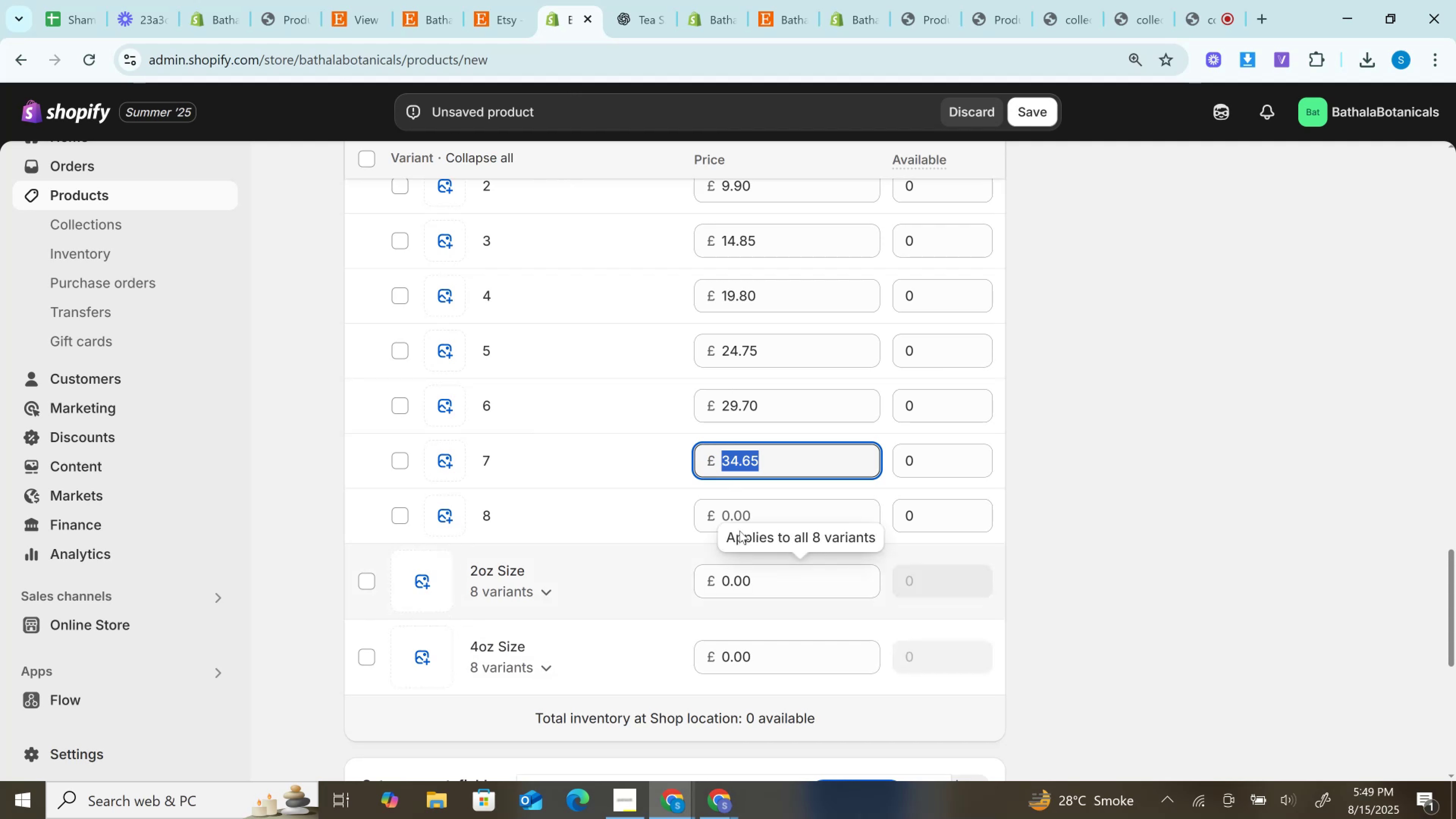 
key(Control+V)
 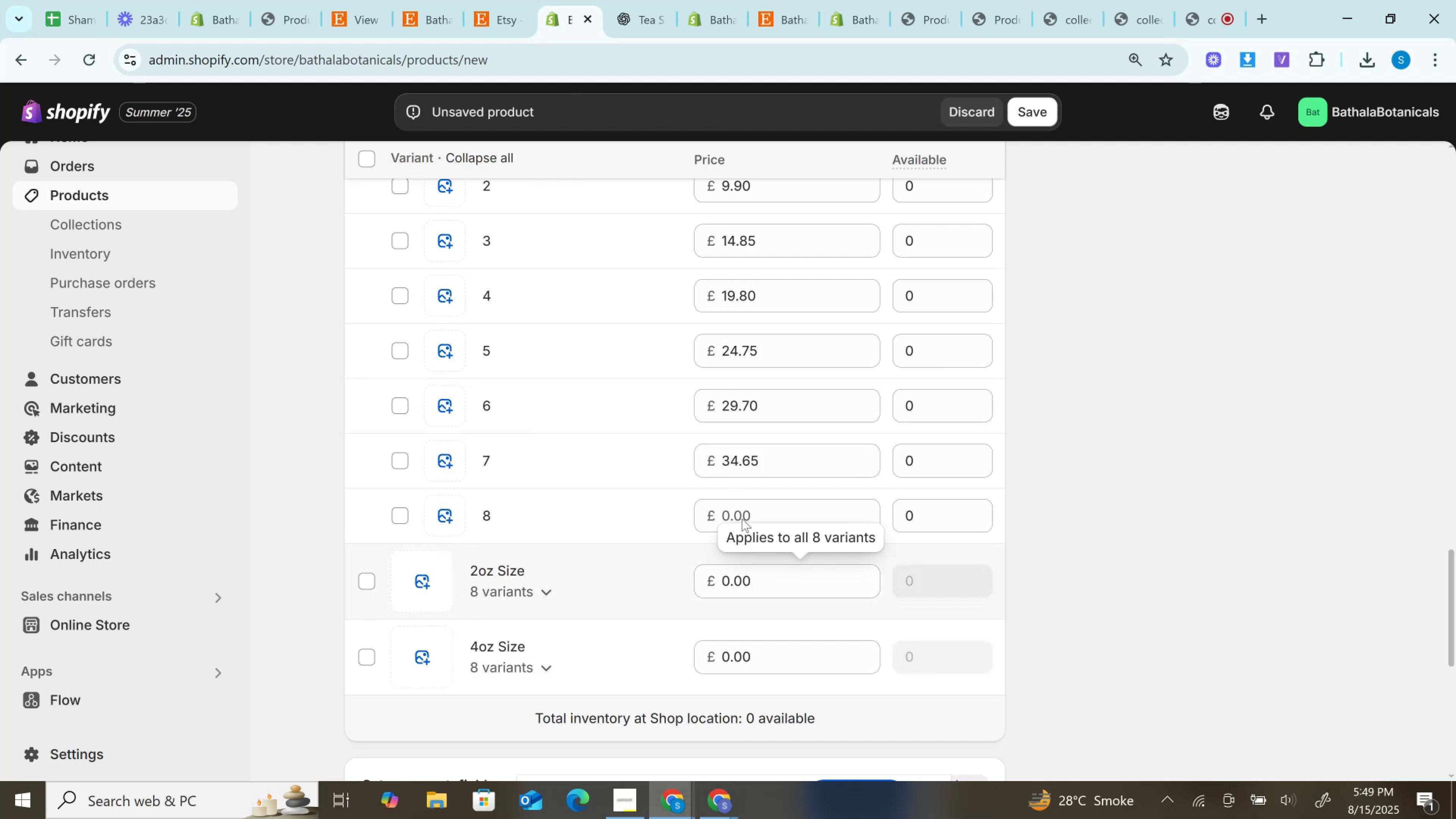 
wait(7.56)
 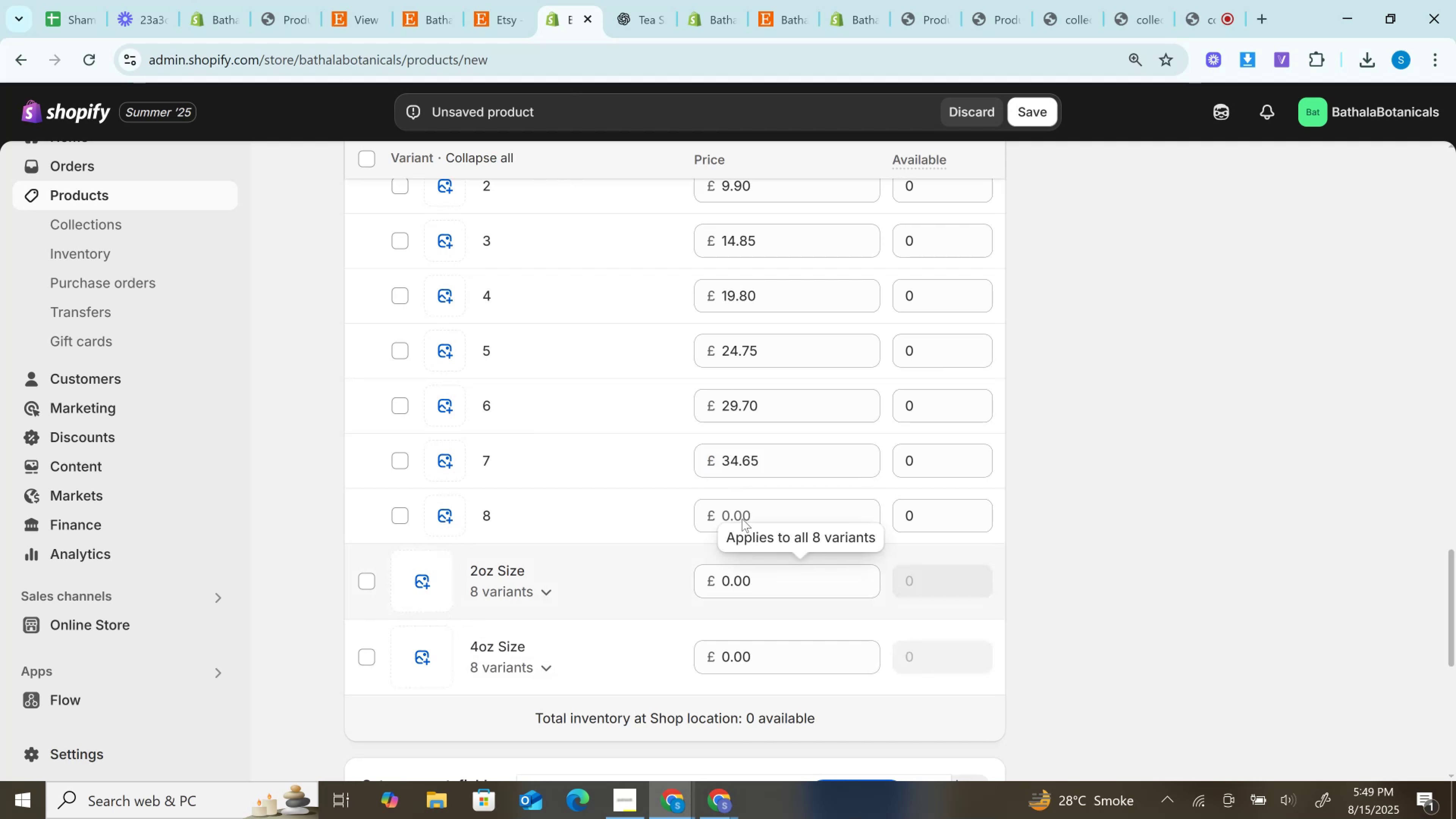 
scroll: coordinate [742, 518], scroll_direction: up, amount: 3.0
 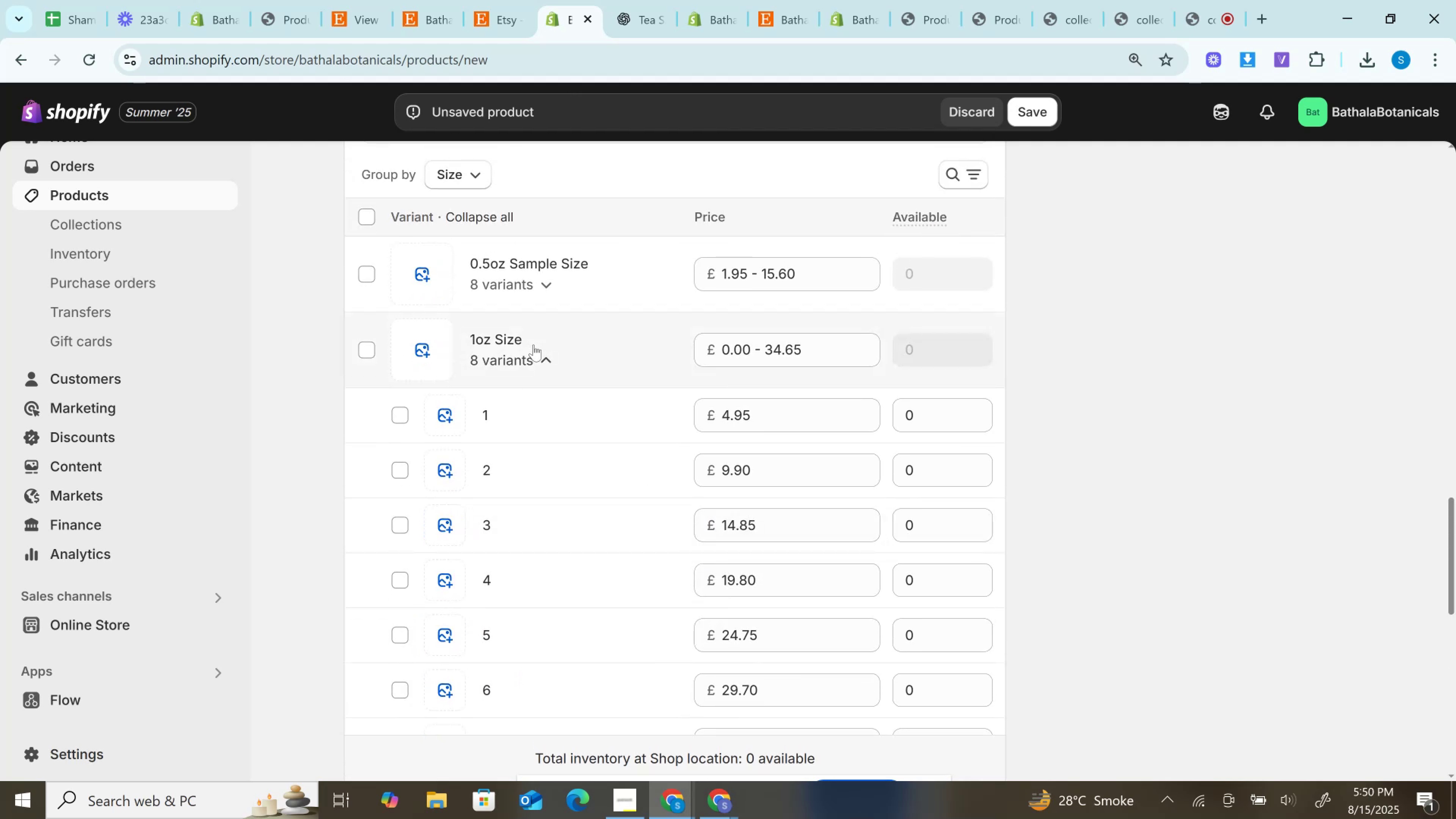 
left_click([544, 356])
 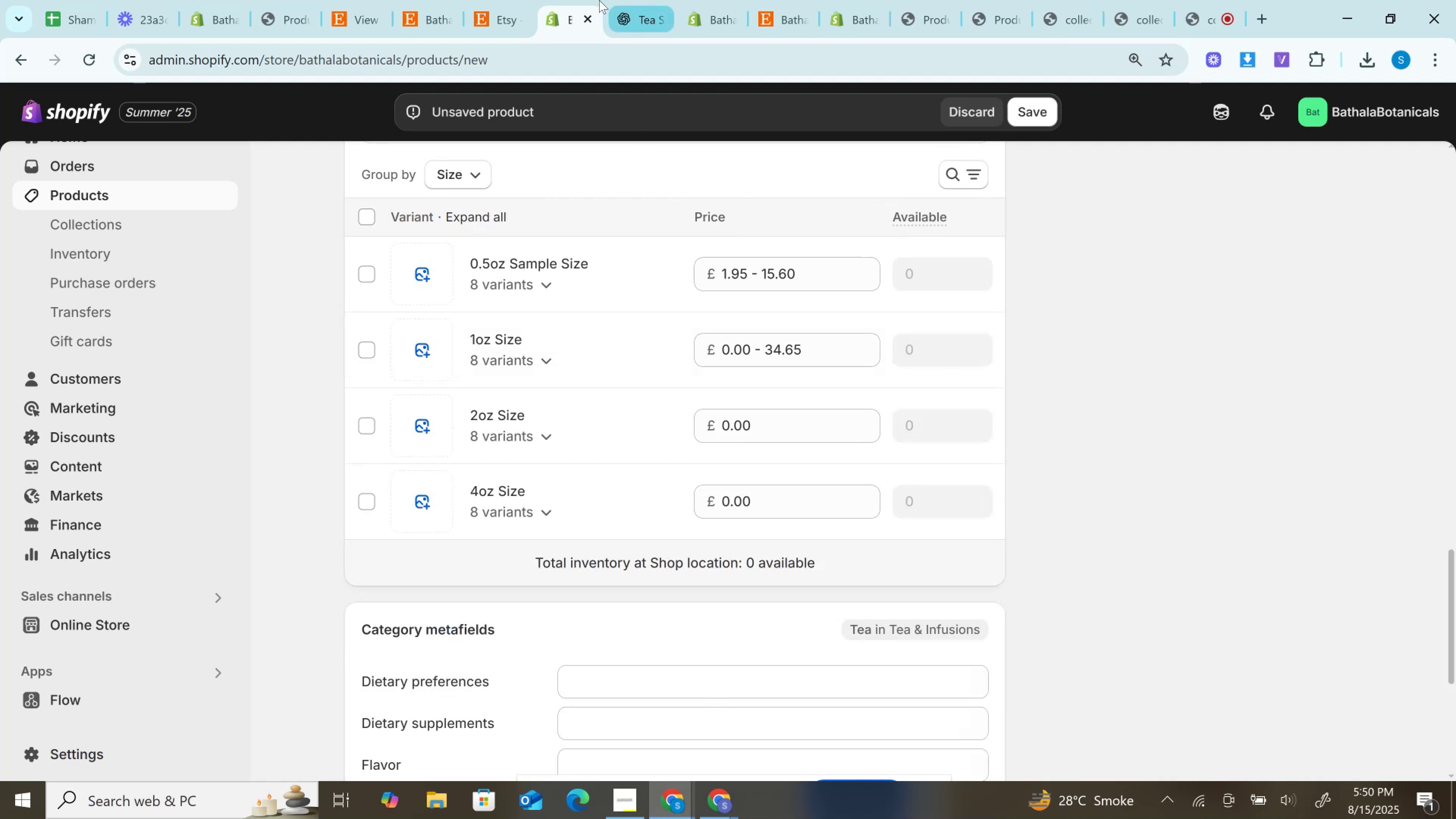 
left_click([521, 0])
 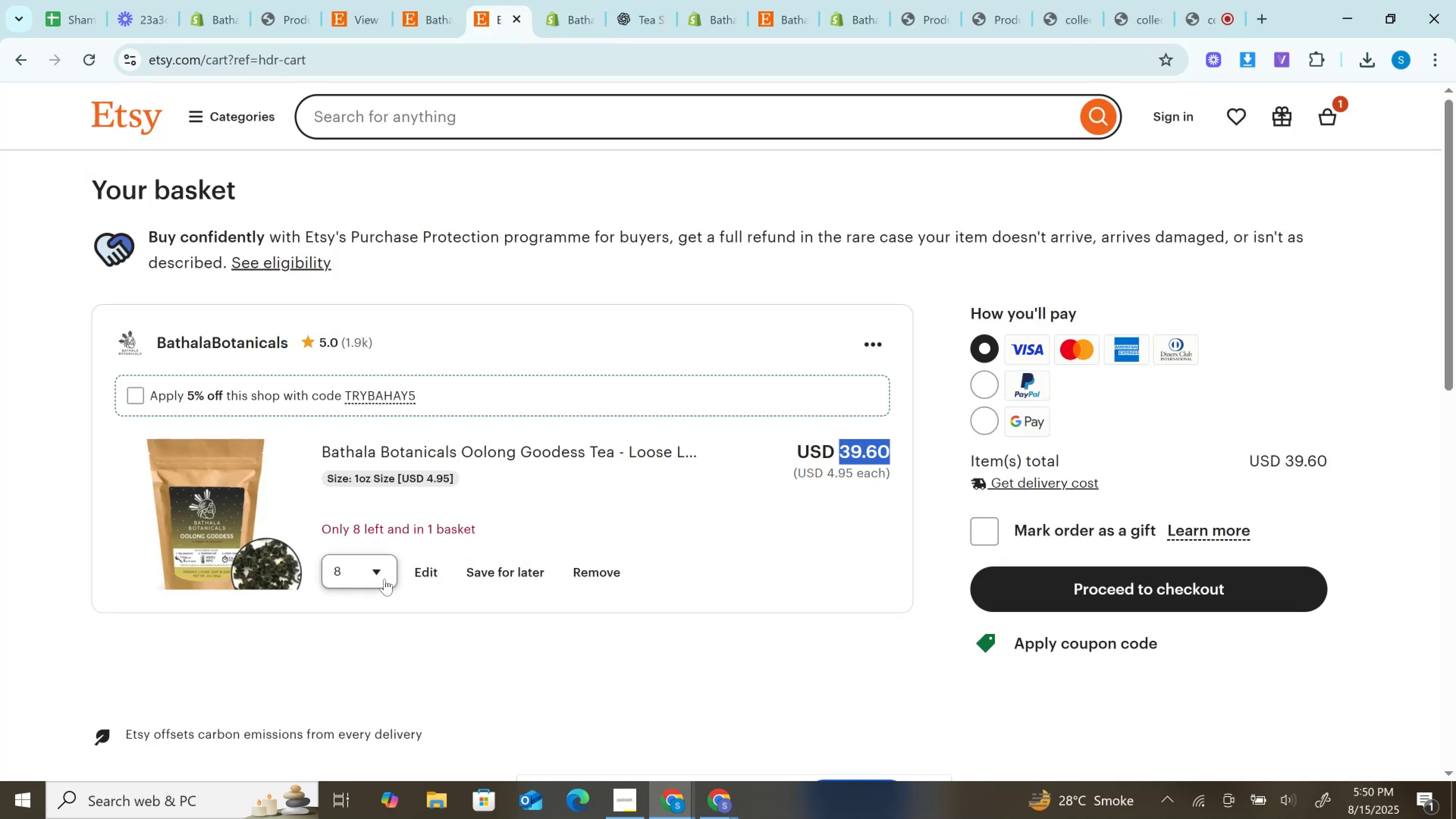 
wait(5.26)
 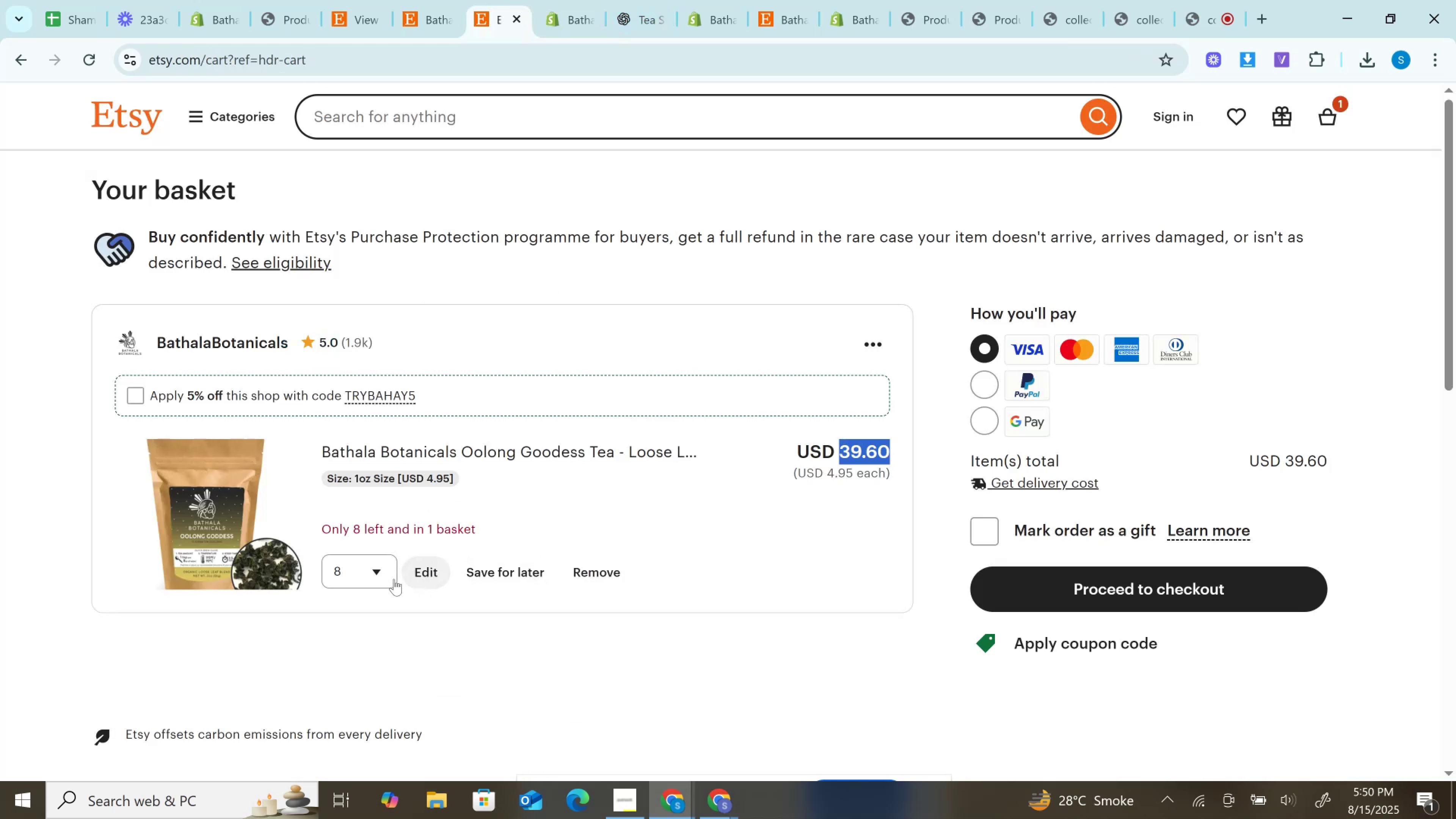 
left_click([384, 579])
 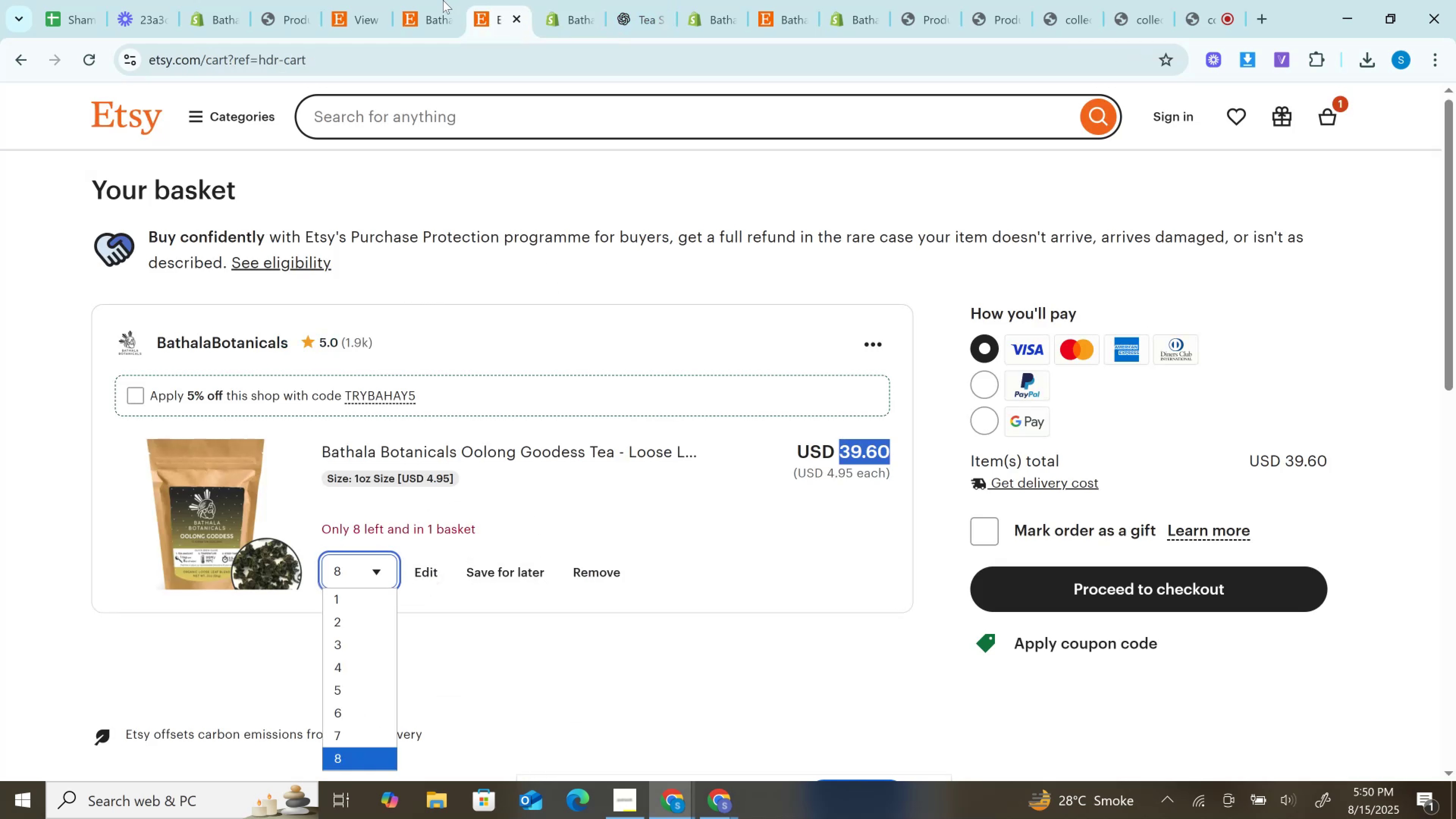 
left_click([449, 0])
 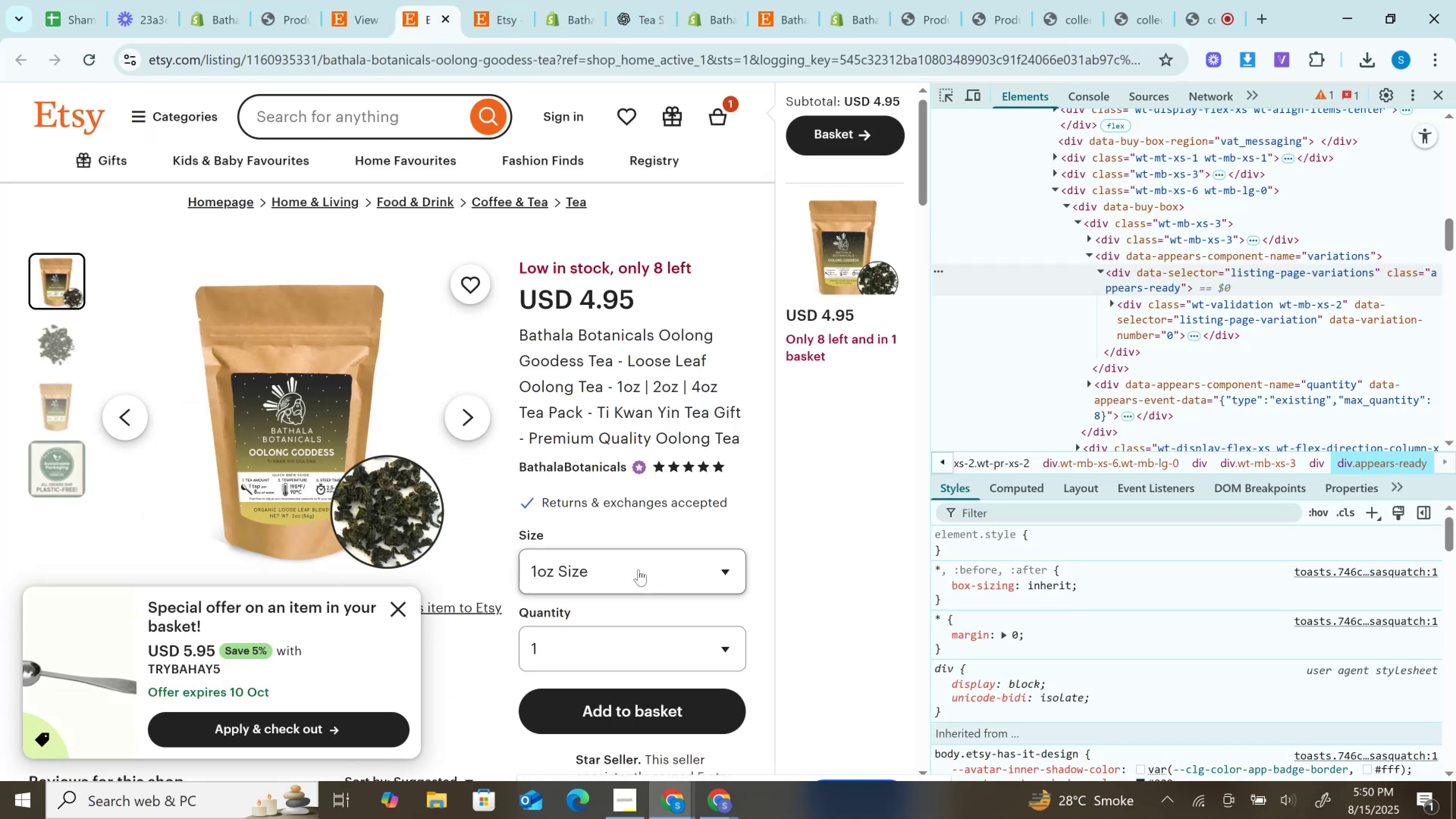 
left_click([639, 570])
 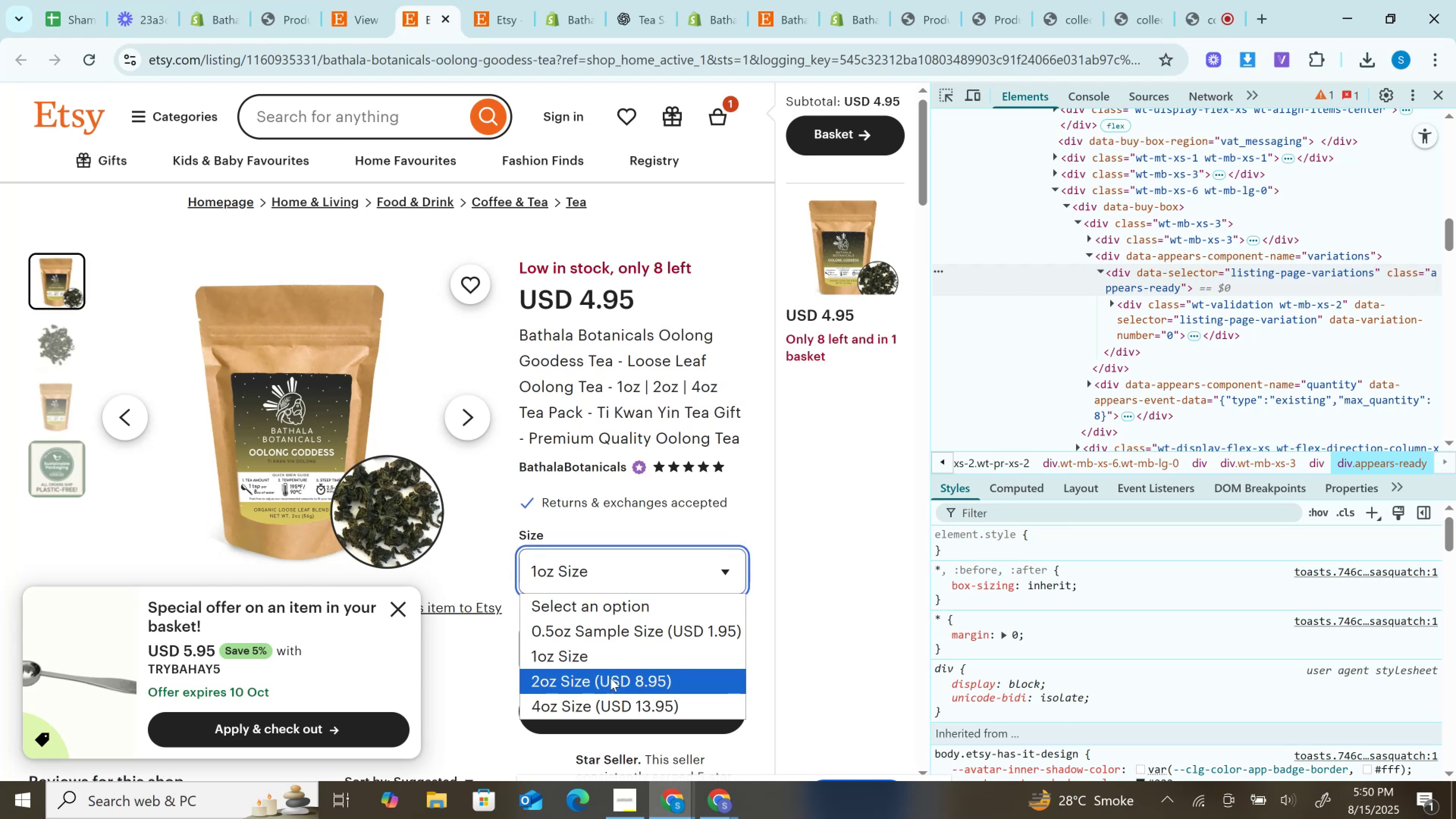 
left_click([607, 686])
 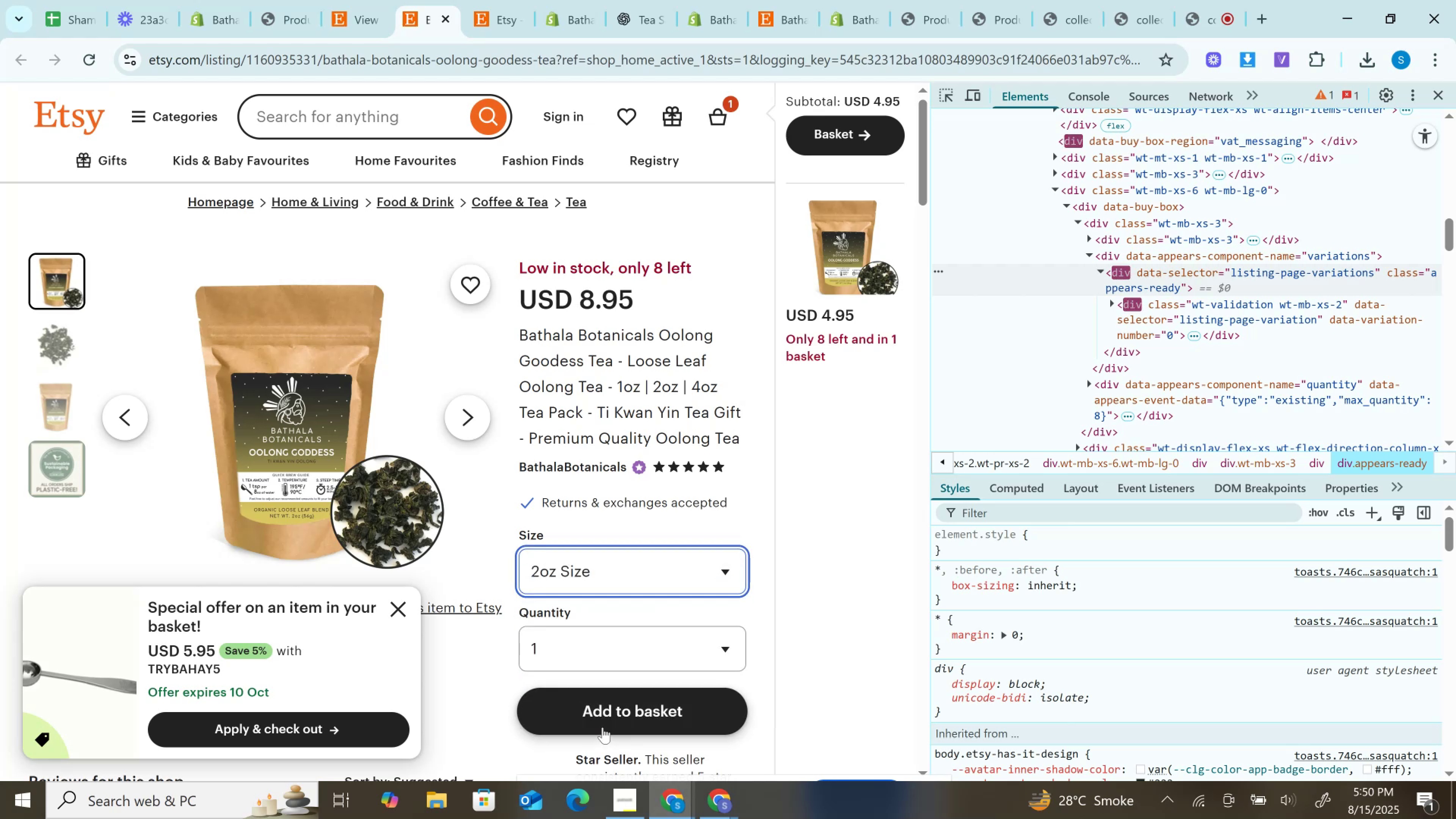 
left_click([598, 708])
 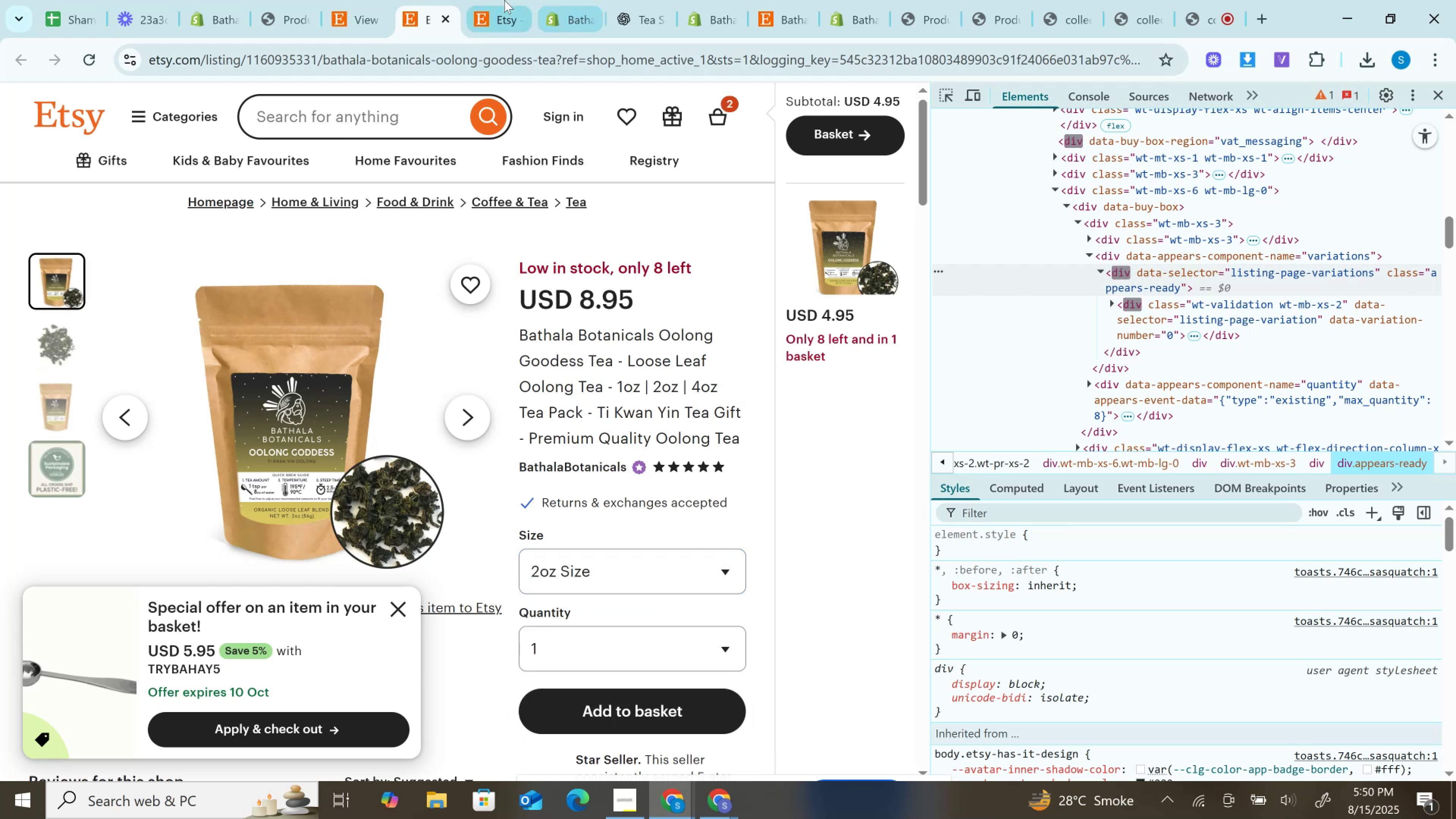 
left_click([504, 0])
 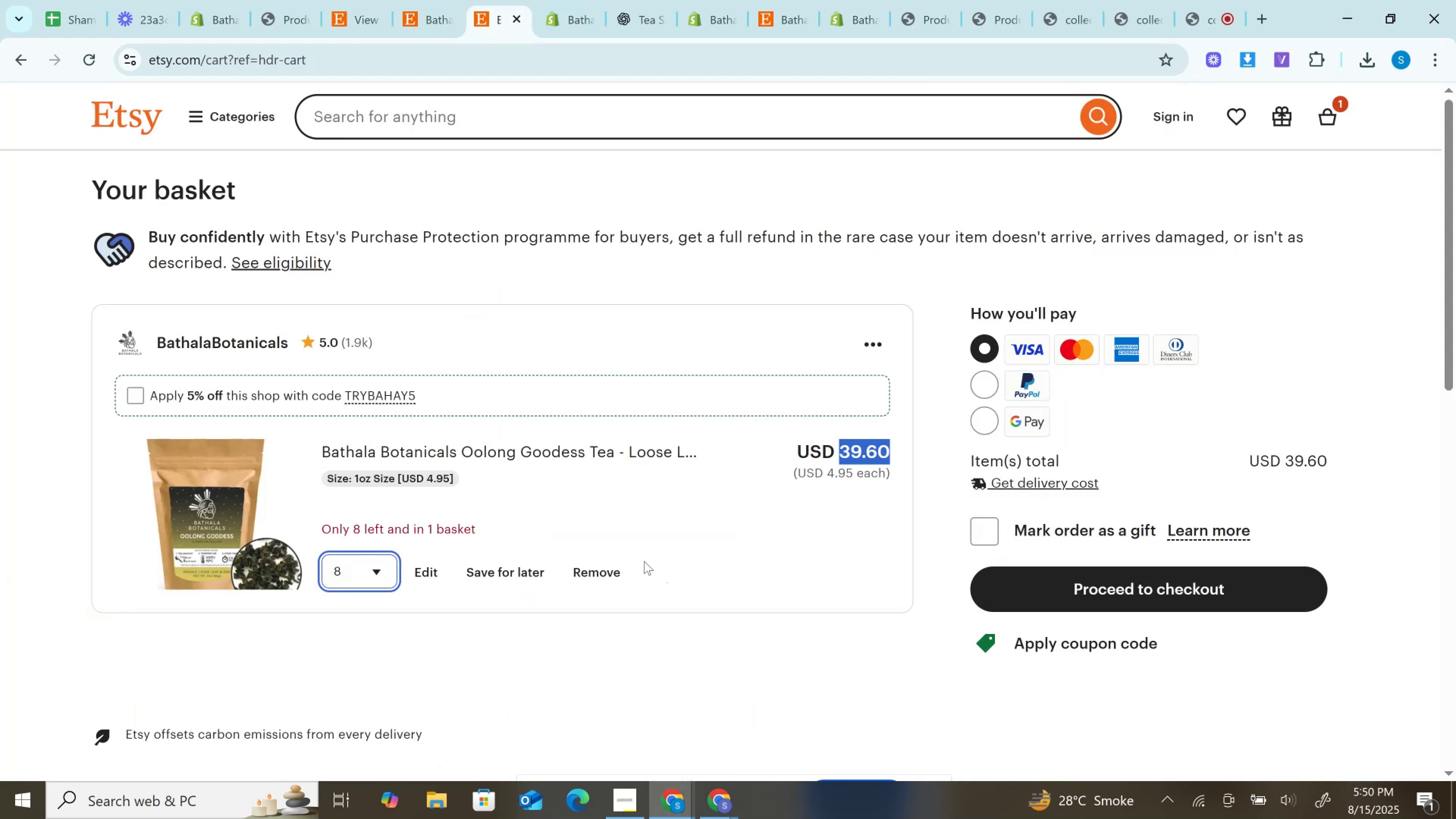 
left_click([606, 571])
 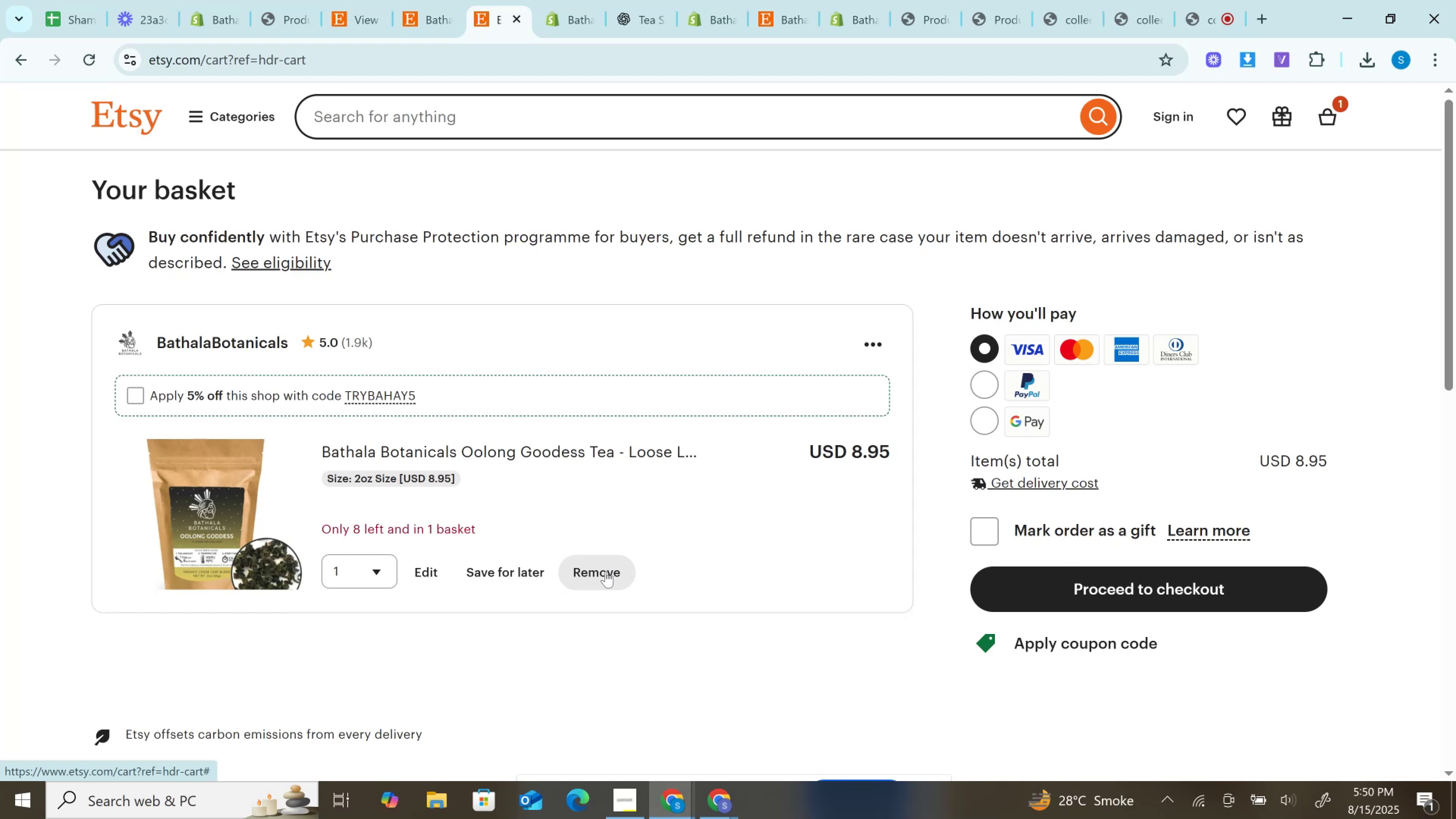 
wait(19.48)
 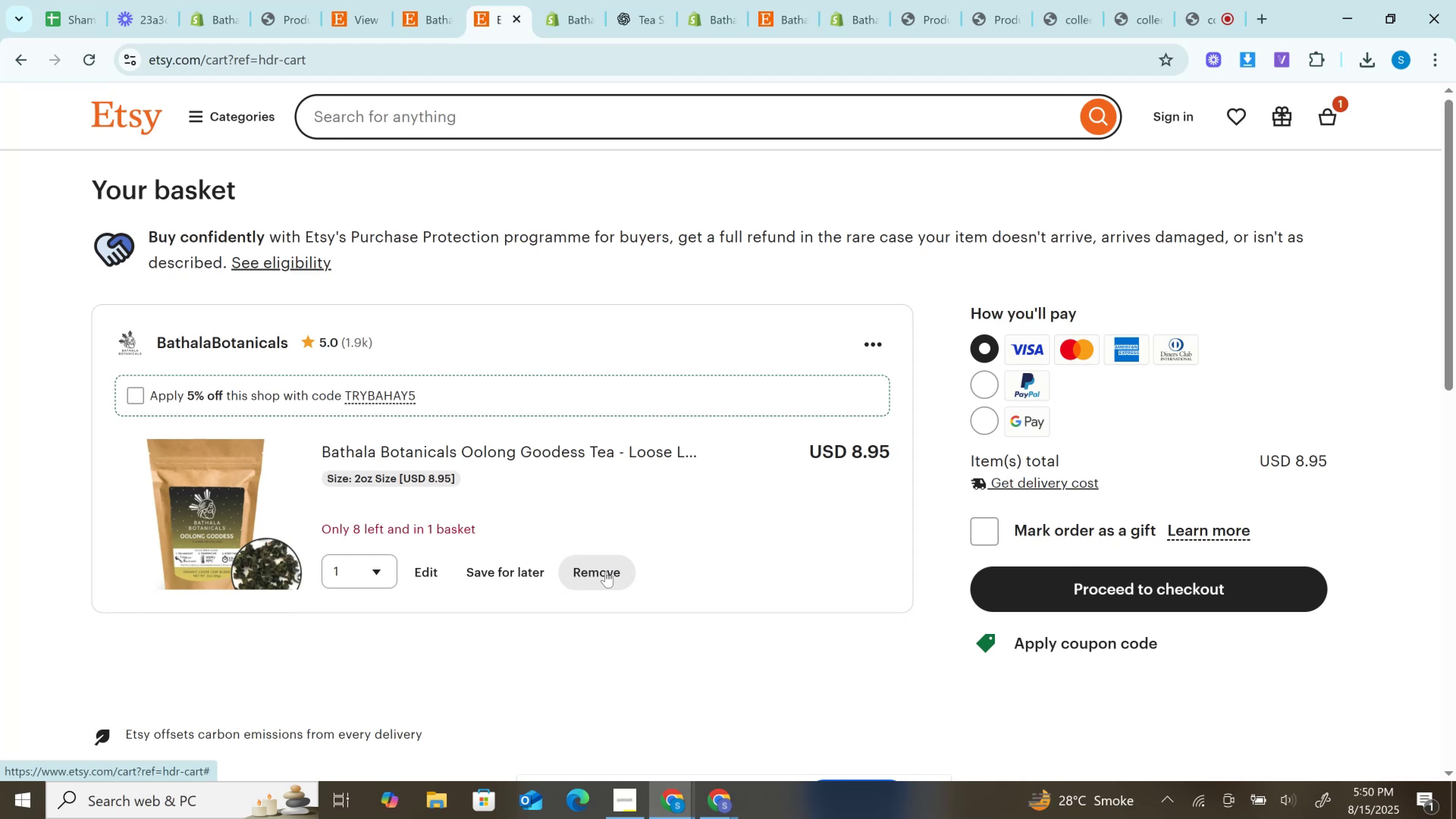 
double_click([869, 453])
 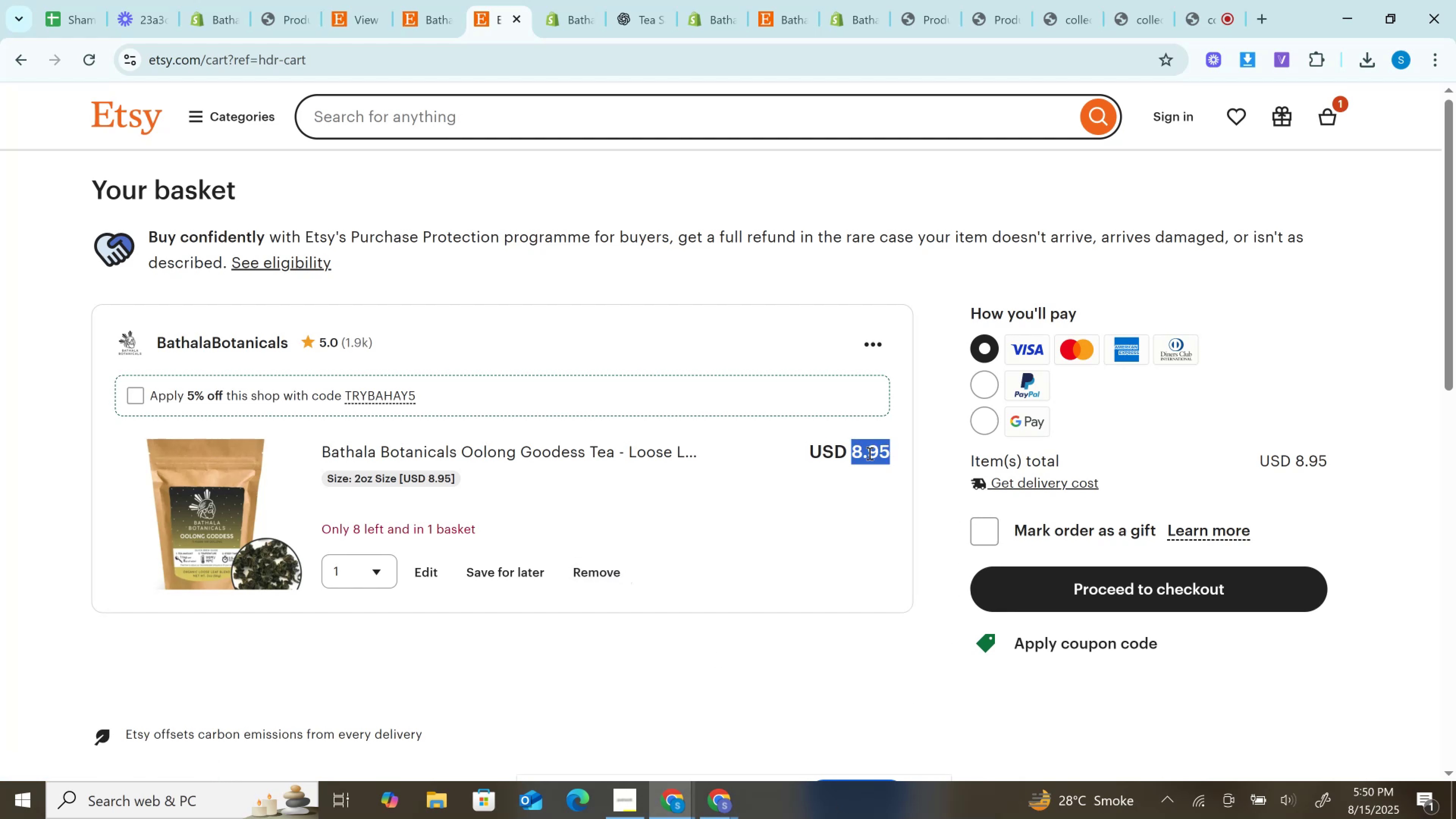 
key(Control+C)
 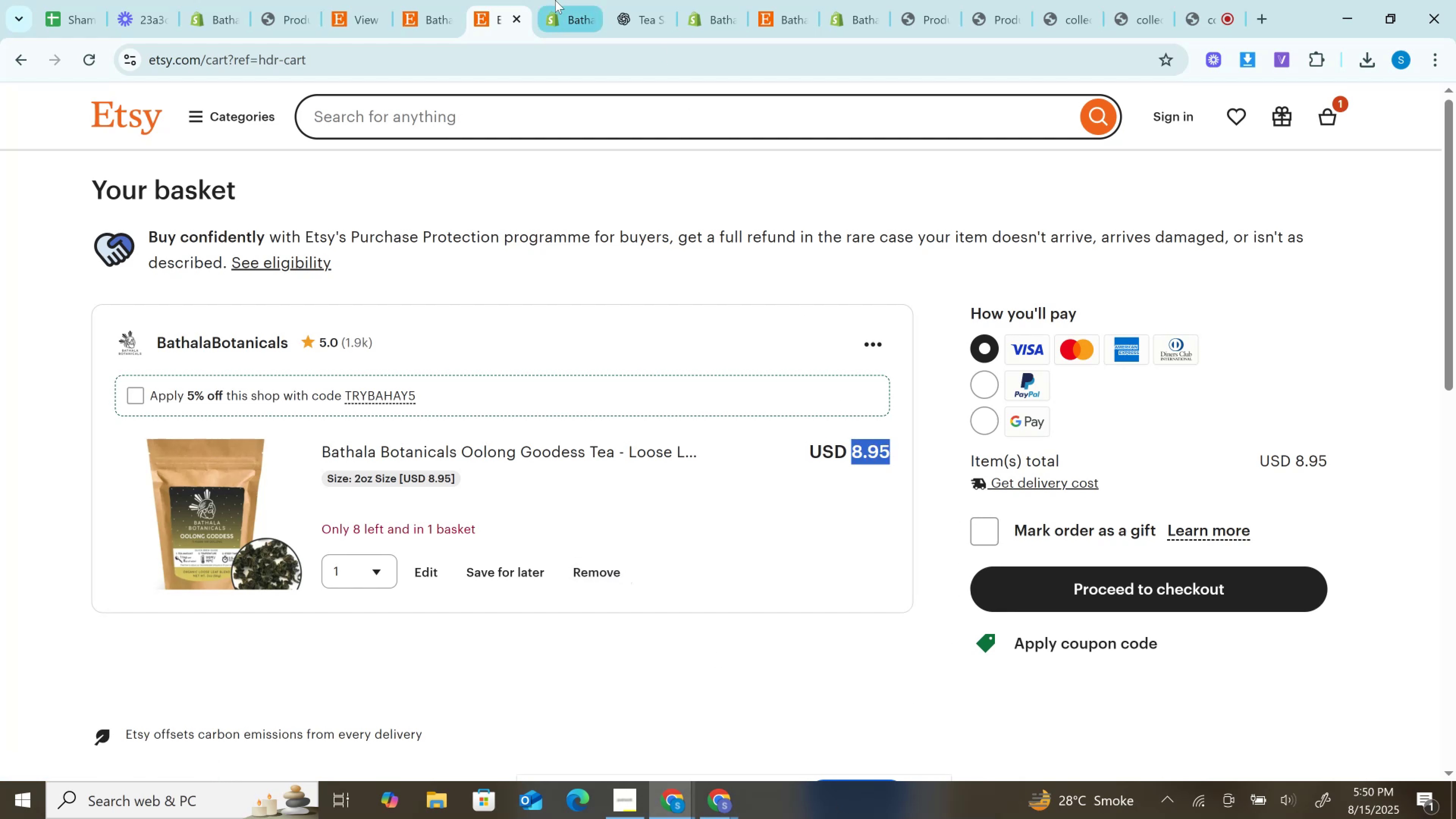 
left_click([555, 0])
 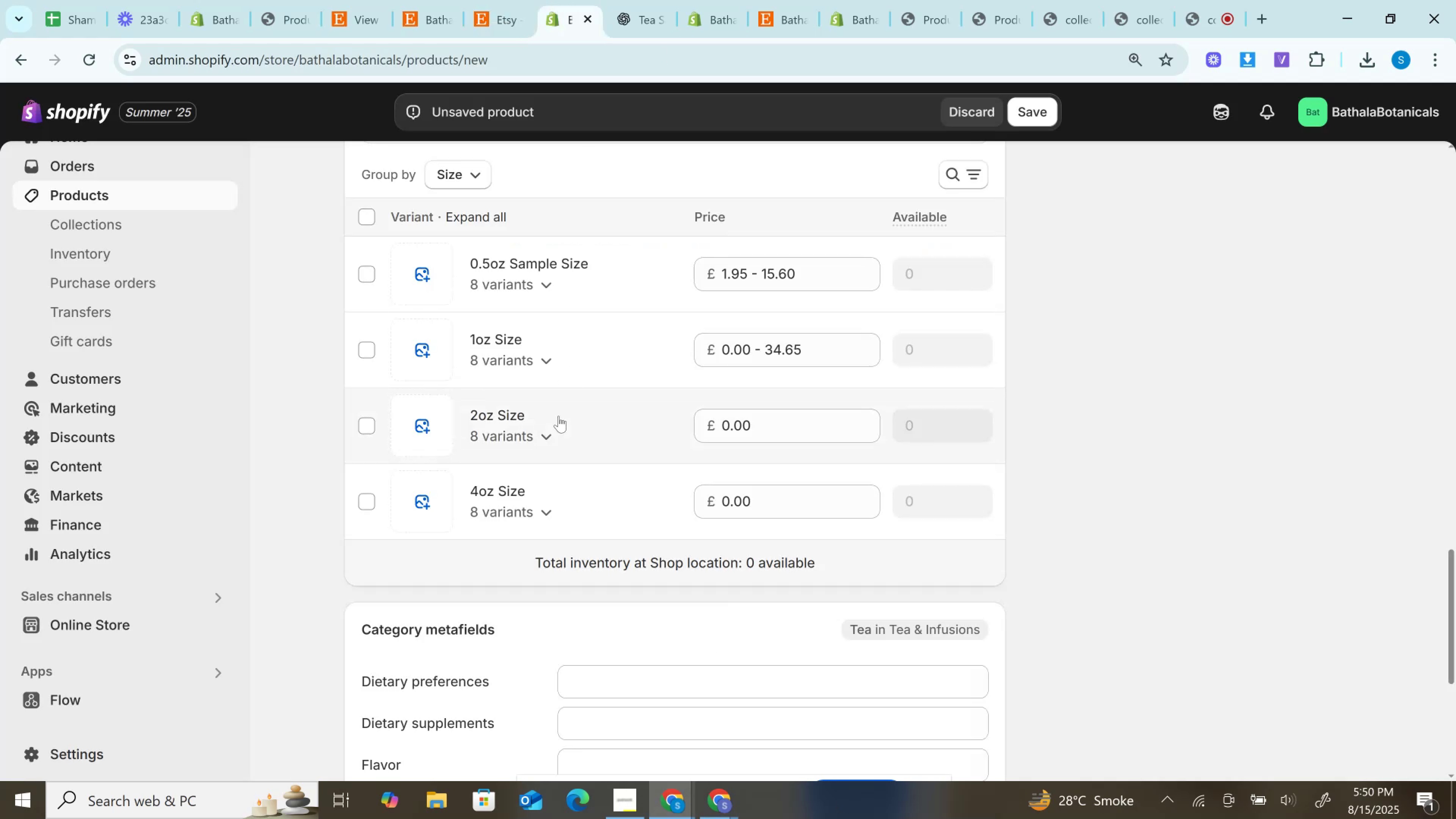 
left_click([554, 440])
 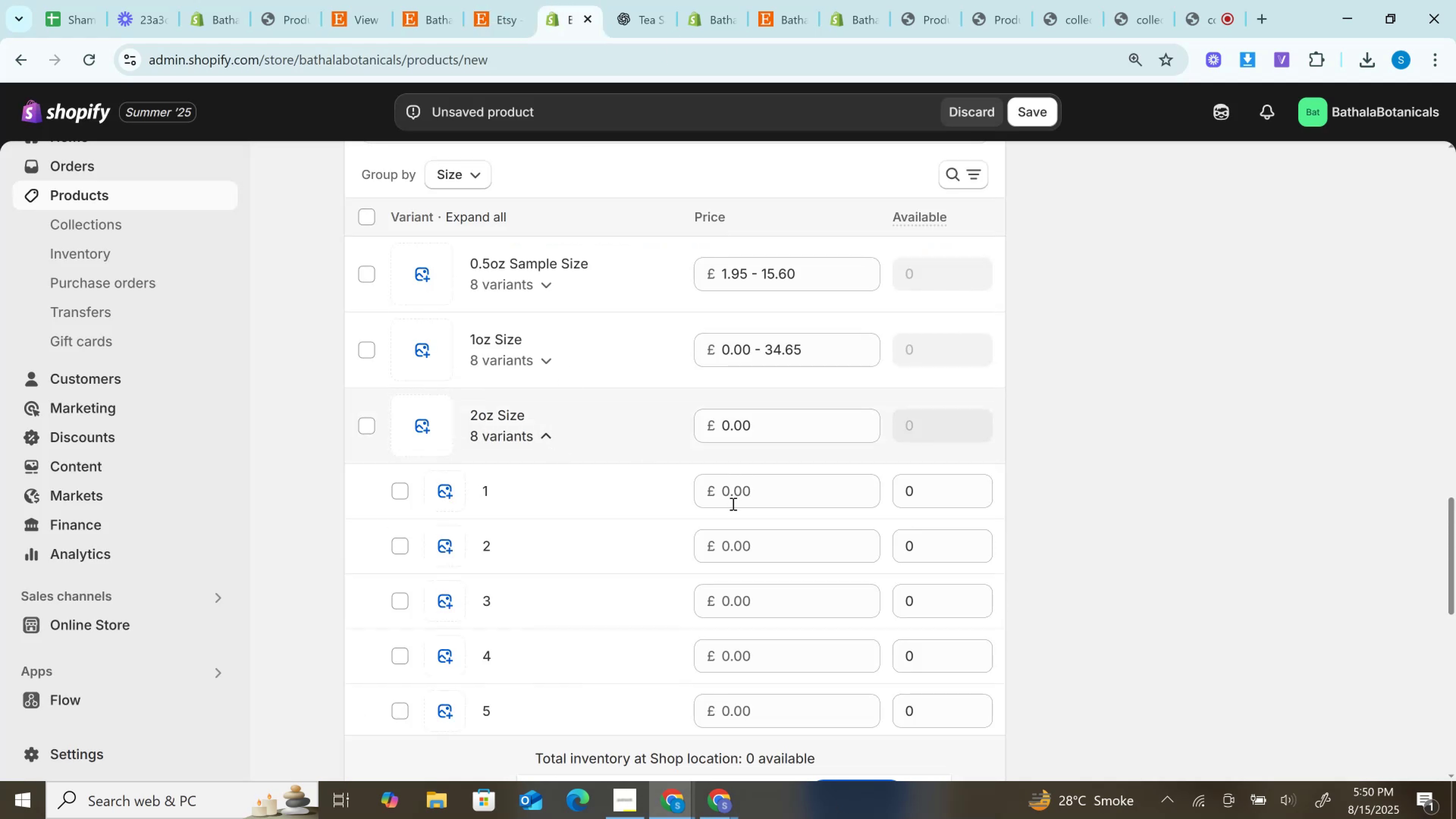 
left_click([747, 479])
 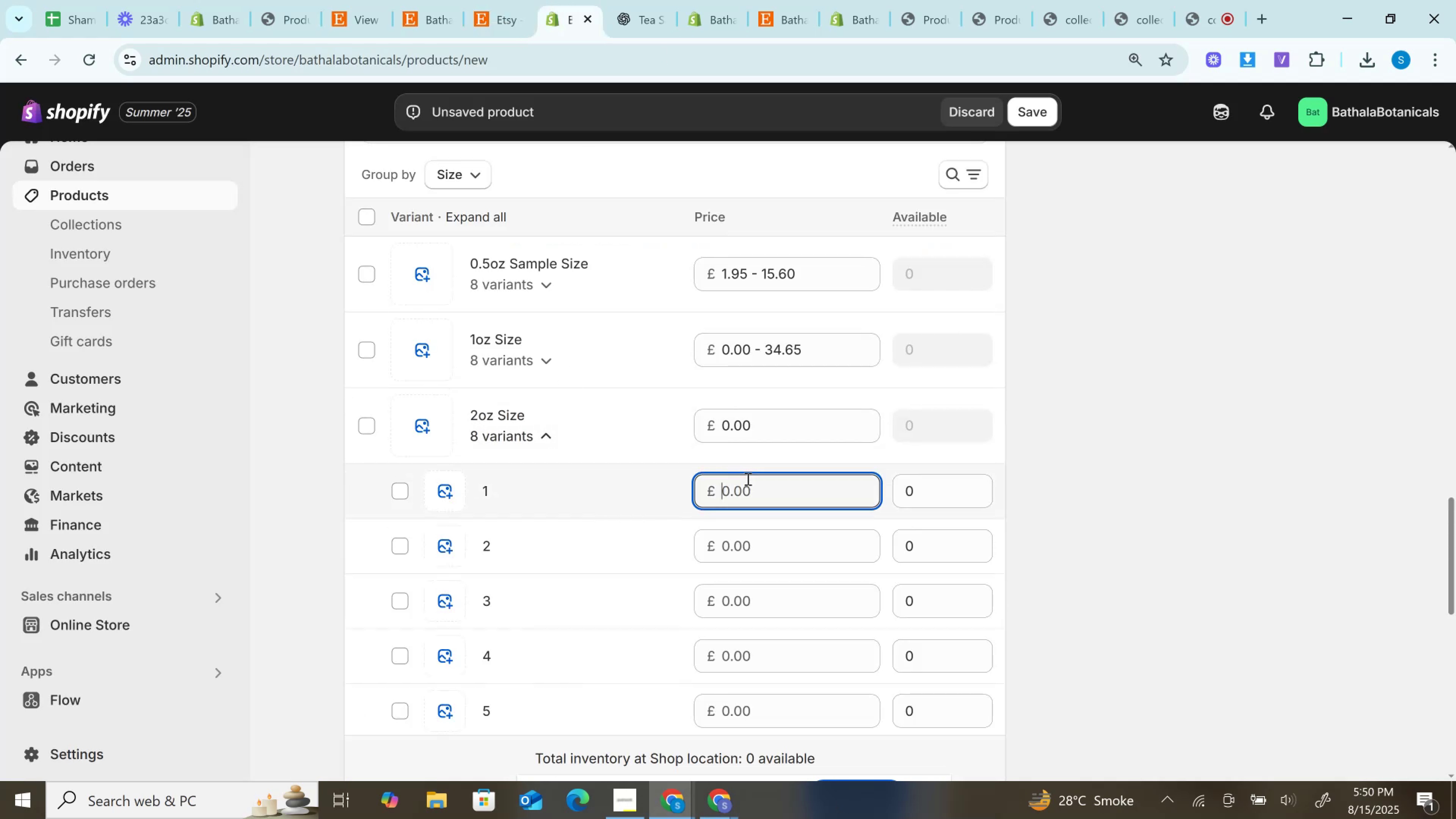 
key(Control+V)
 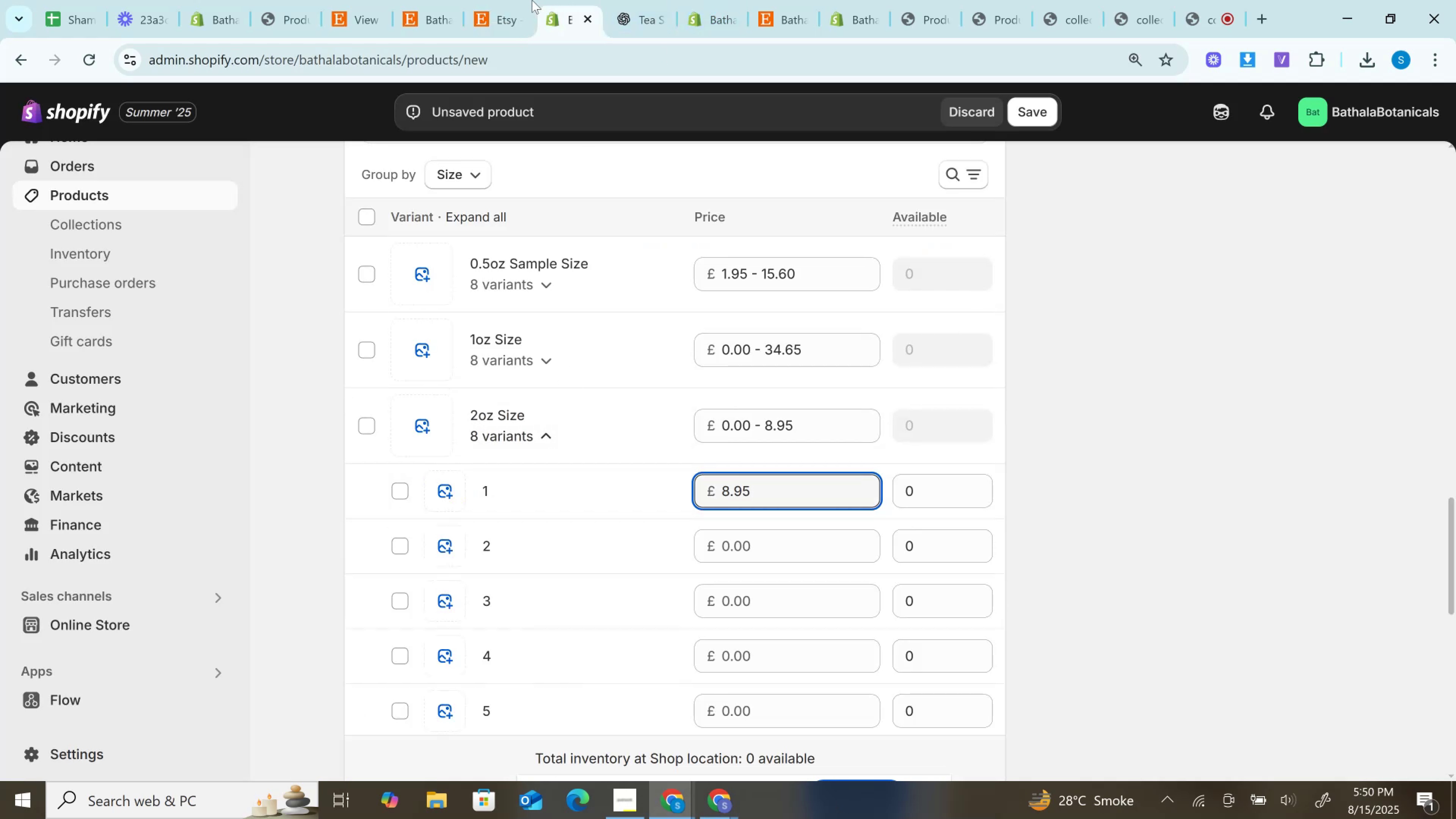 
left_click([515, 0])
 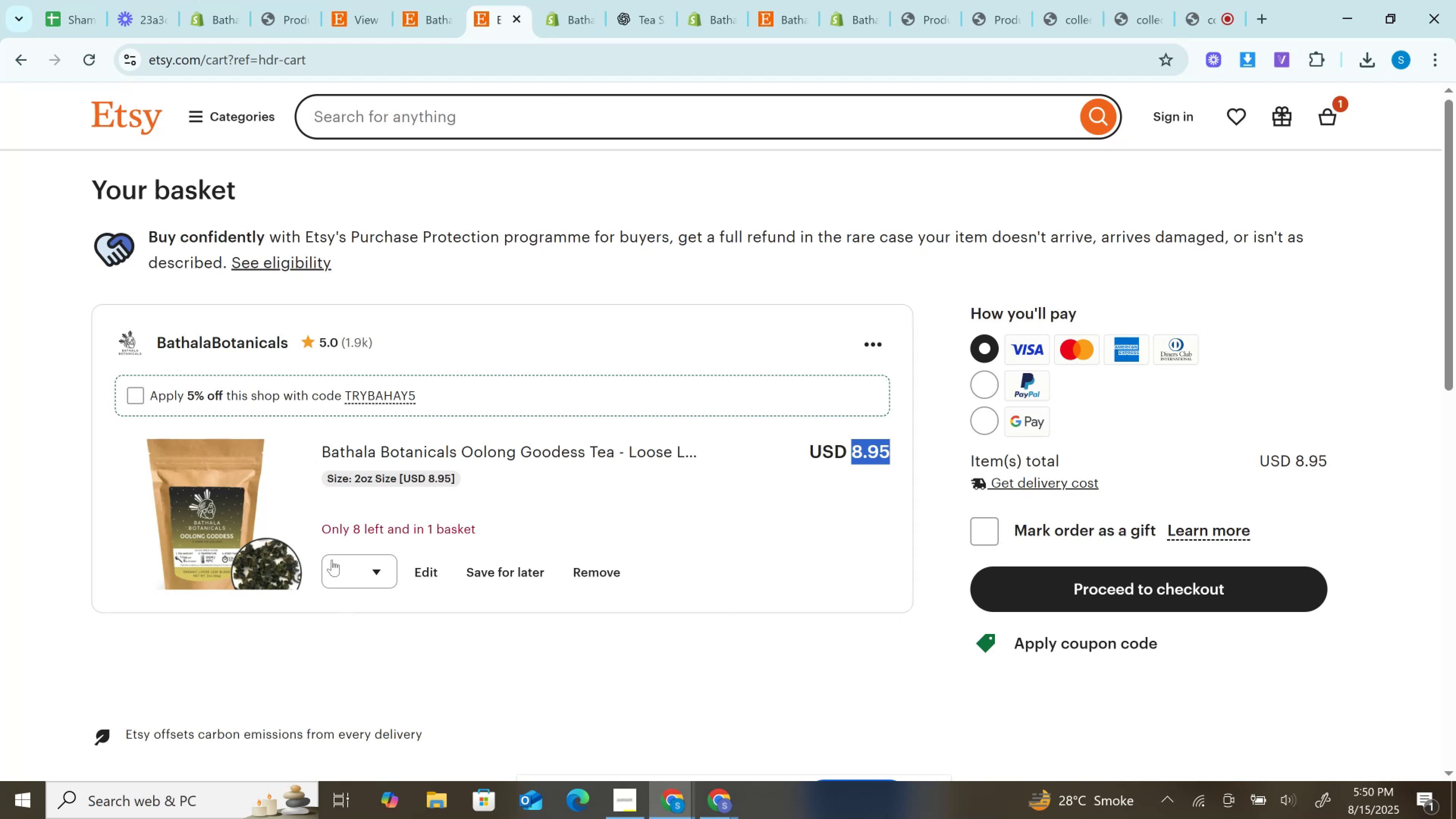 
left_click([335, 563])
 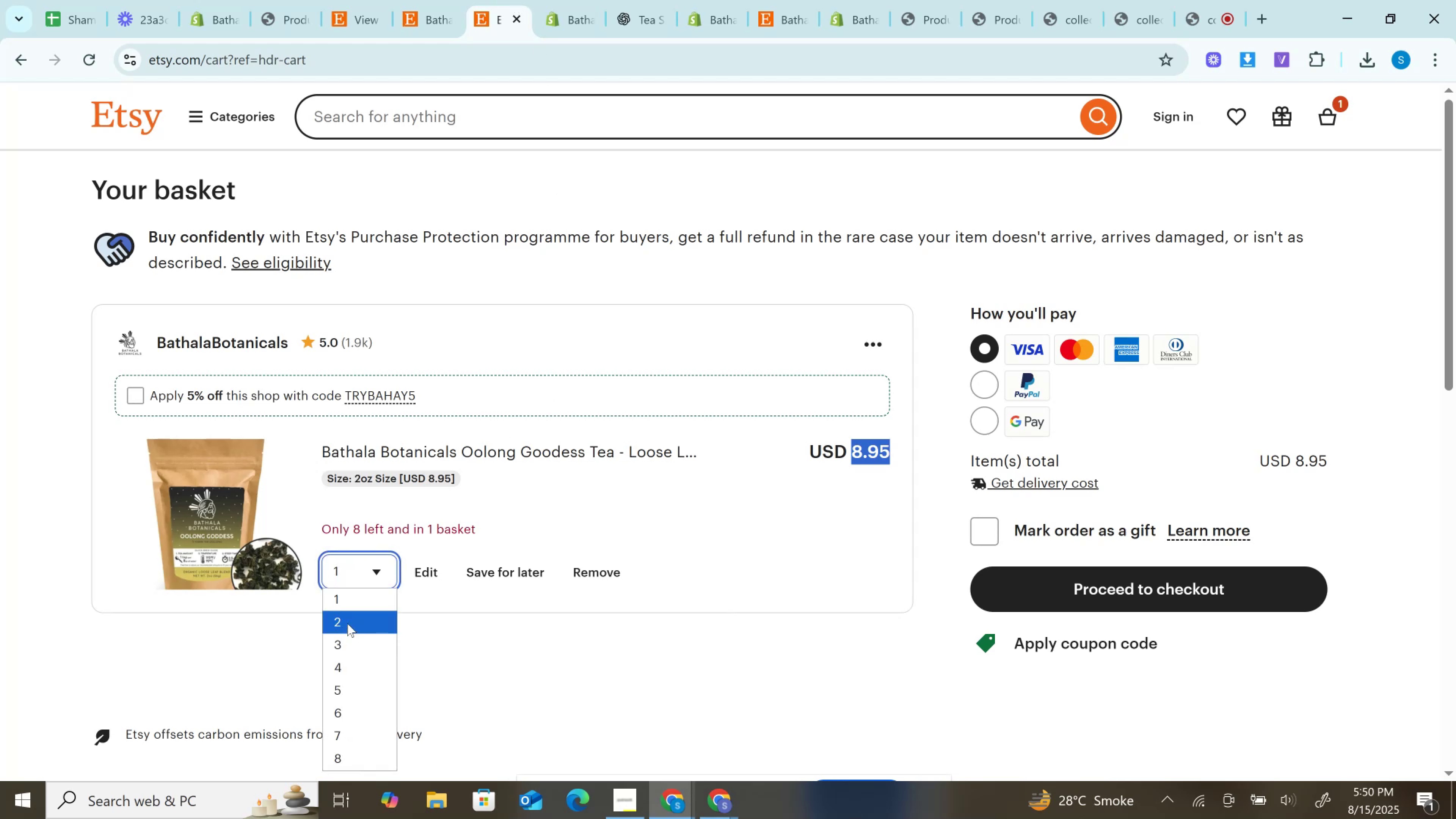 
left_click([348, 622])
 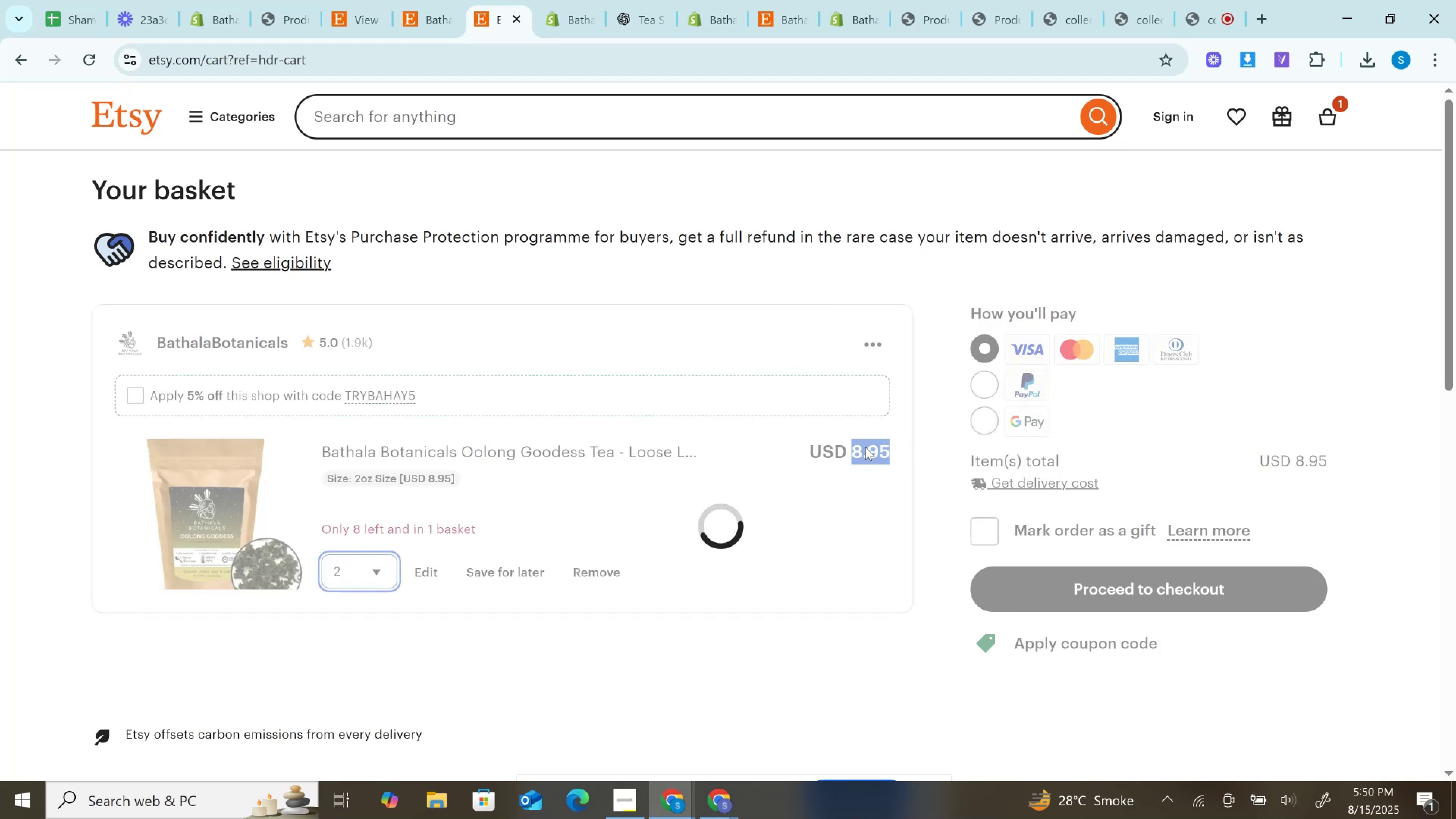 
left_click([865, 447])
 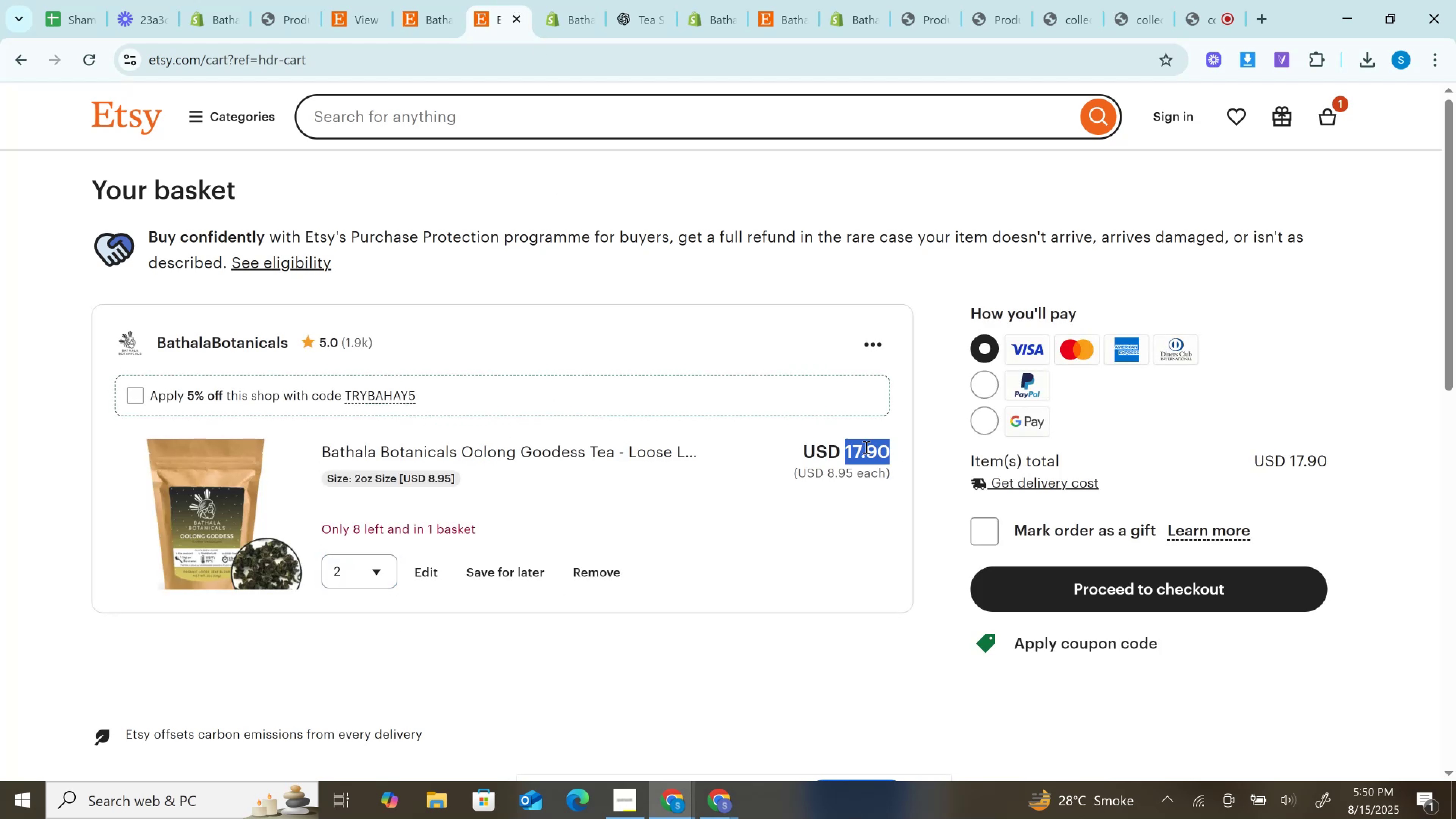 
double_click([865, 447])
 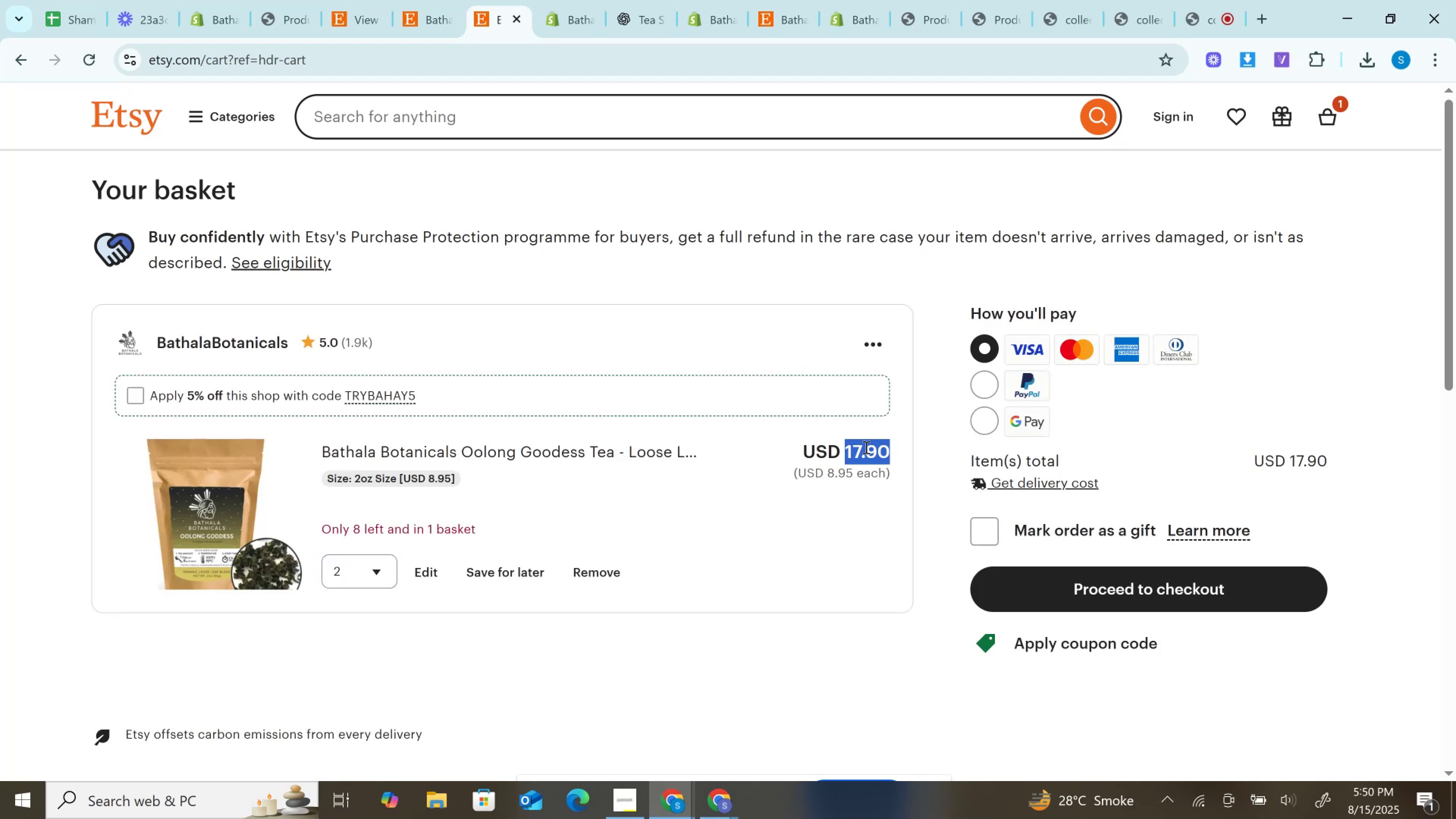 
key(Control+C)
 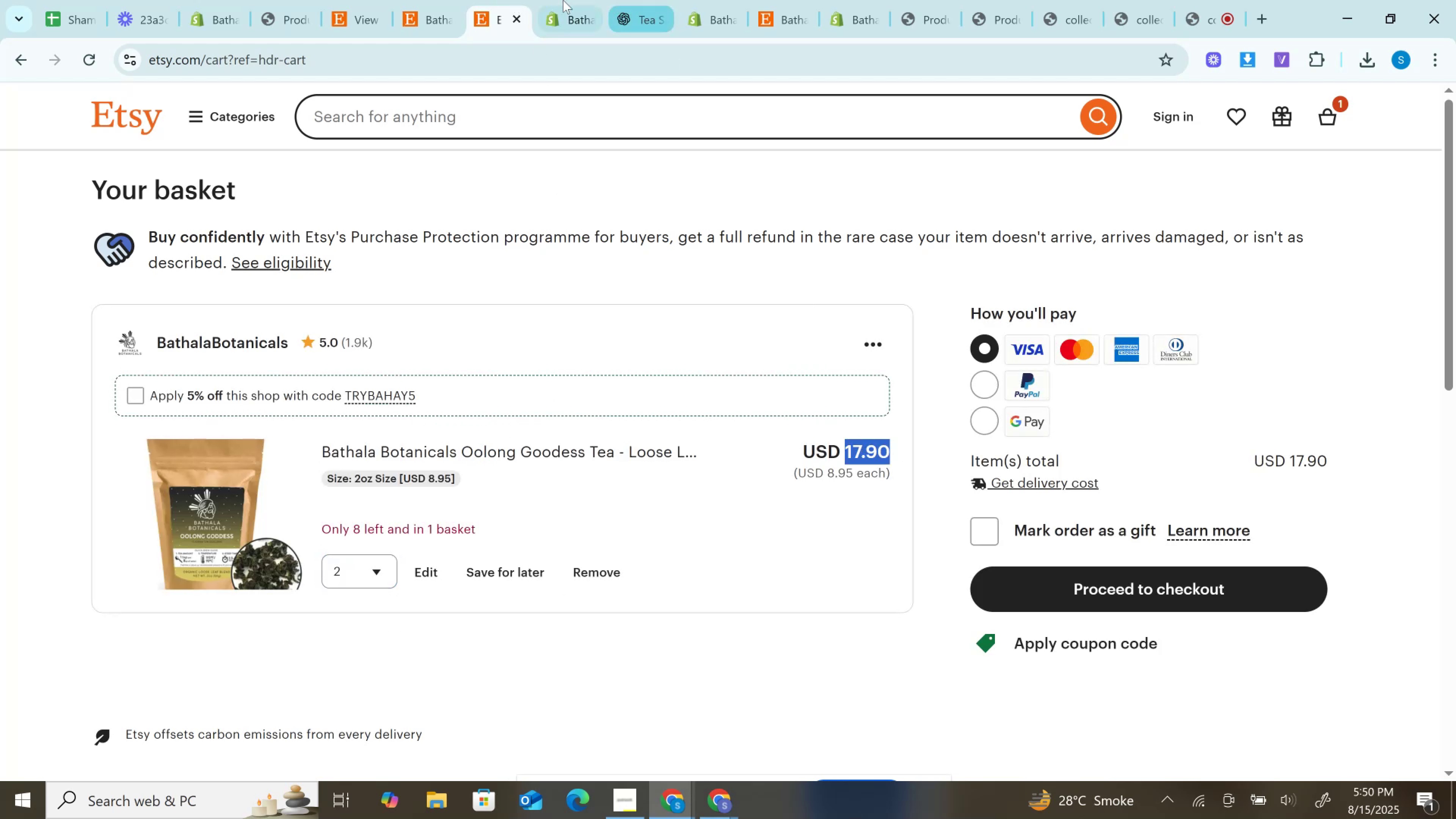 
left_click([562, 0])
 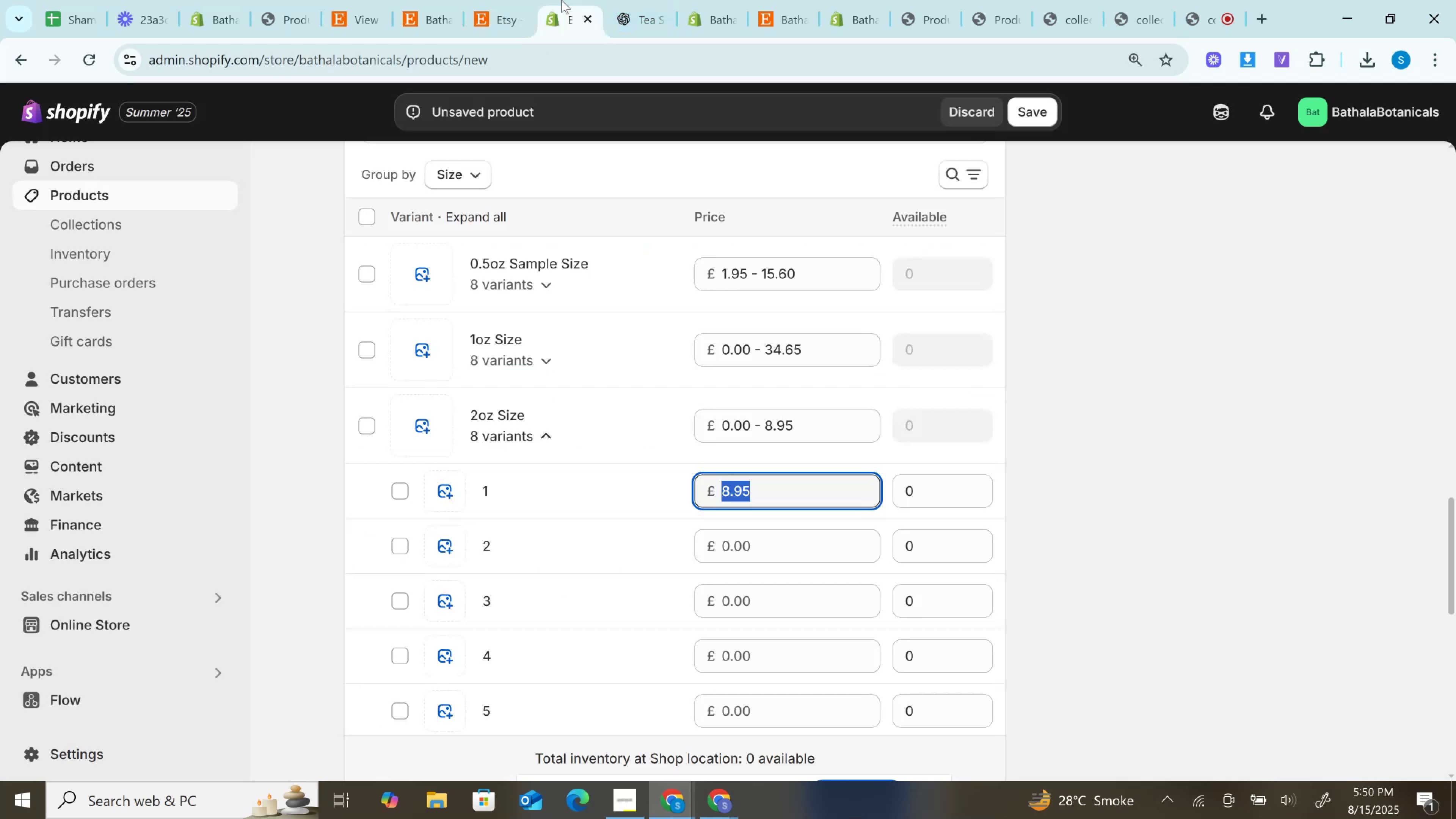 
wait(10.65)
 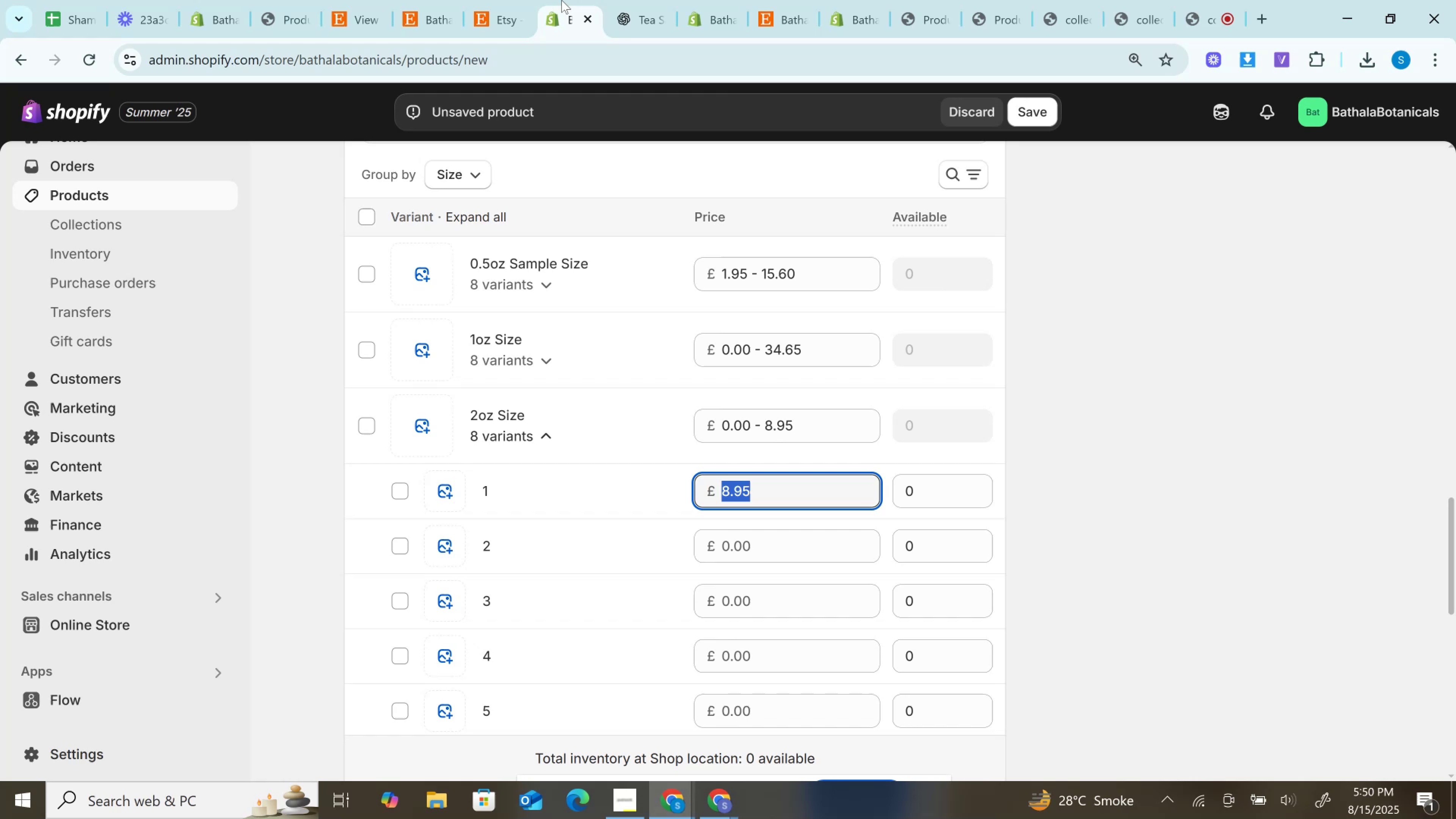 
left_click([786, 540])
 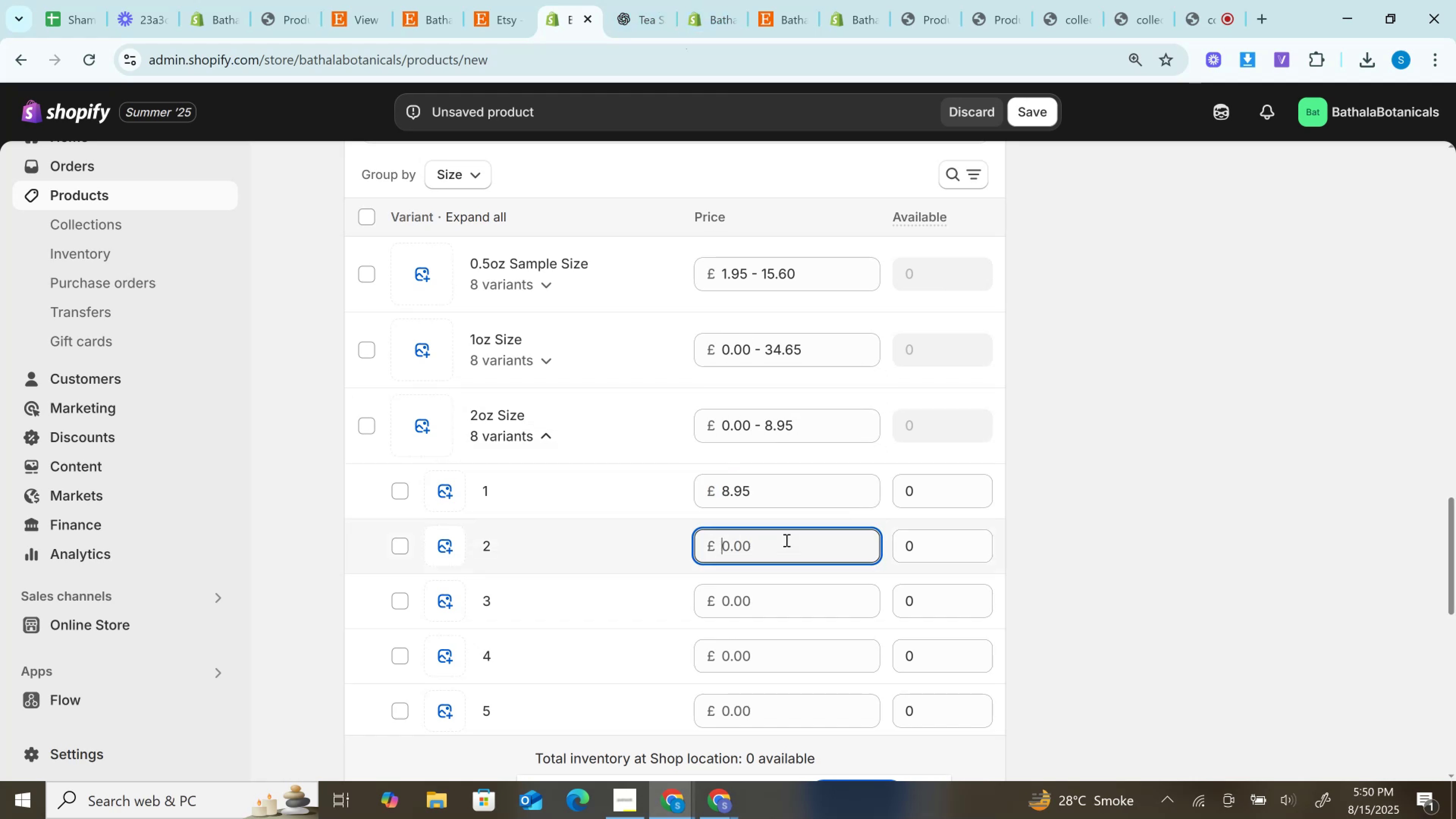 
key(Control+V)
 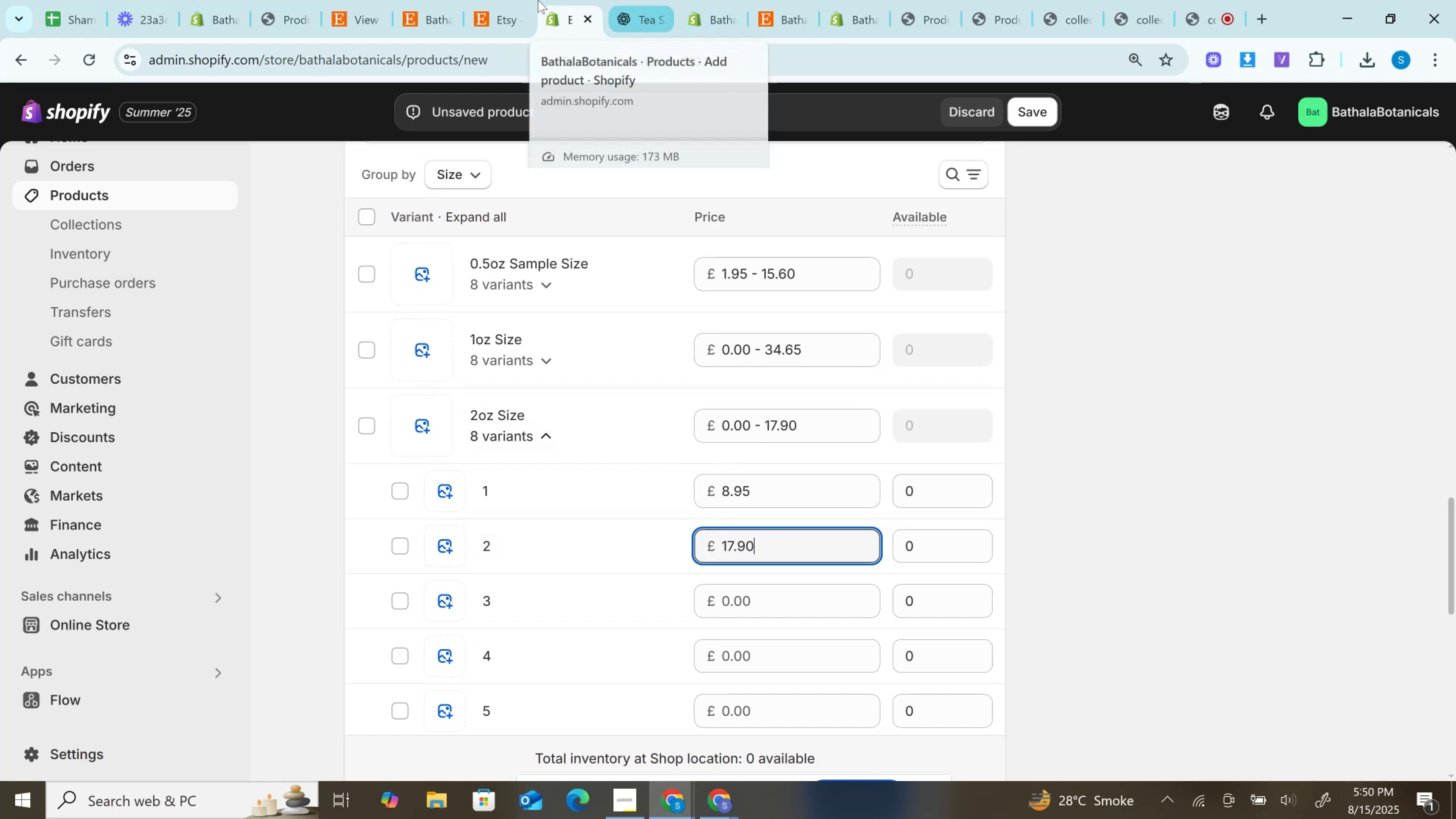 
left_click([511, 0])
 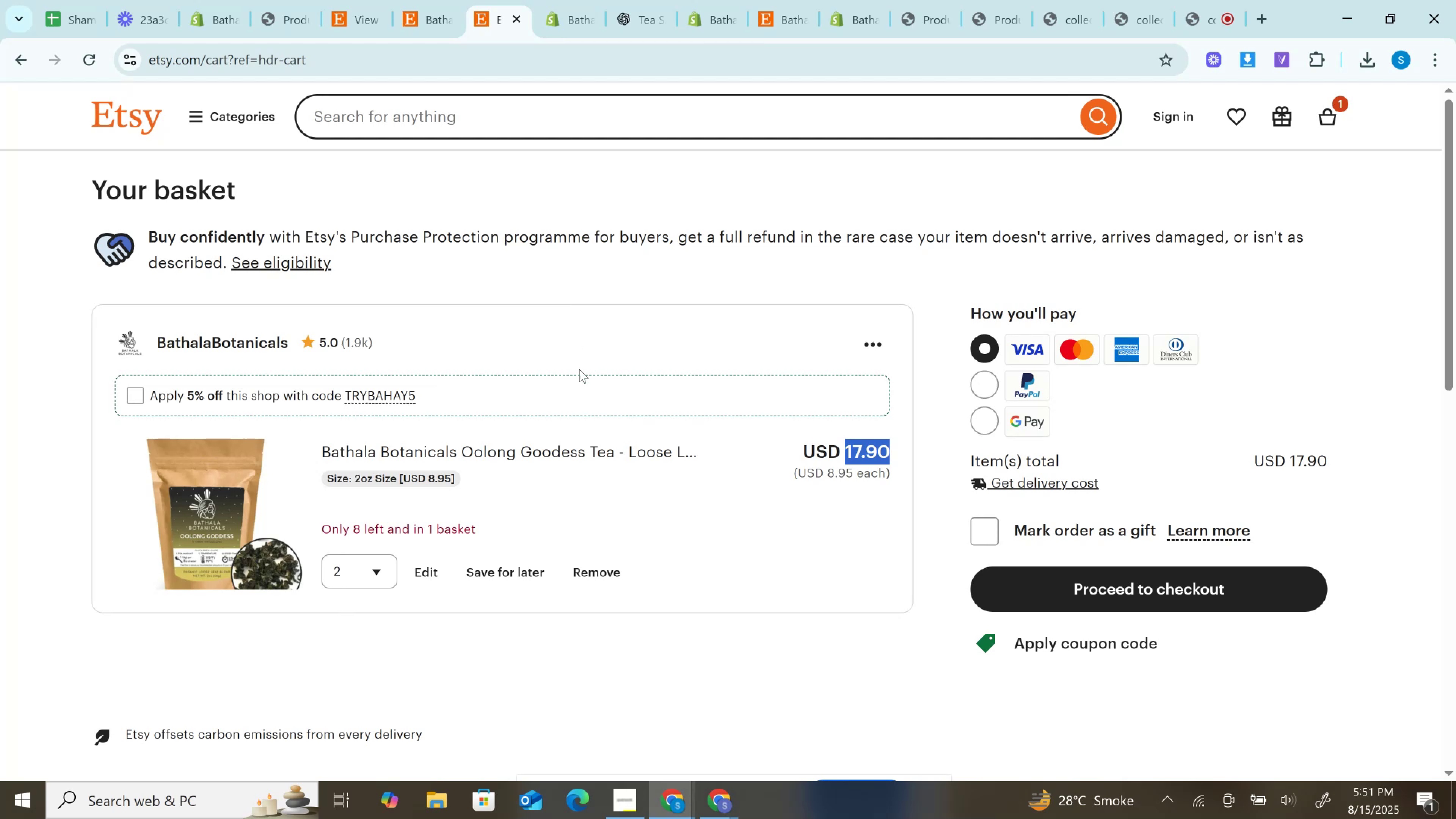 
left_click([371, 555])
 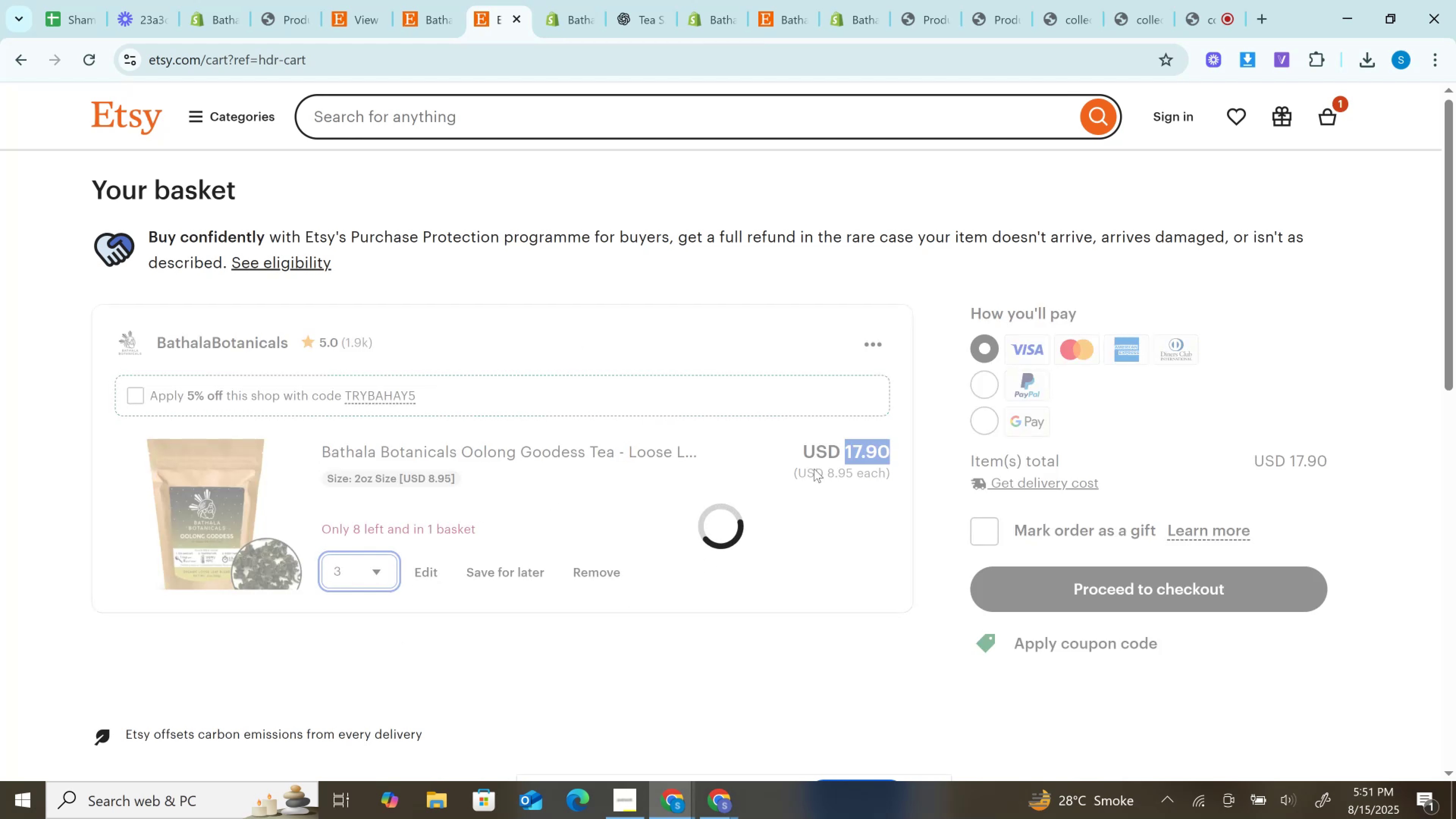 
left_click([857, 446])
 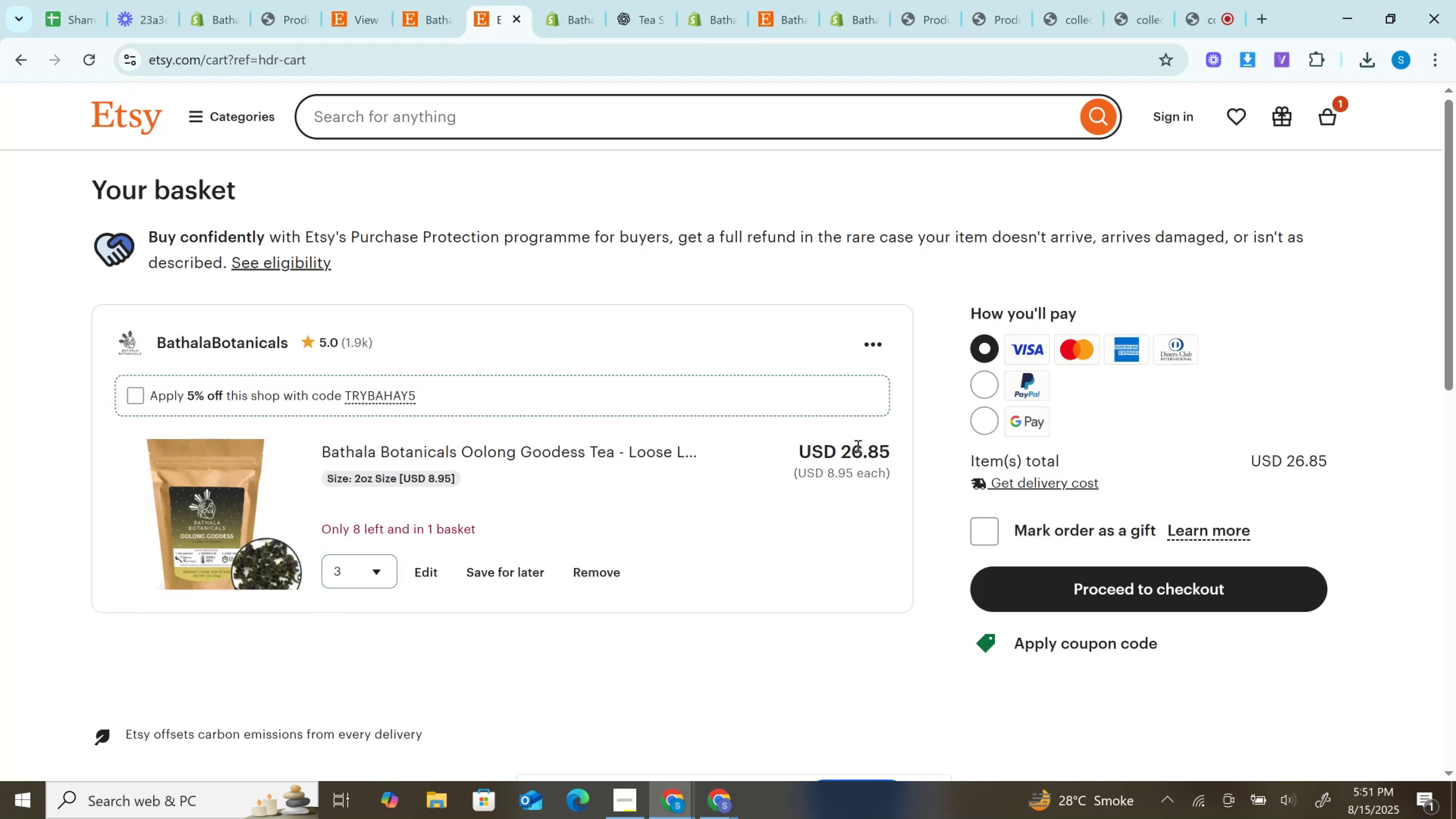 
double_click([857, 446])
 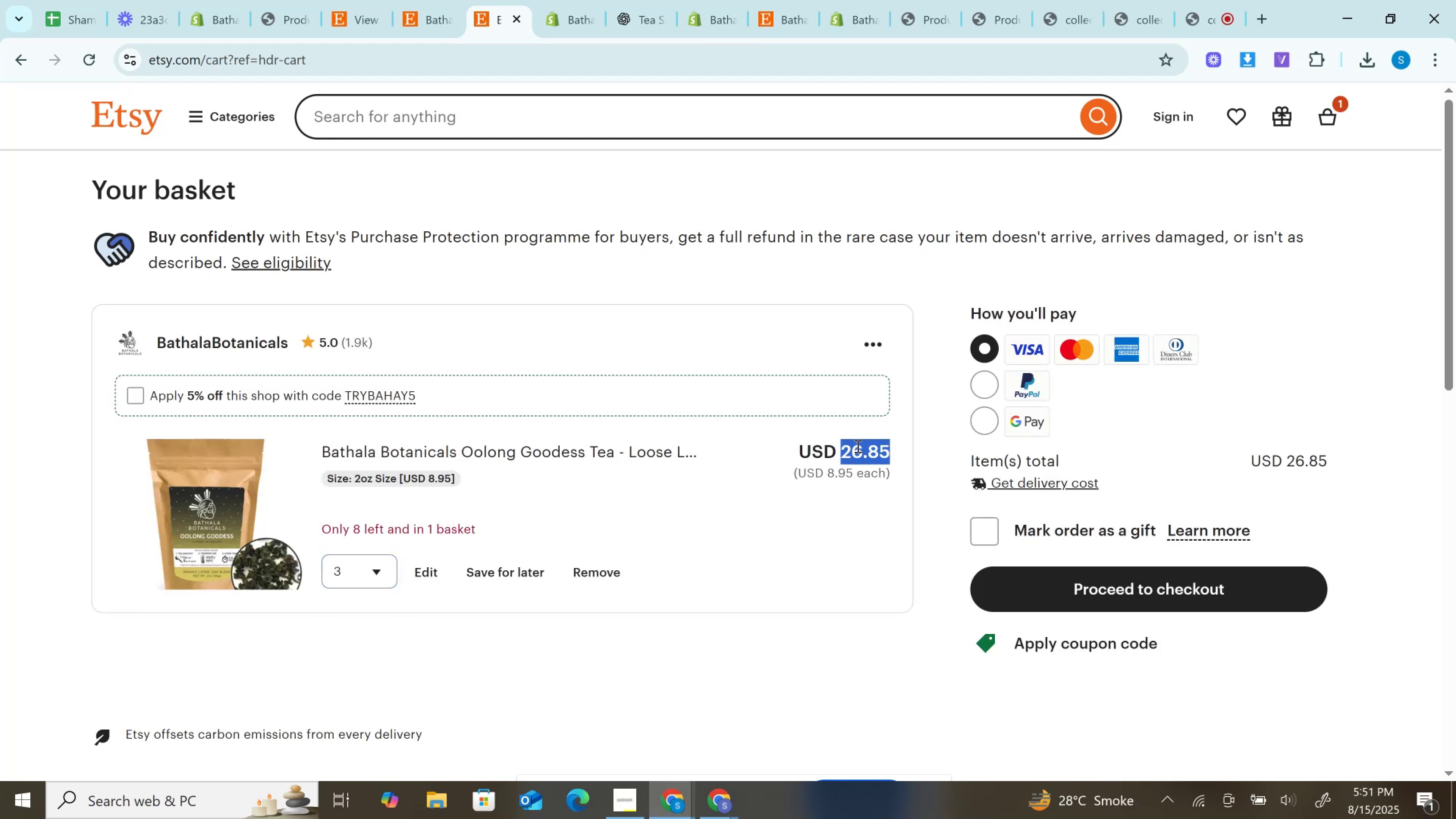 
key(Control+C)
 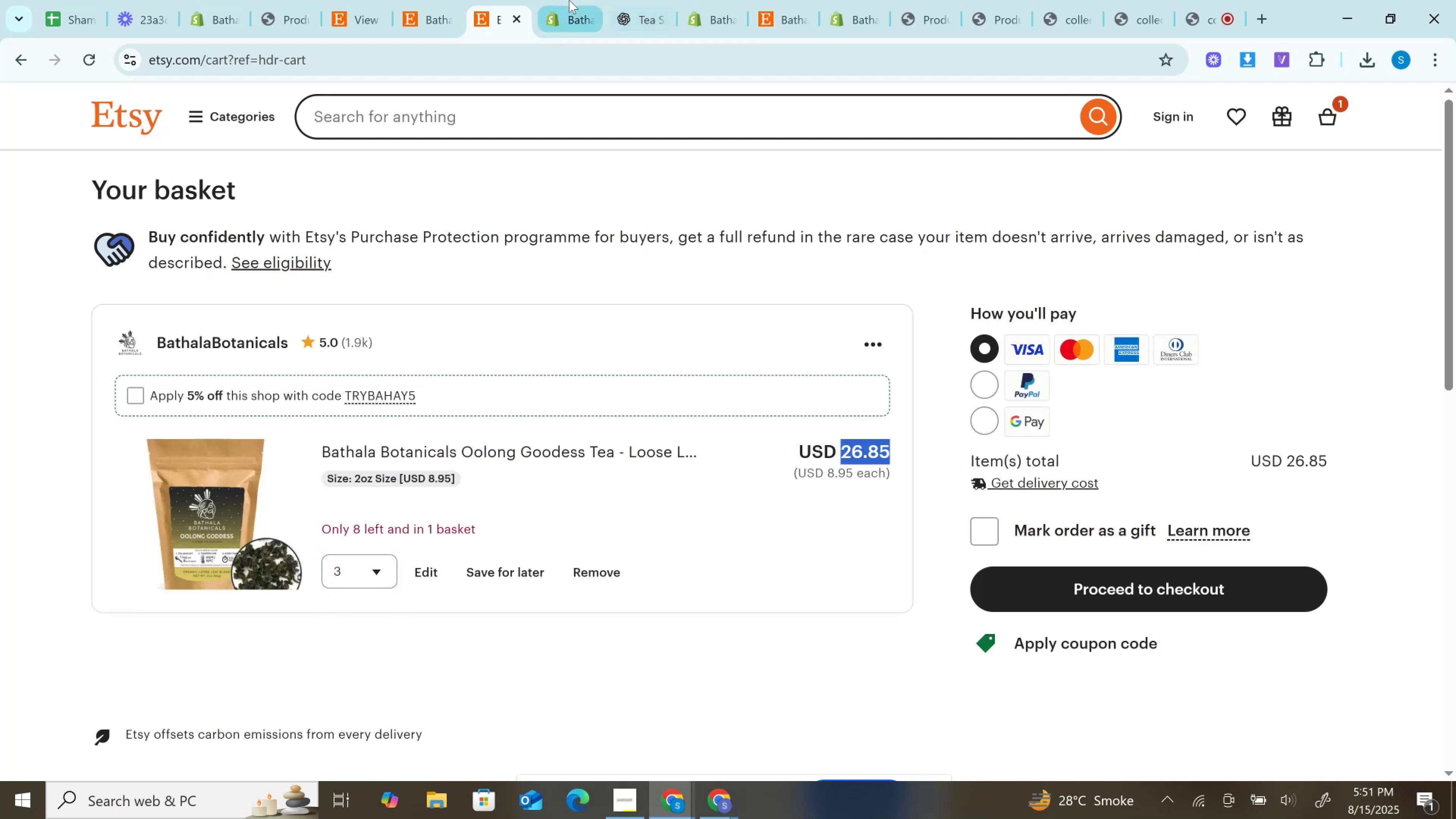 
left_click([569, 0])
 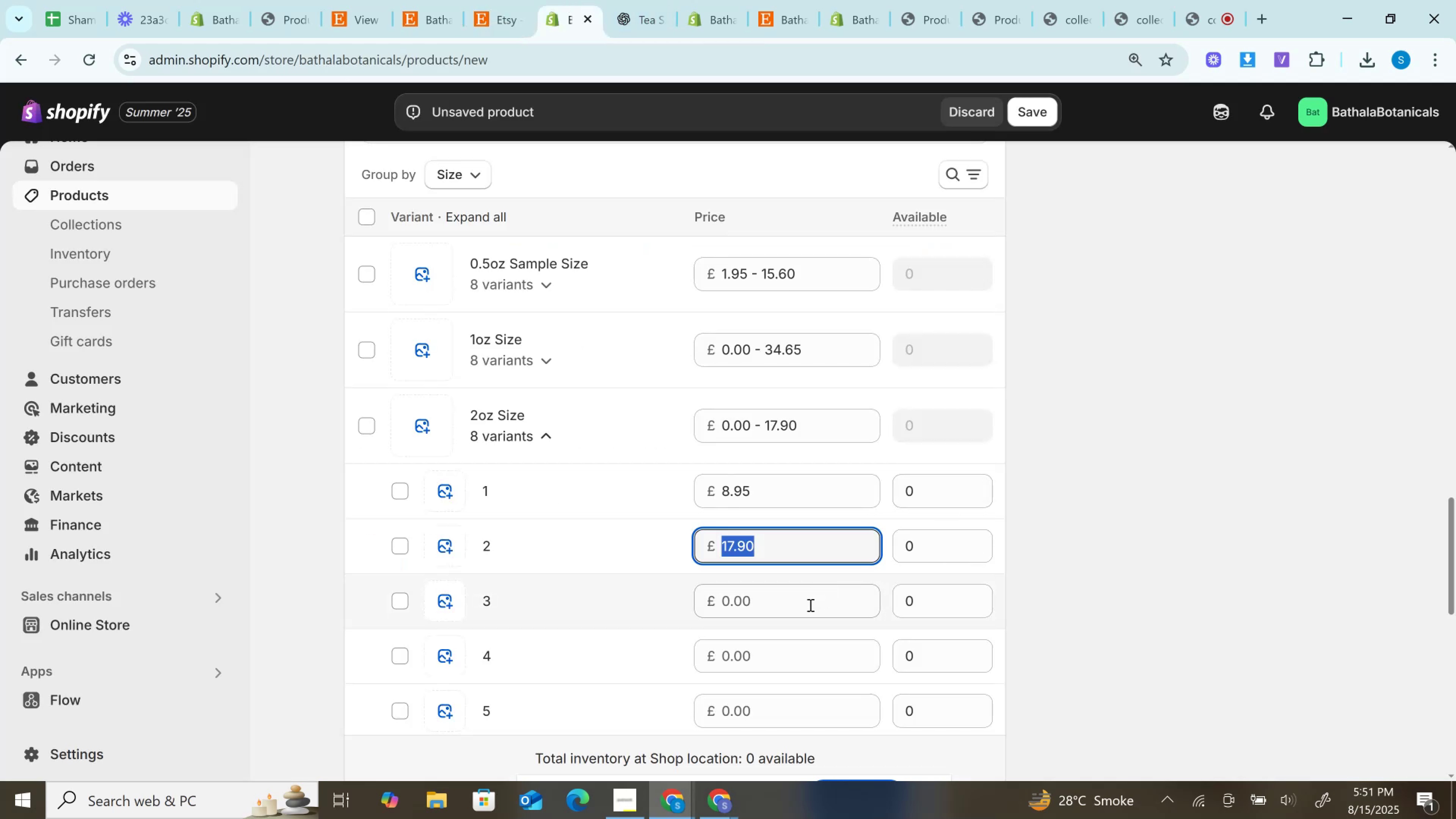 
left_click([809, 606])
 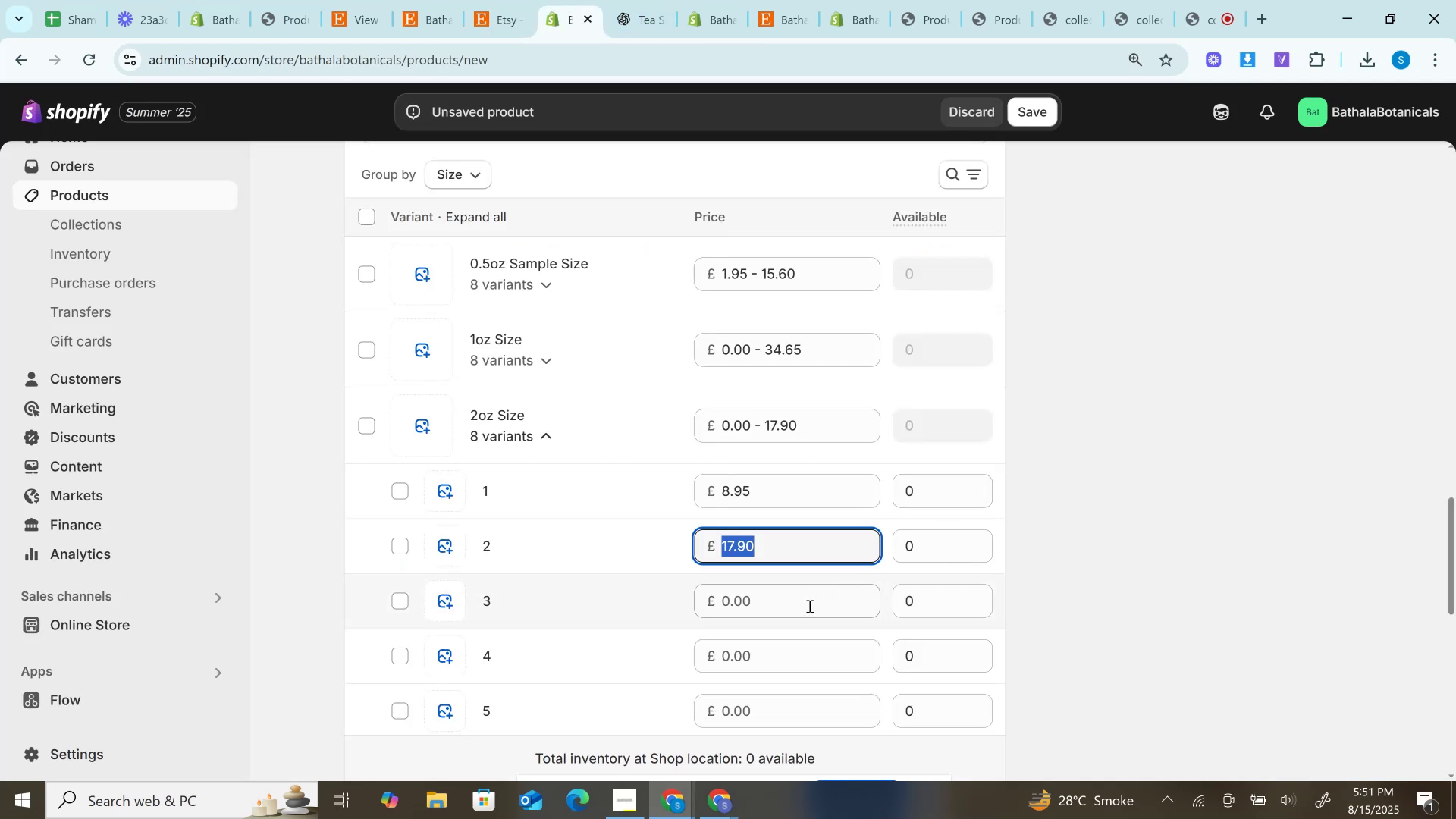 
key(Control+V)
 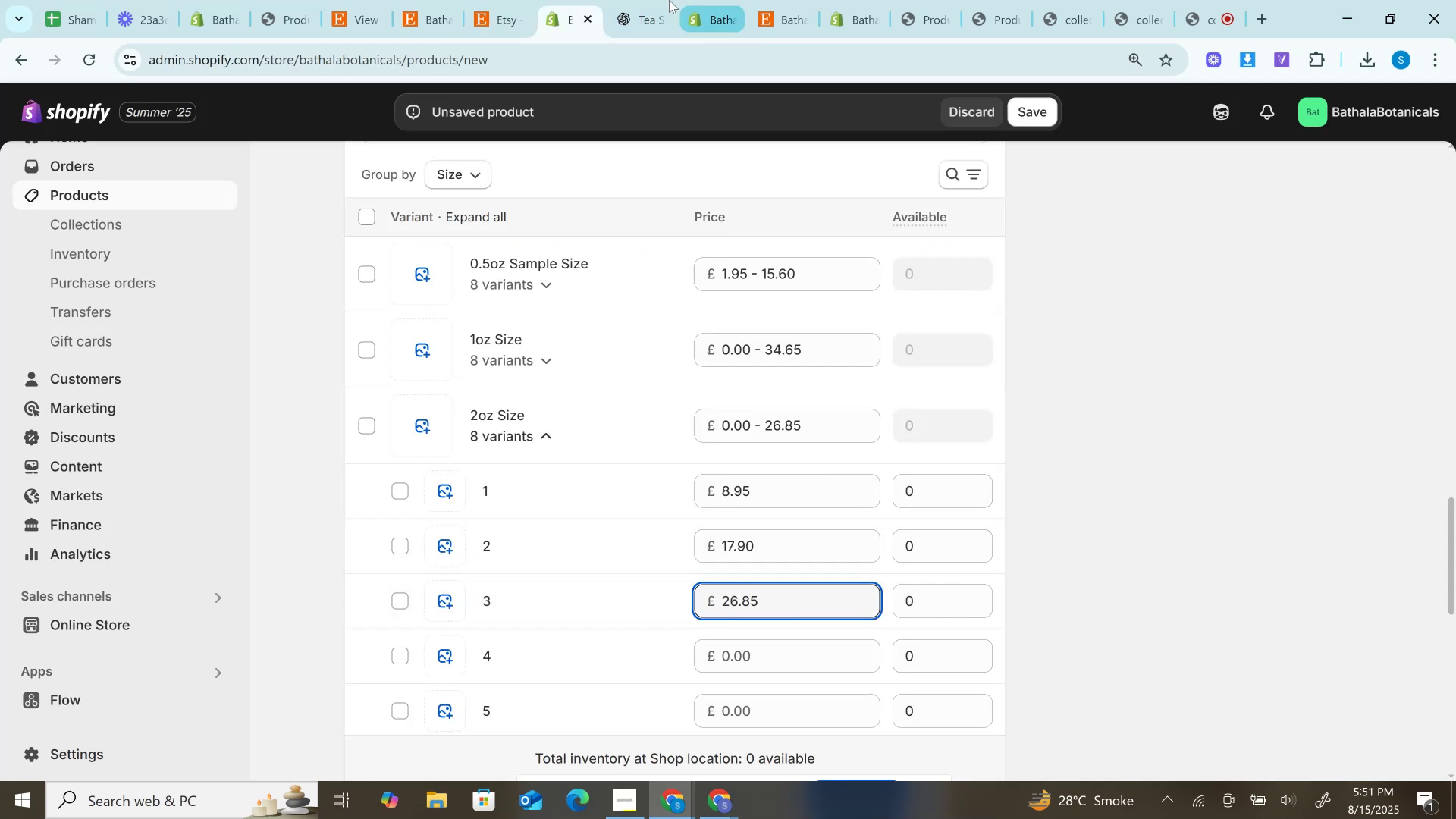 
left_click([501, 0])
 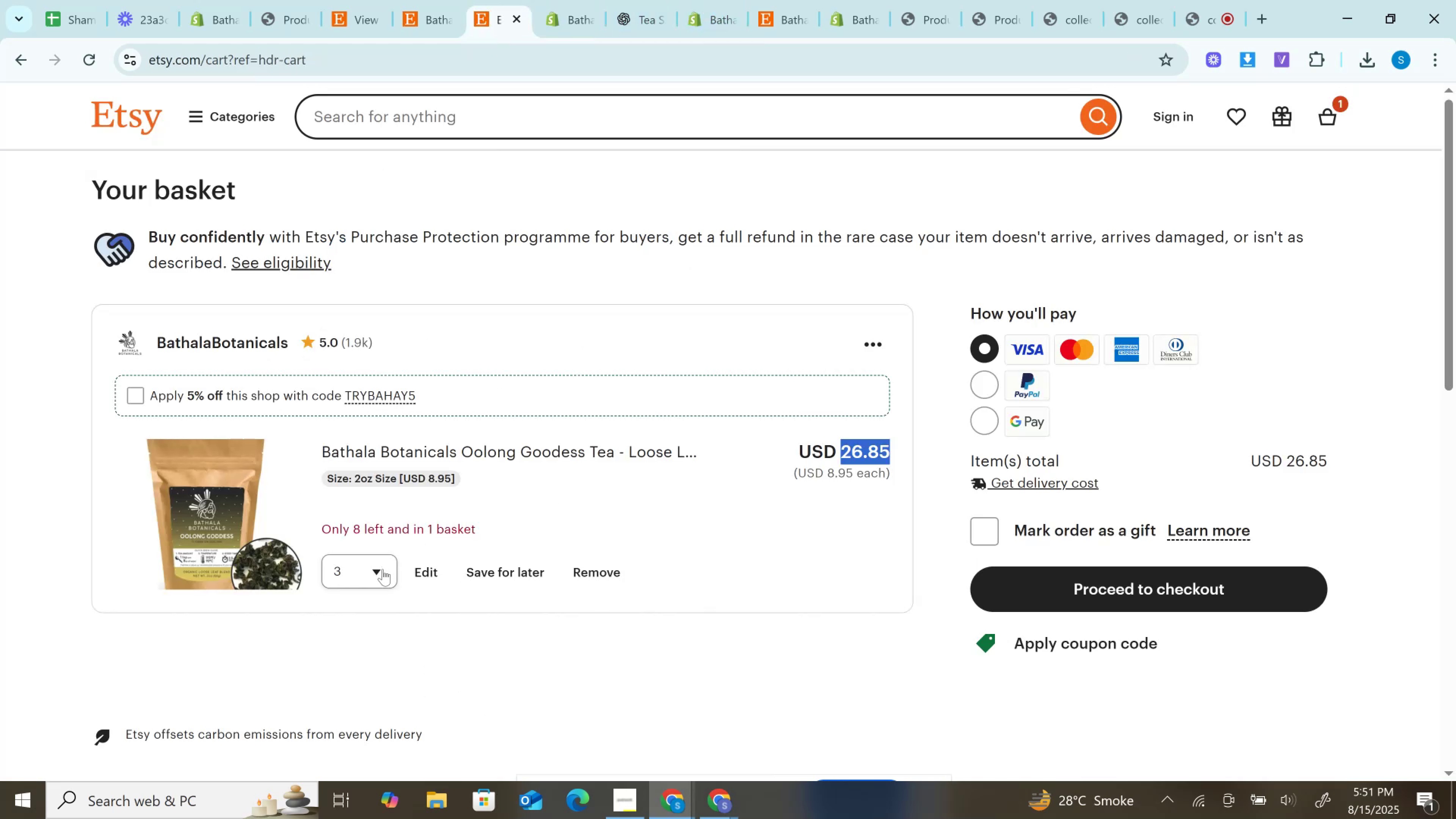 
mouse_move([351, 573])
 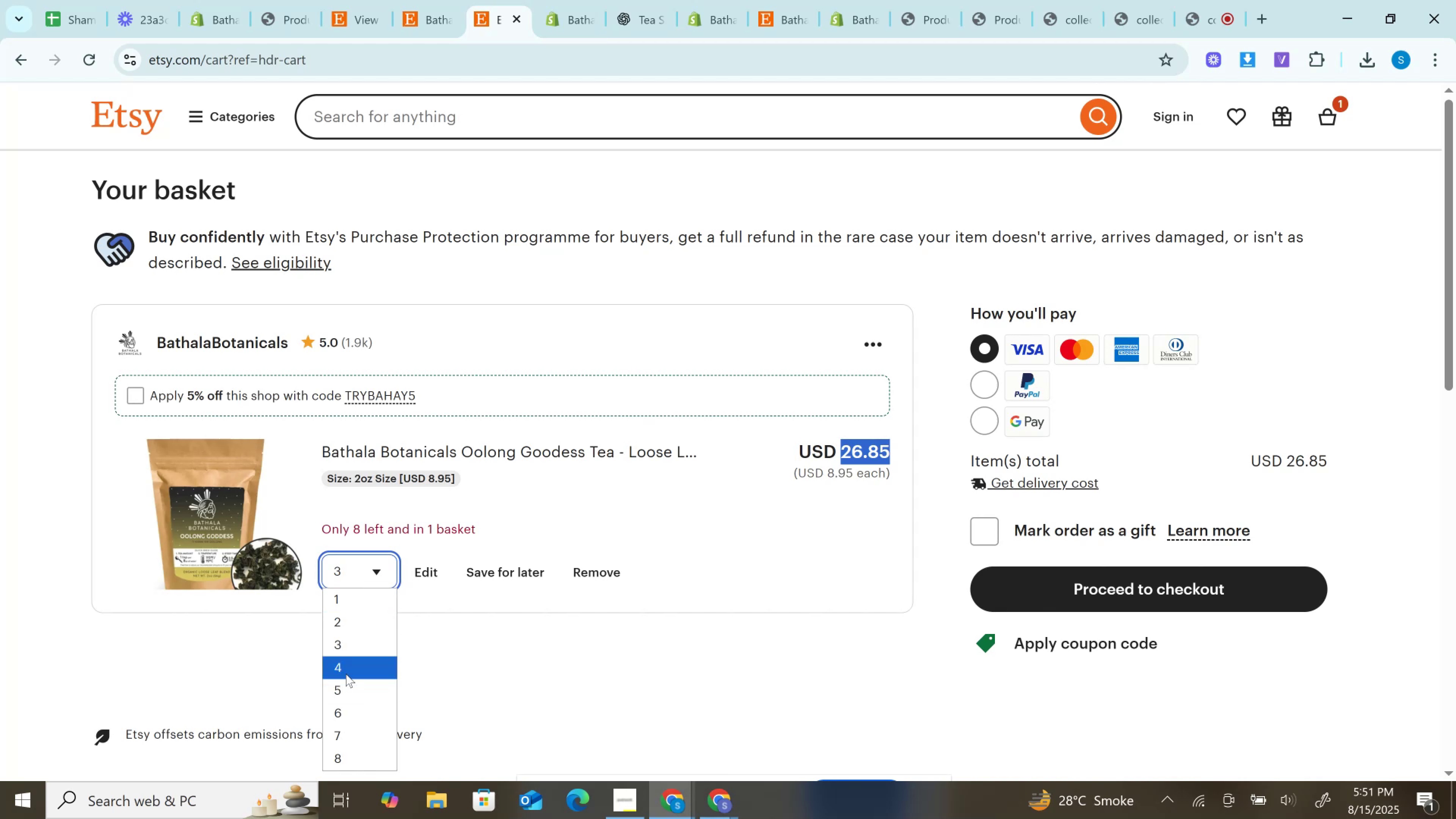 
left_click([346, 674])
 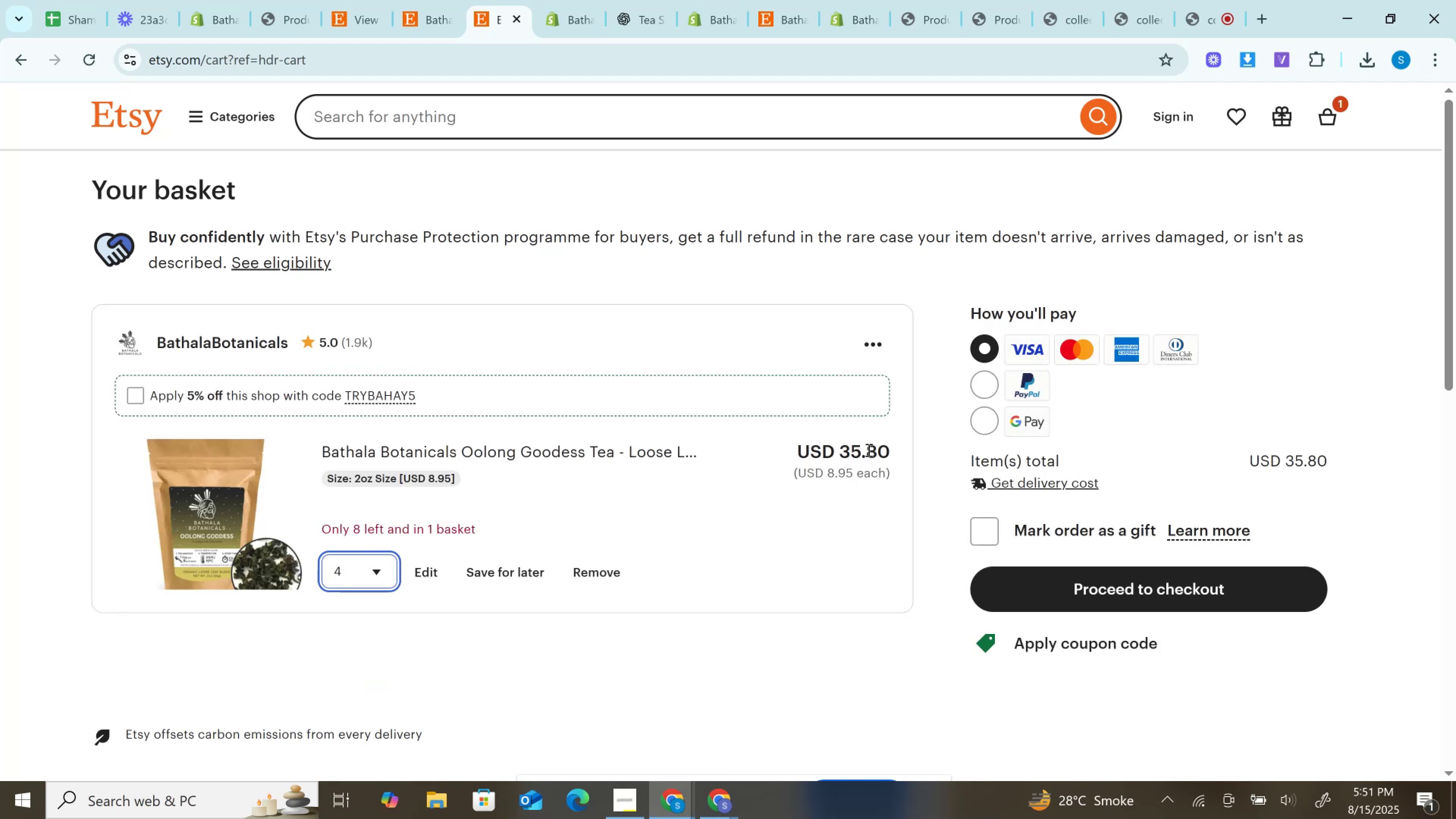 
double_click([868, 450])
 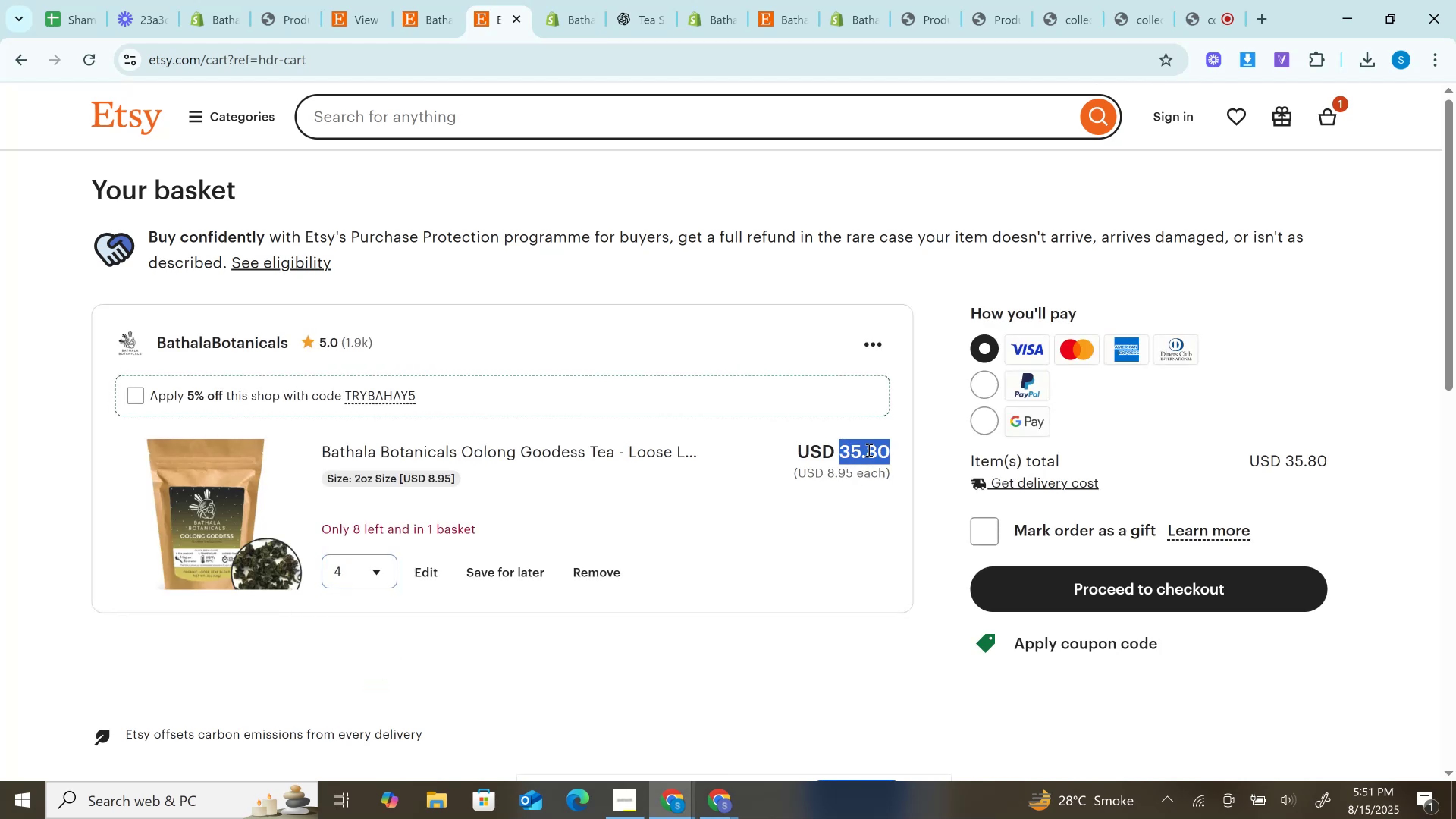 
key(Control+C)
 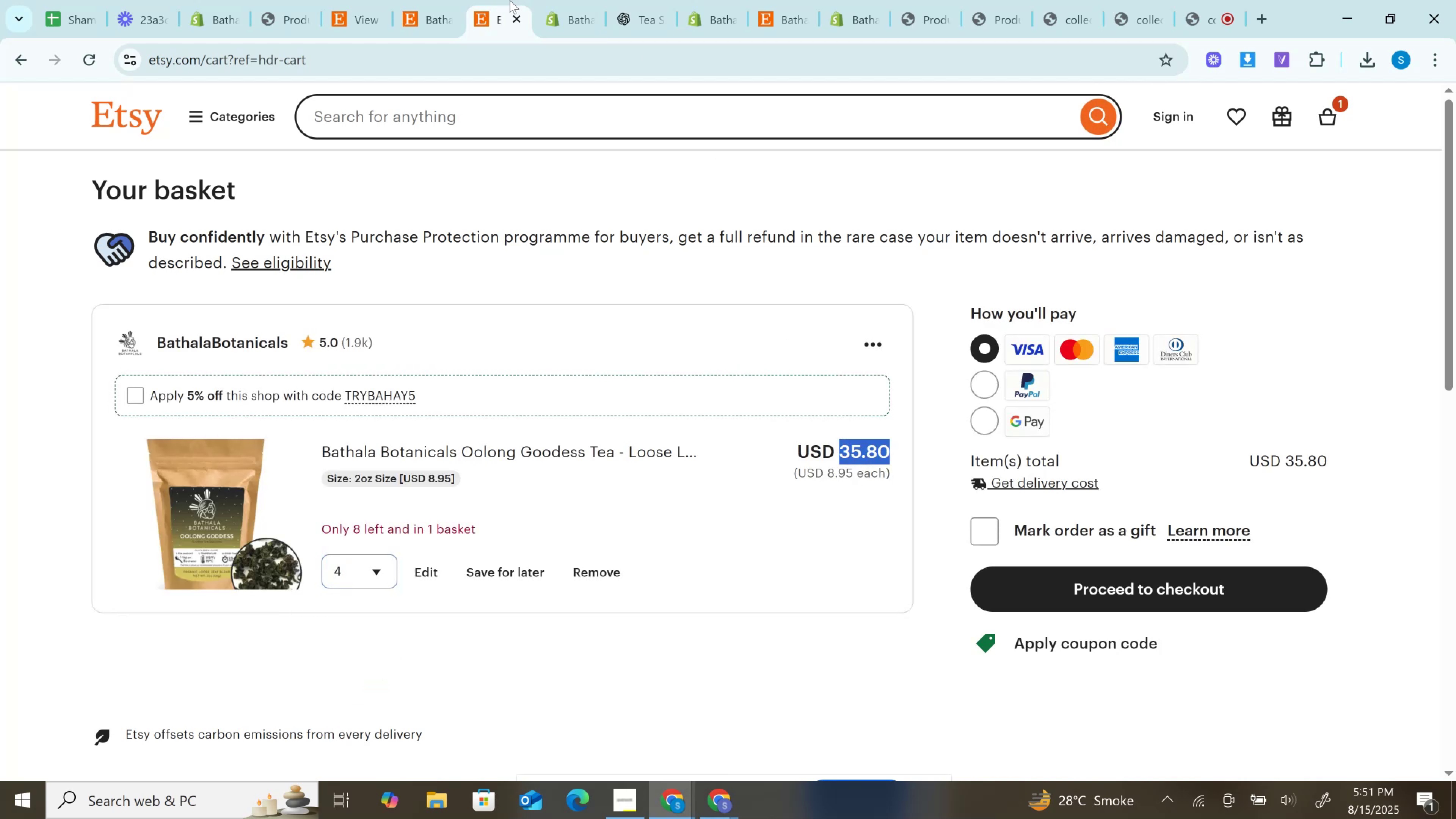 
left_click([541, 0])
 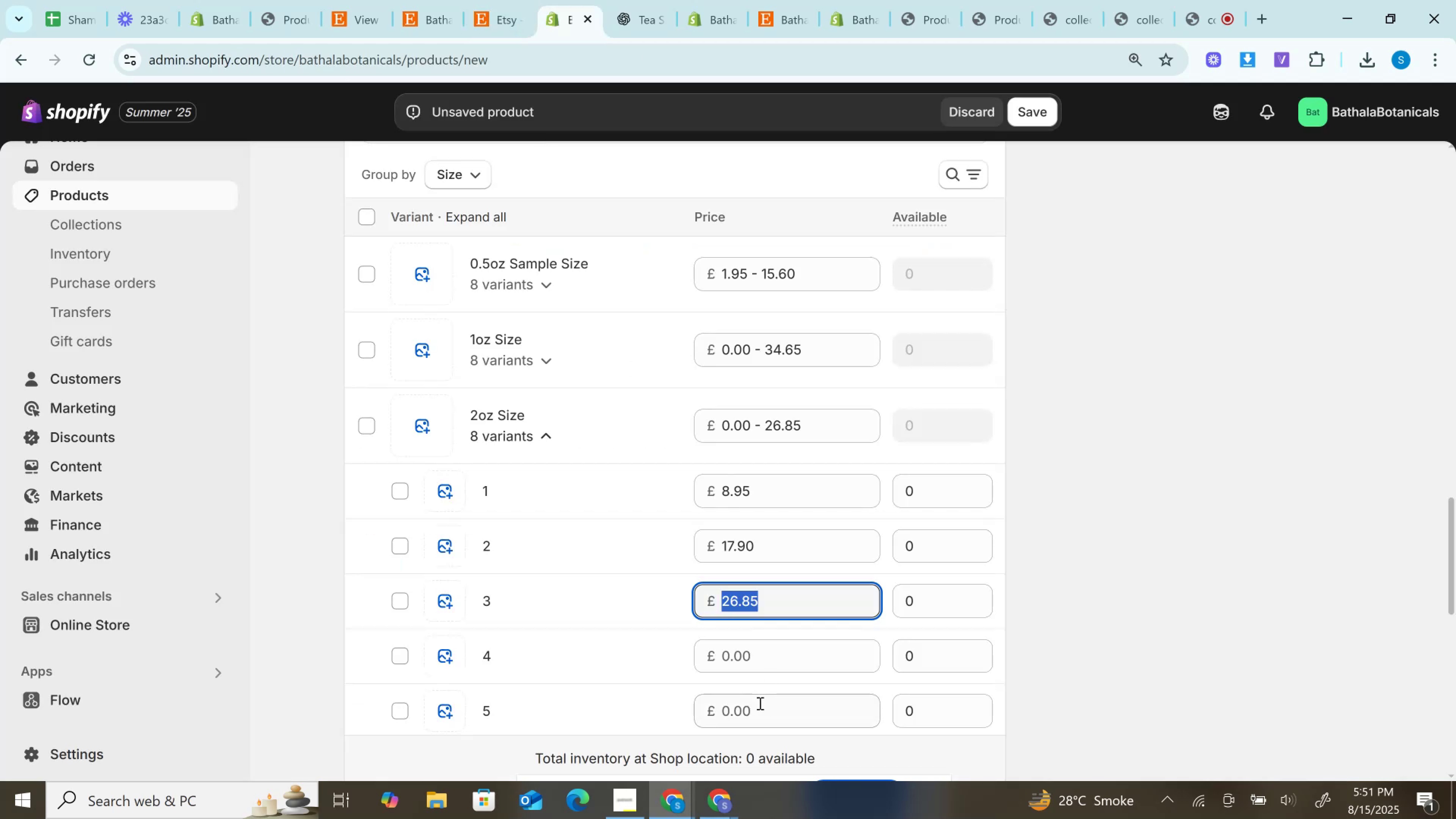 
scroll: coordinate [783, 601], scroll_direction: down, amount: 3.0
 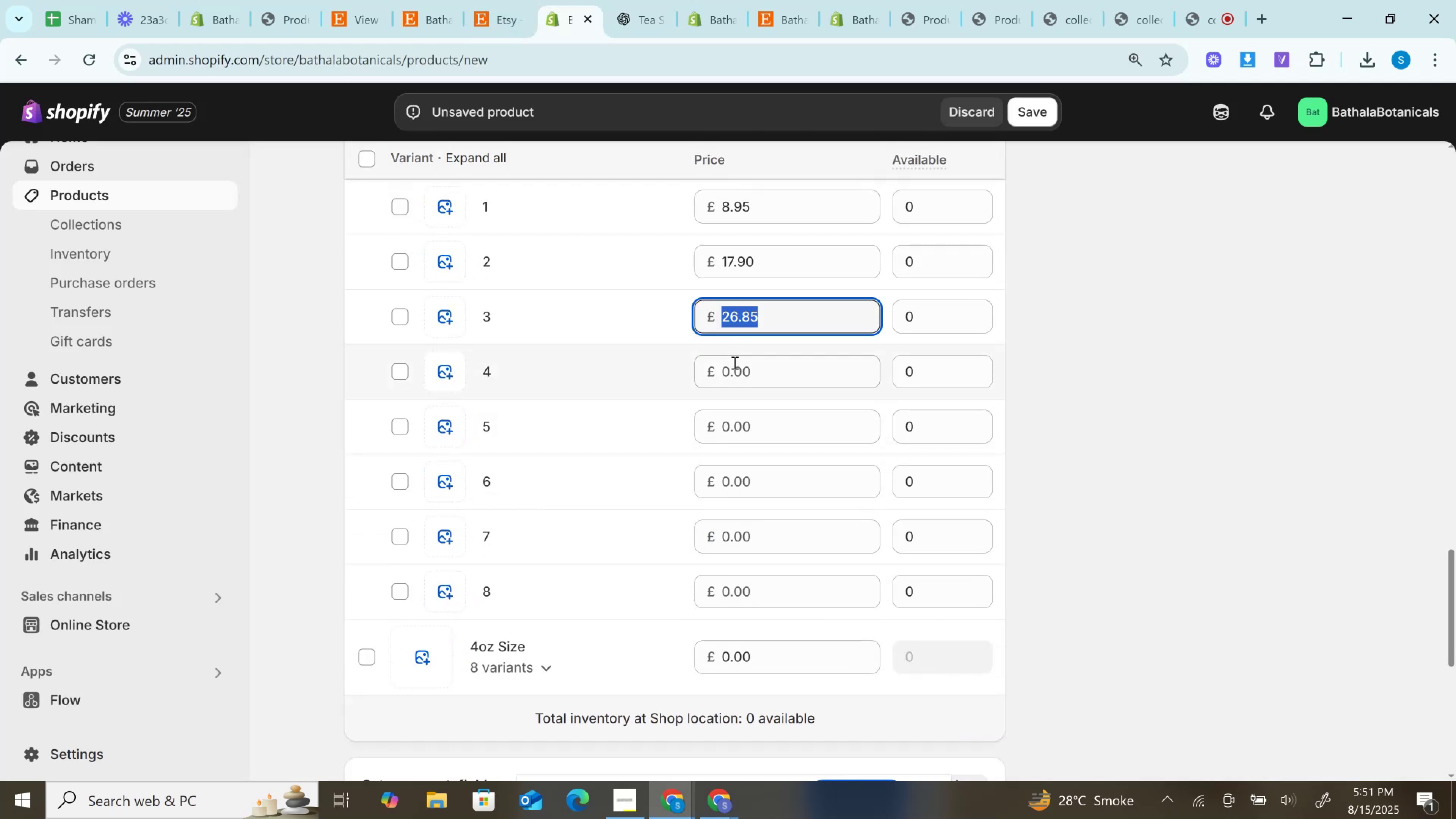 
left_click([734, 369])
 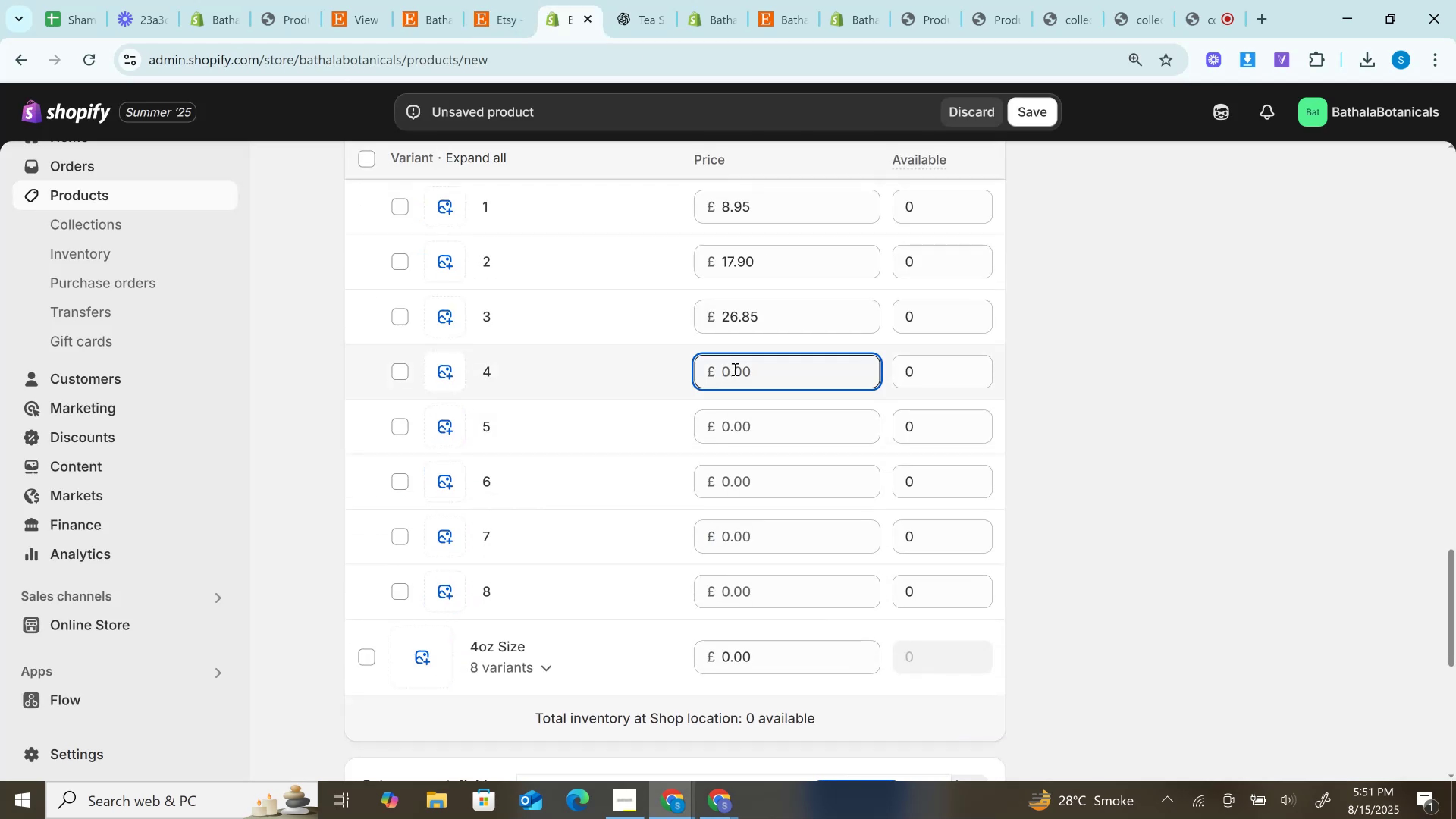 
key(Control+V)
 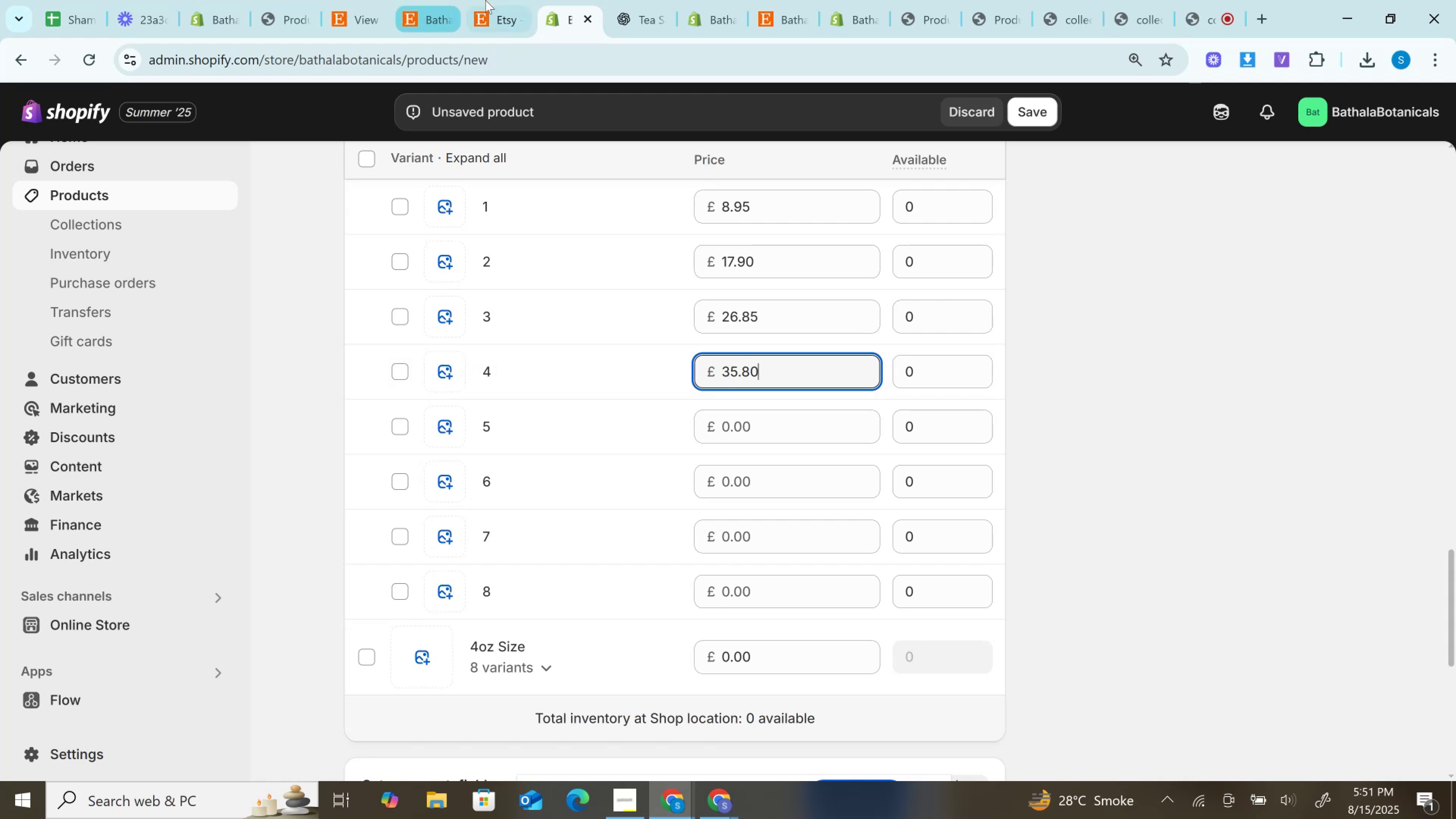 
left_click([499, 0])
 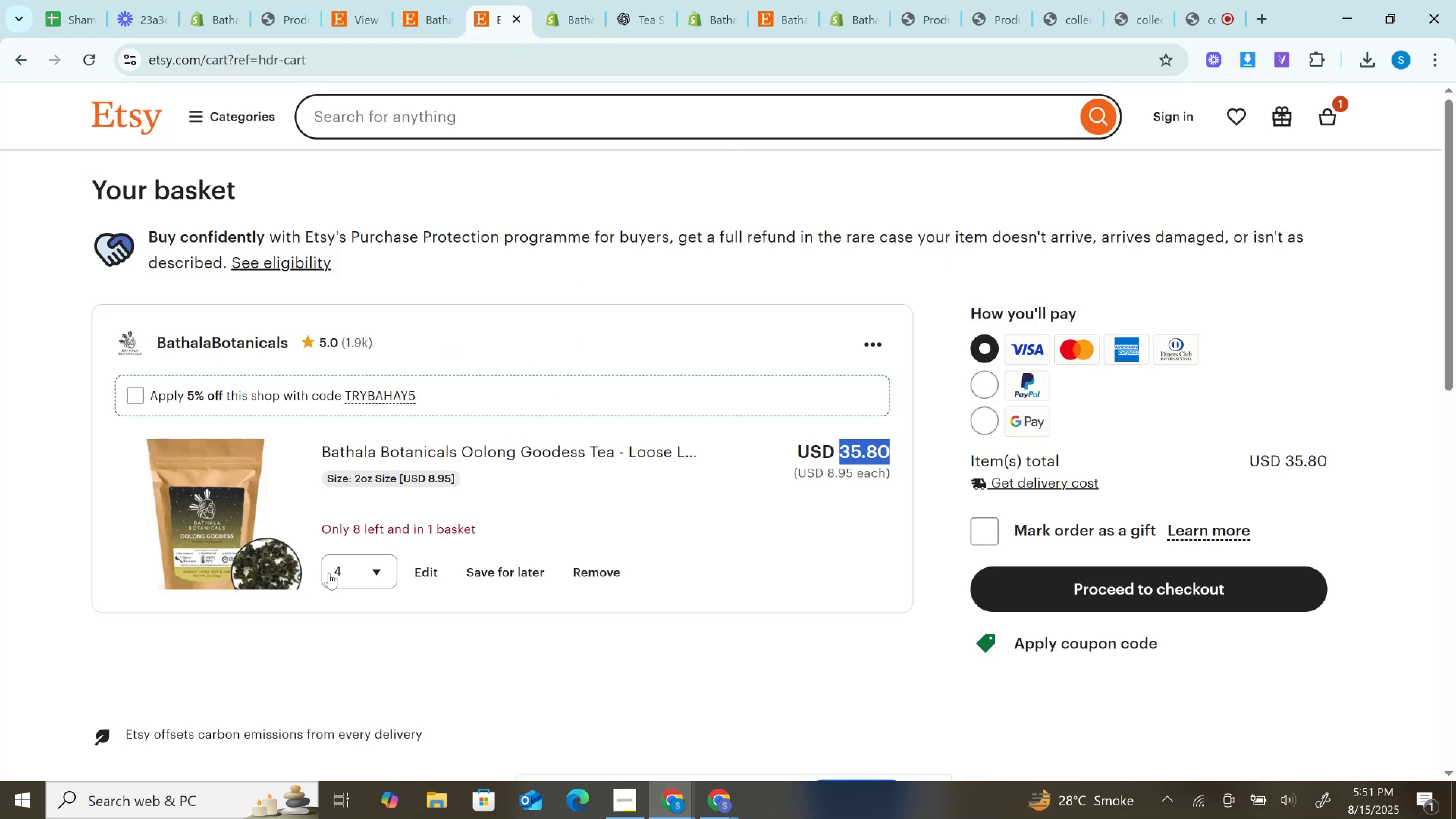 
left_click([329, 573])
 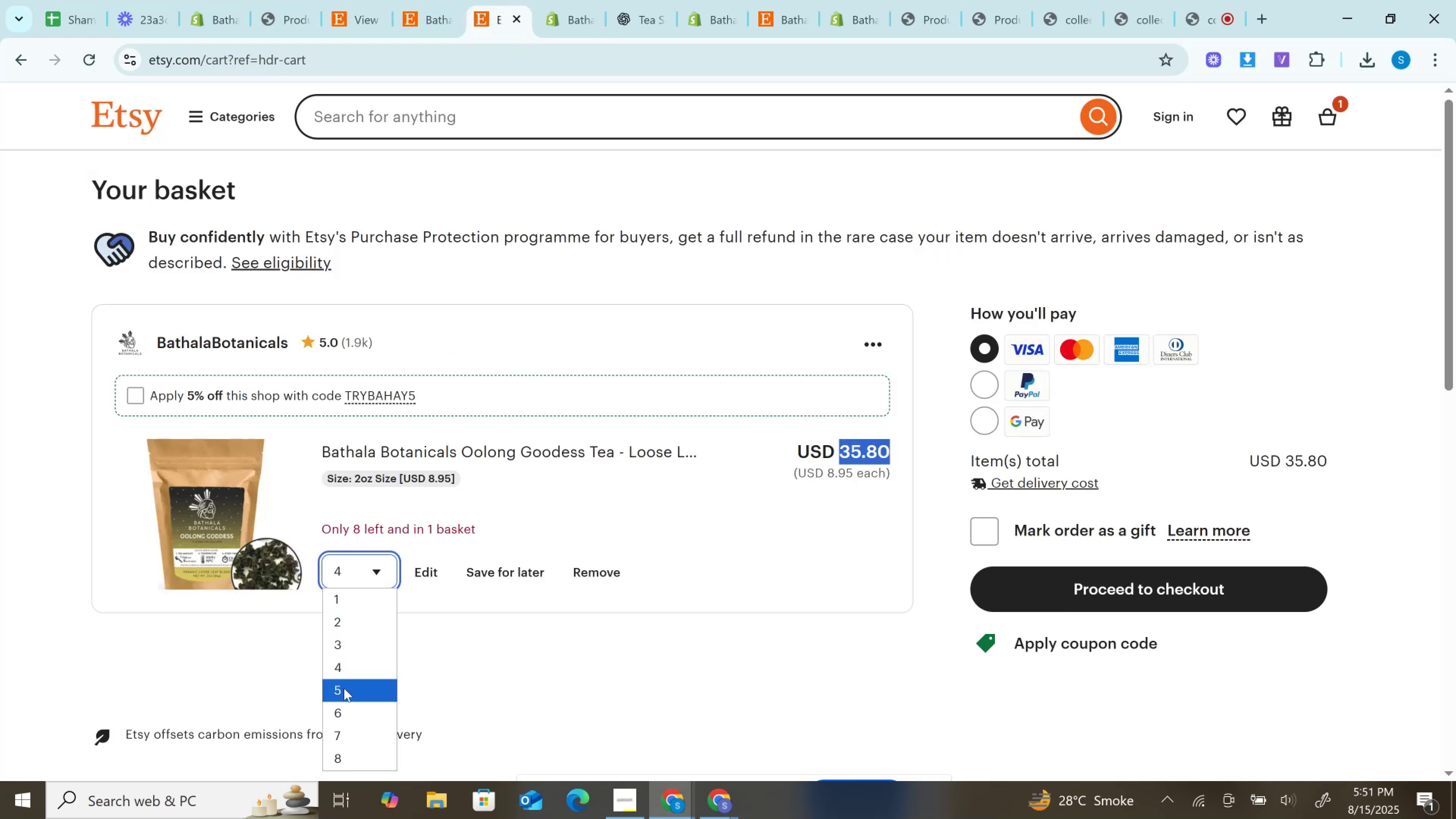 
left_click([344, 688])
 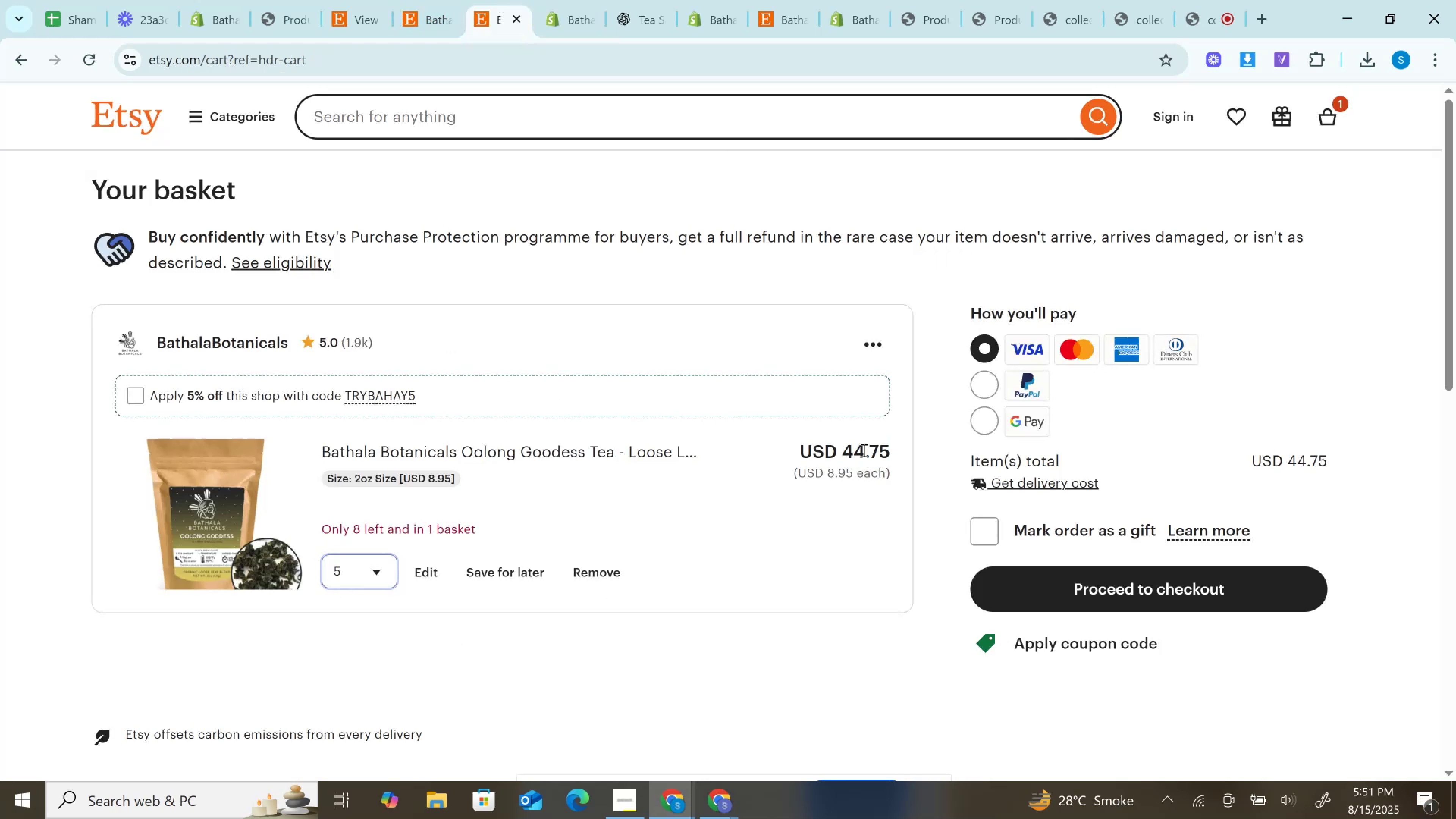 
double_click([863, 449])
 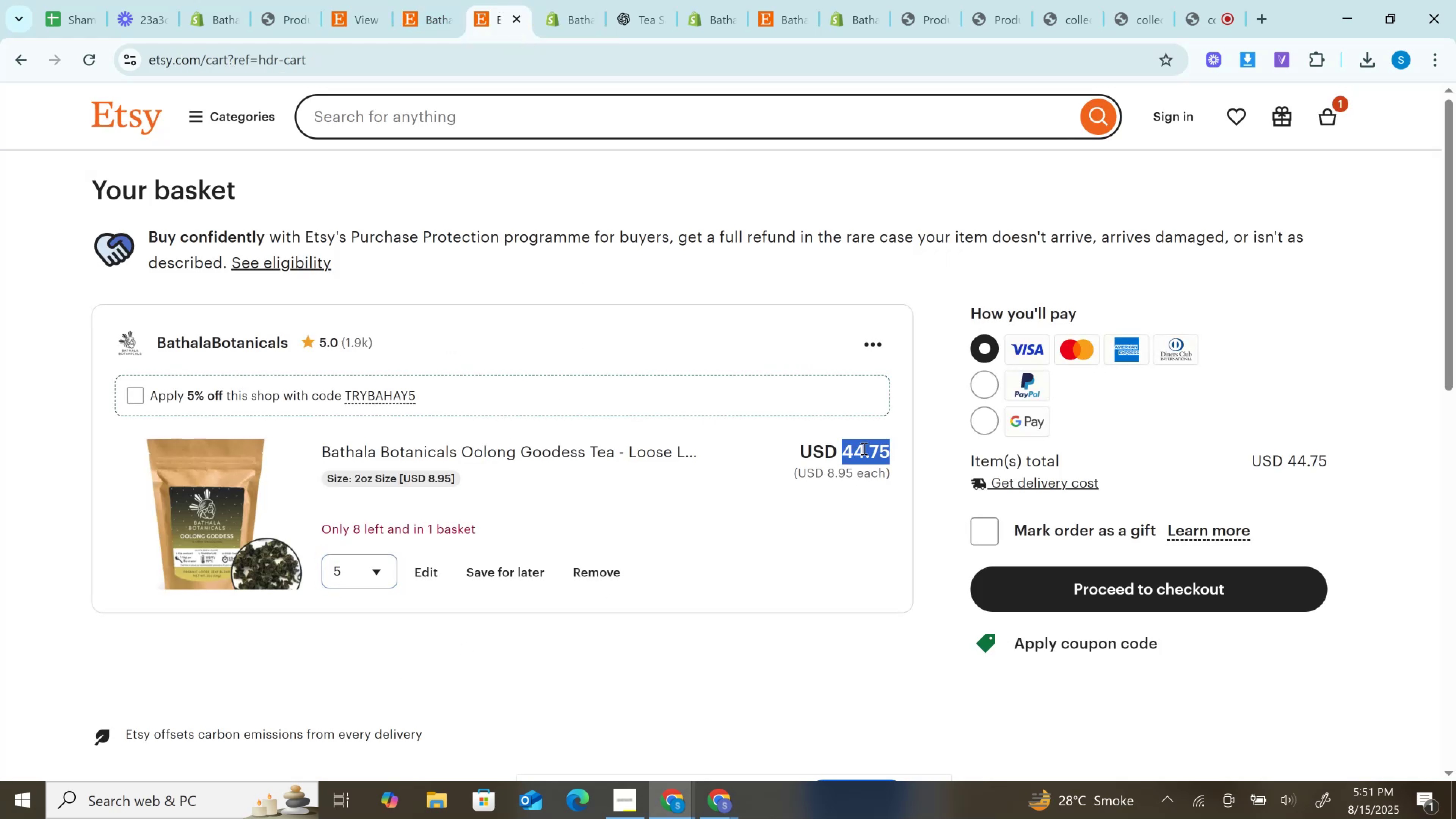 
key(Control+C)
 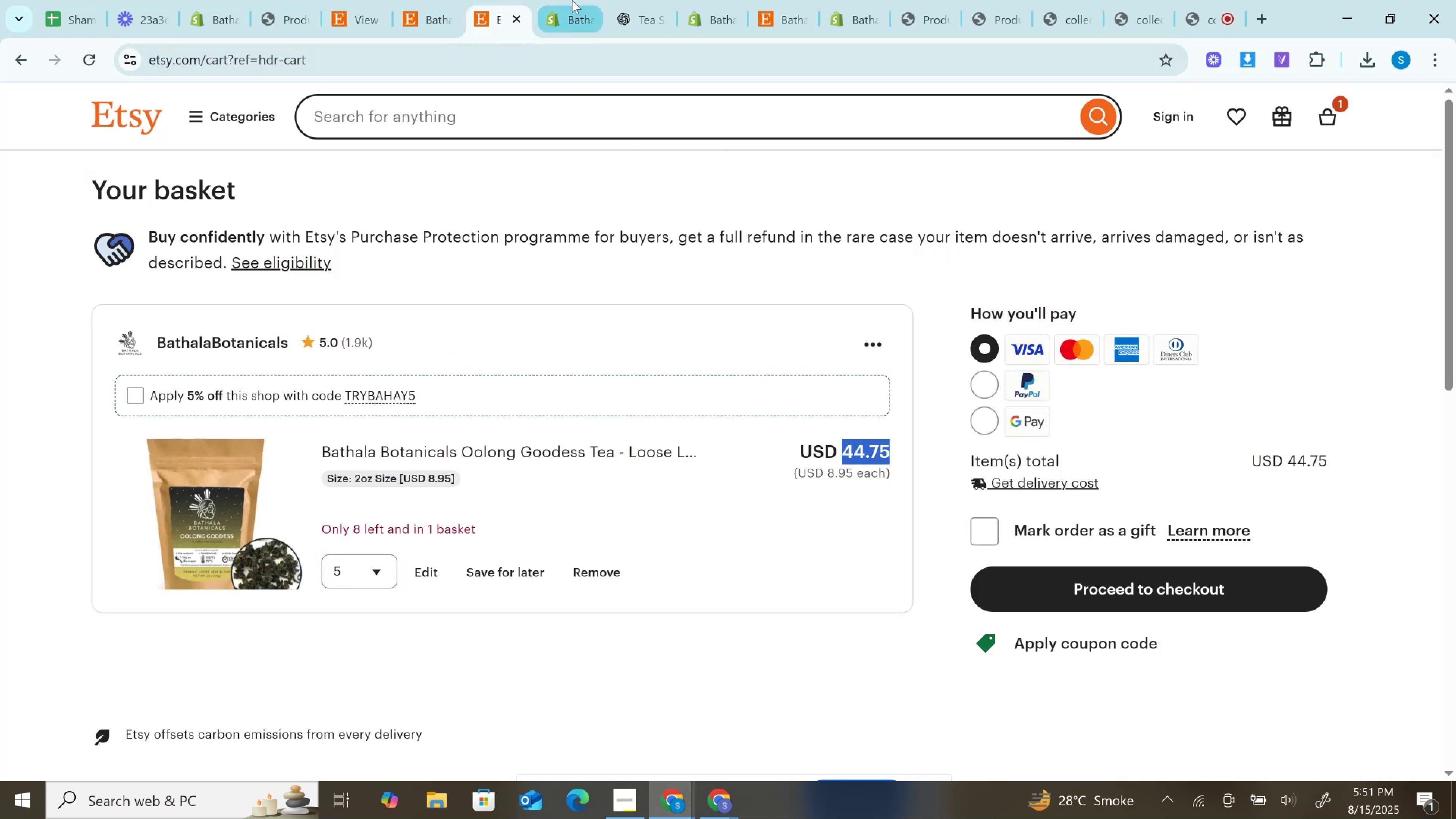 
left_click([572, 0])
 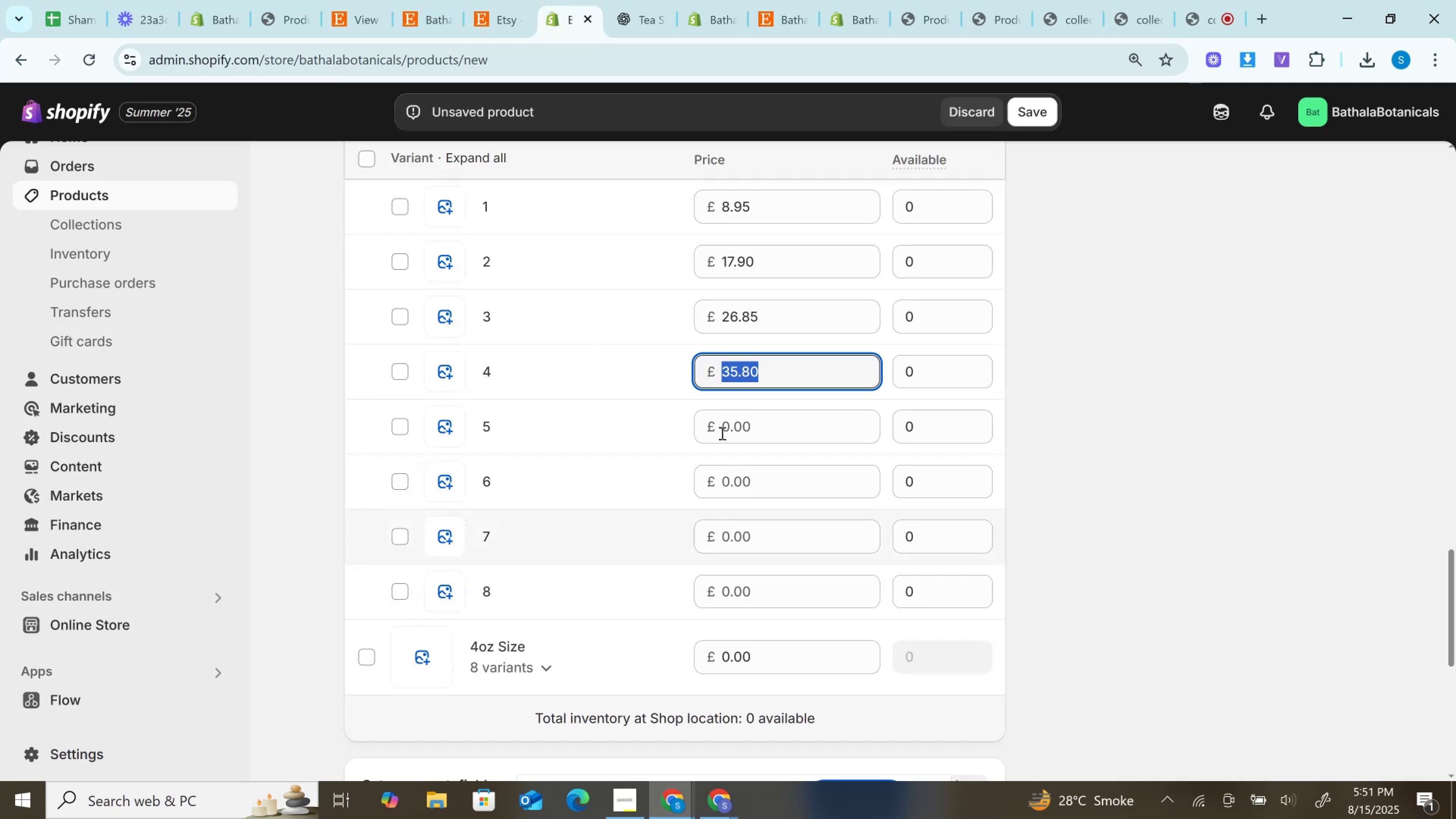 
left_click([747, 423])
 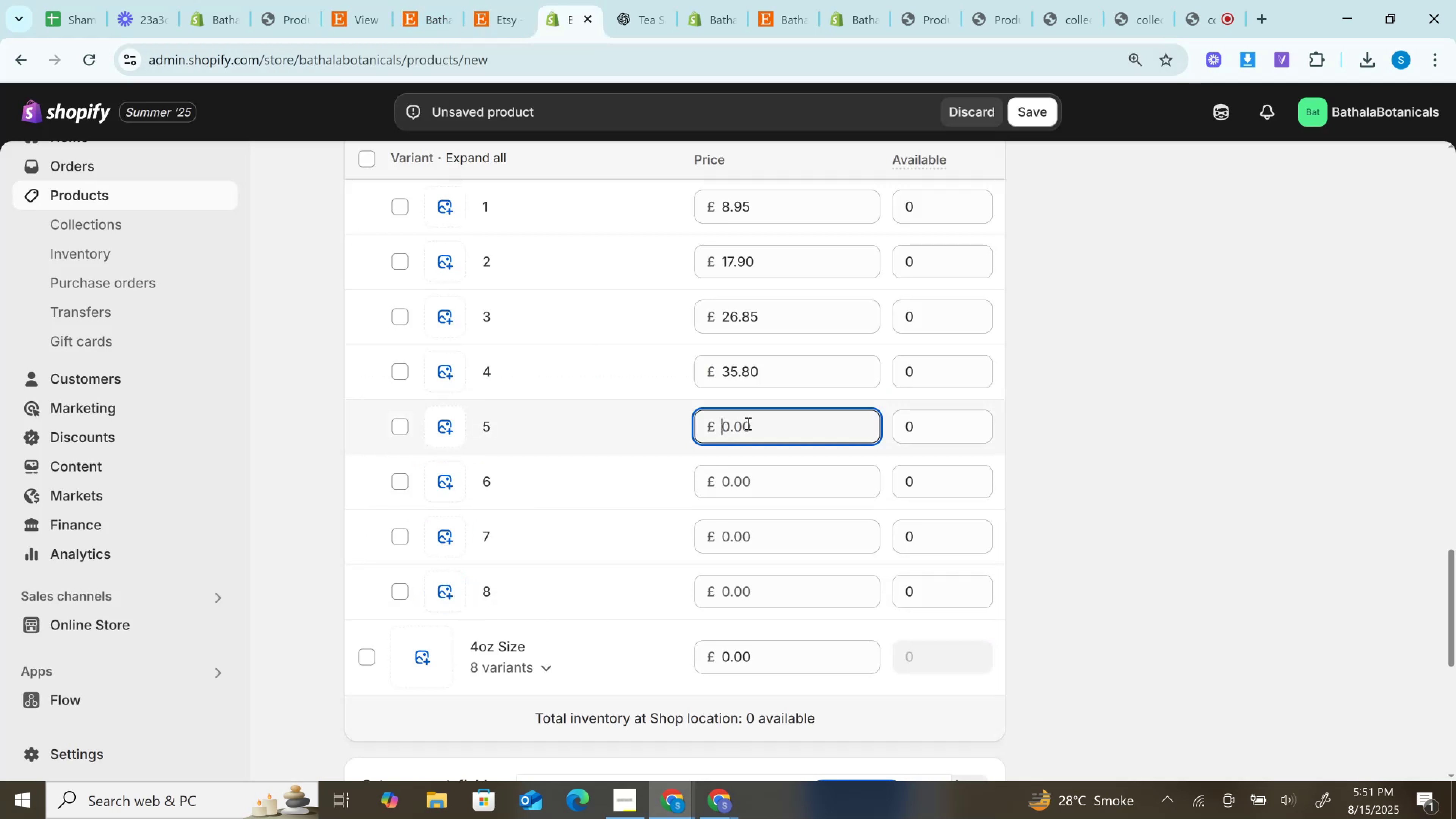 
key(Control+V)
 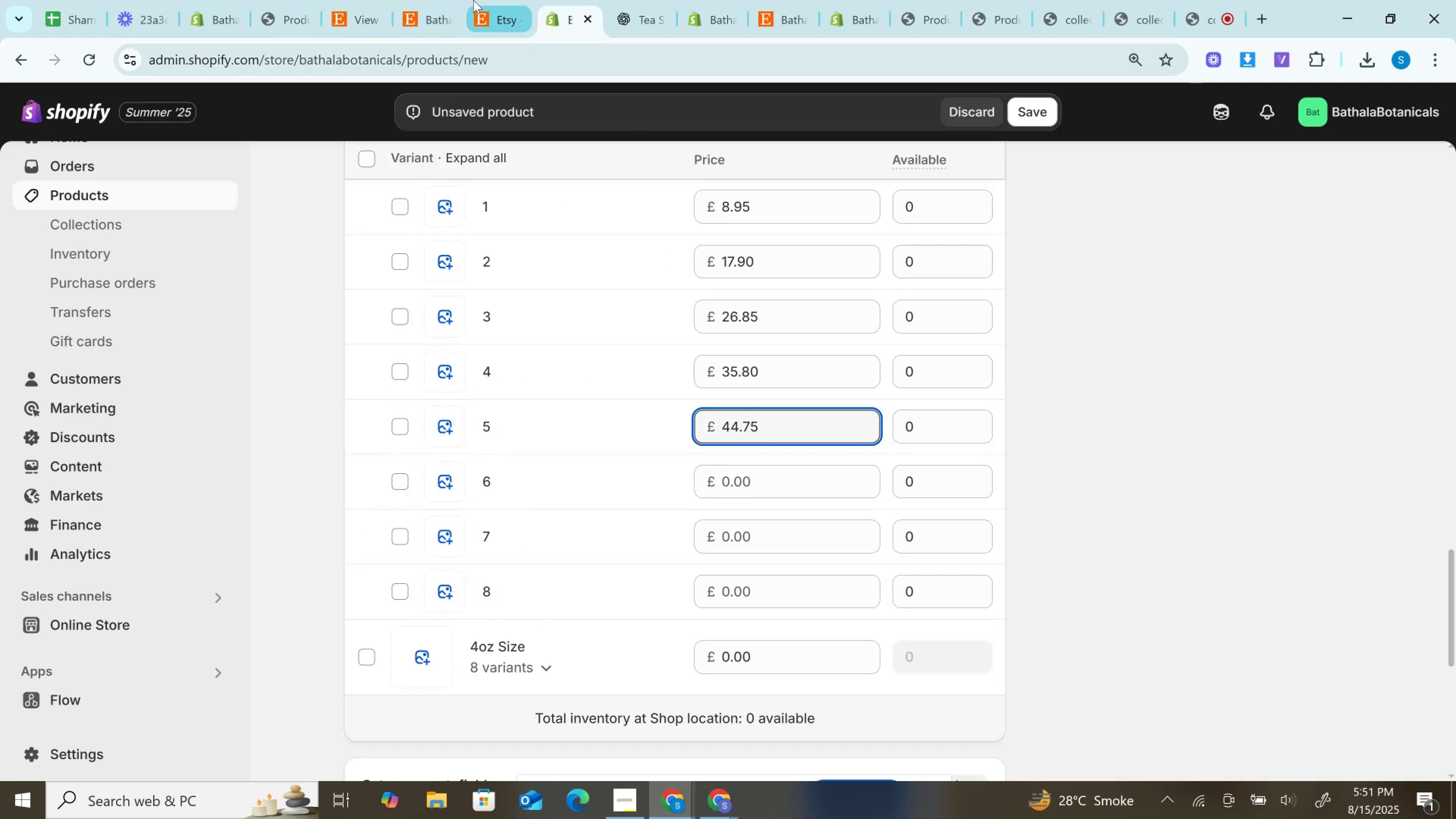 
left_click([506, 0])
 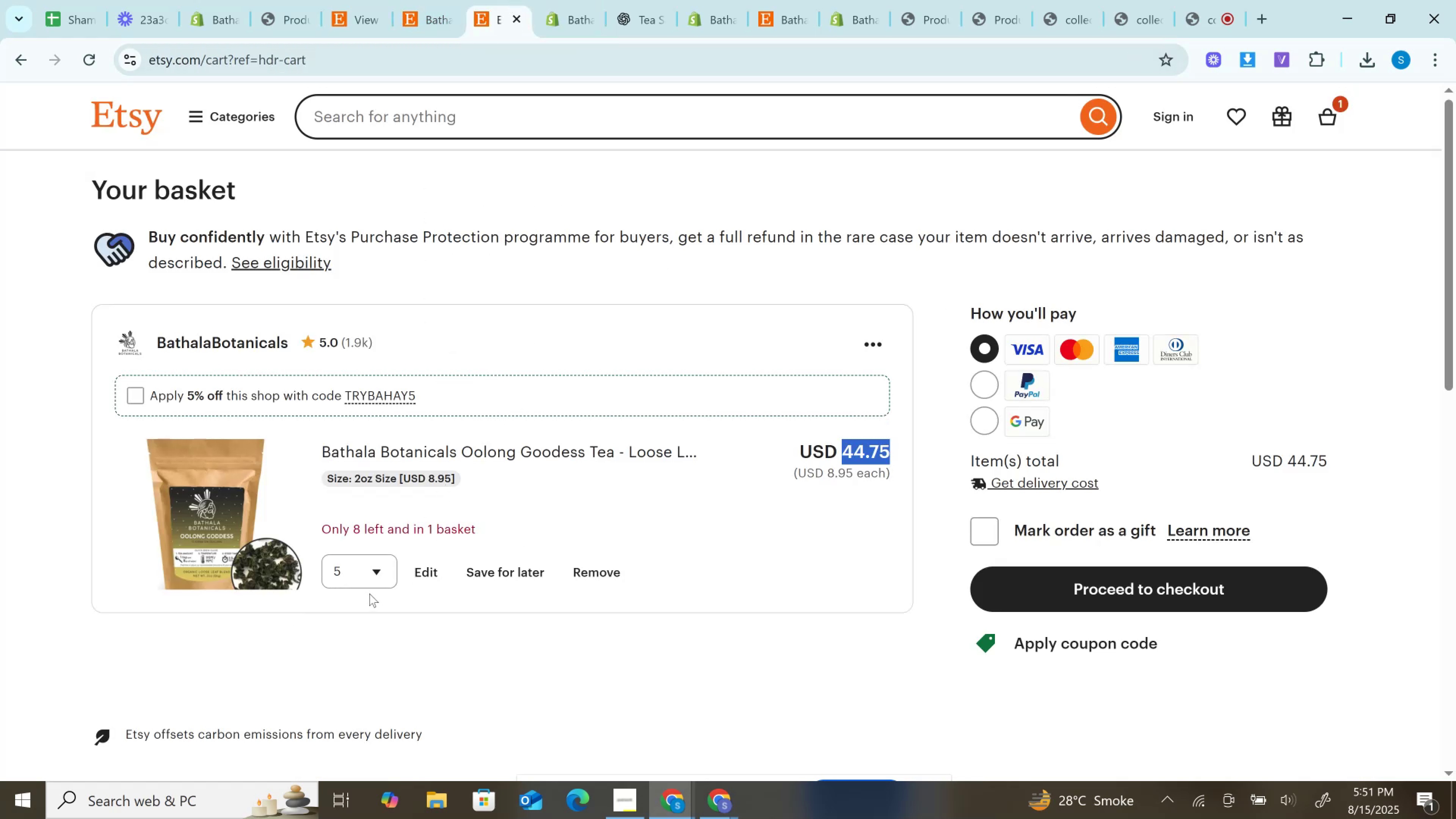 
left_click([354, 584])
 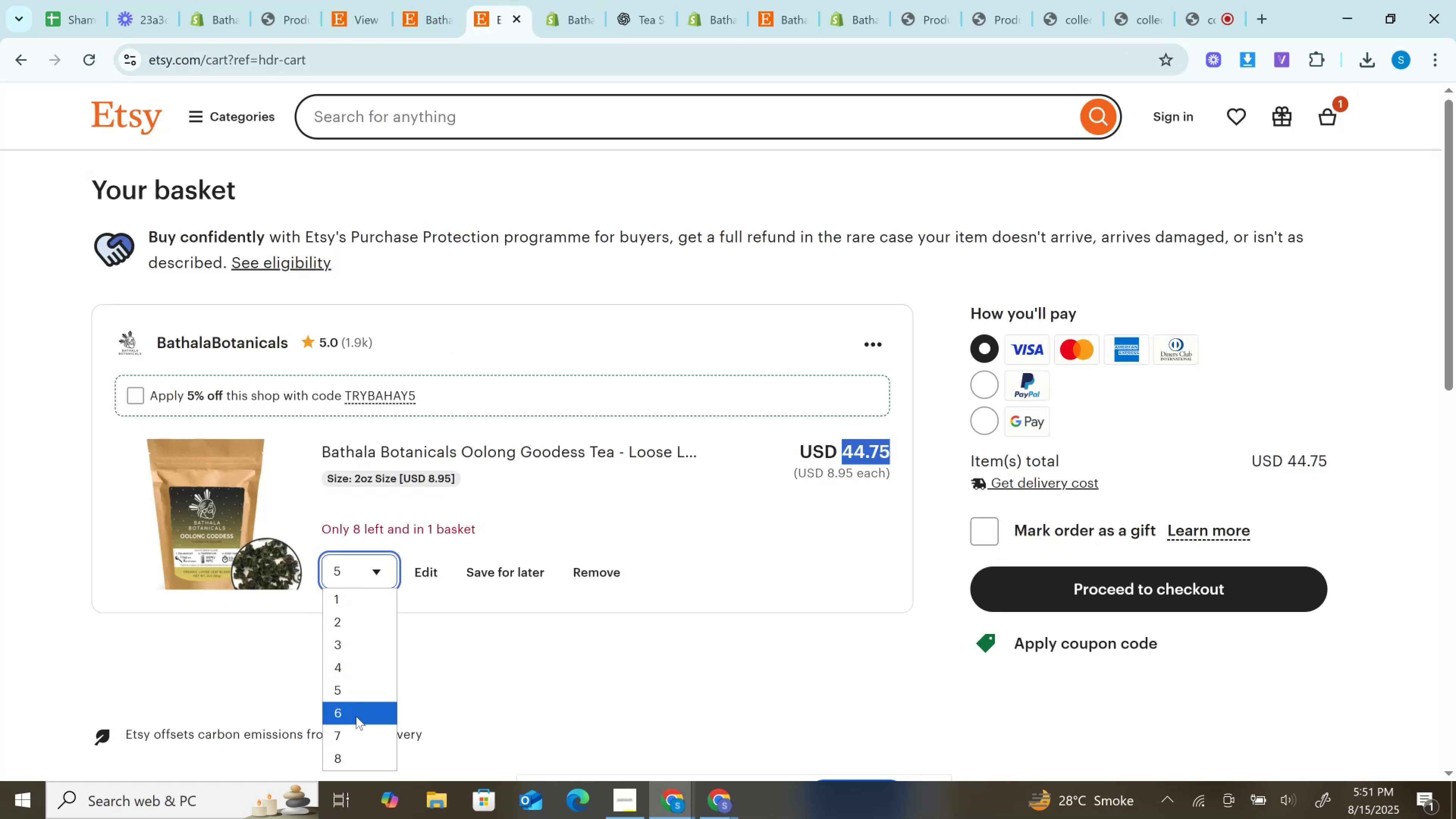 
left_click([356, 716])
 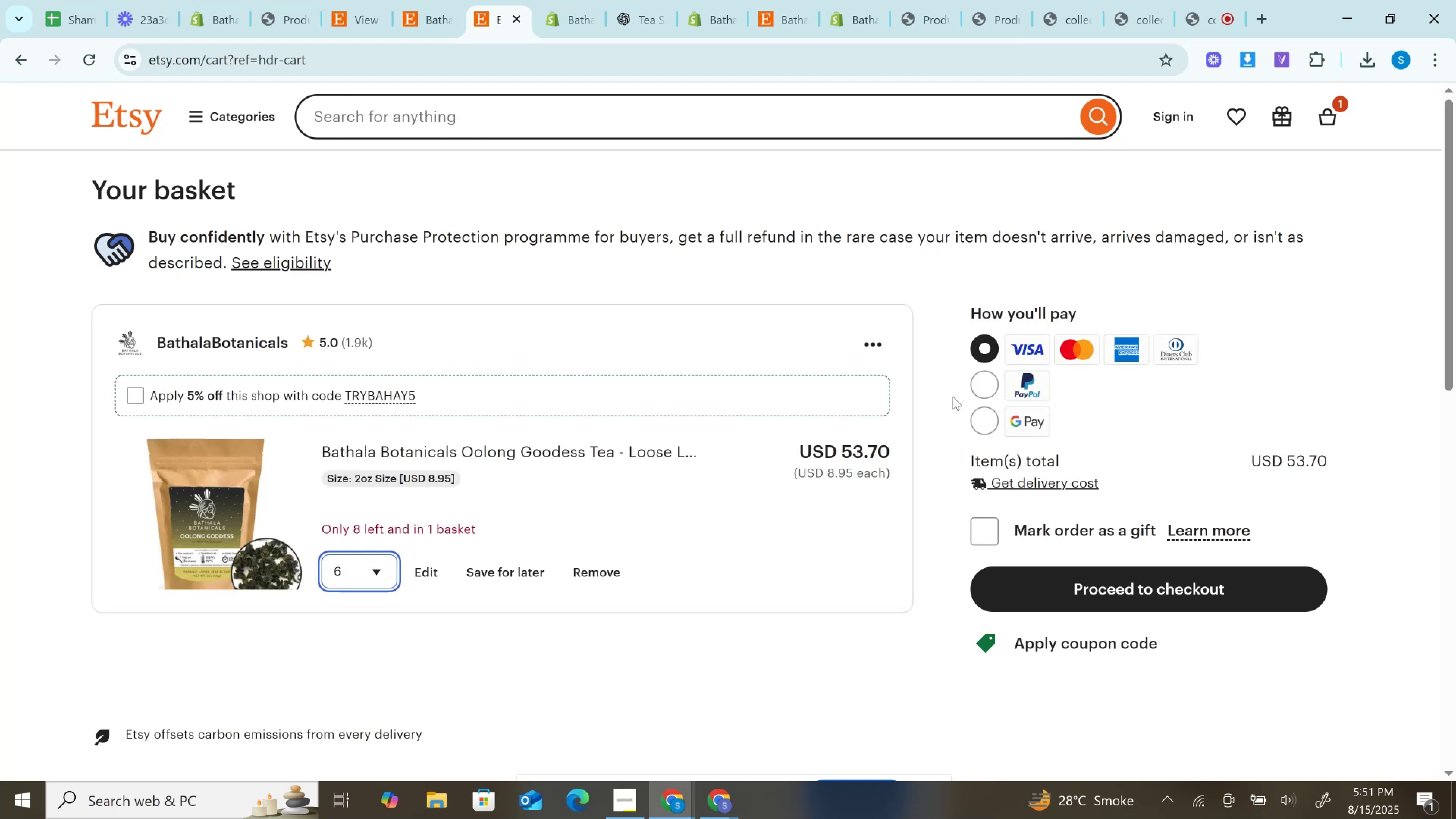 
left_click([864, 453])
 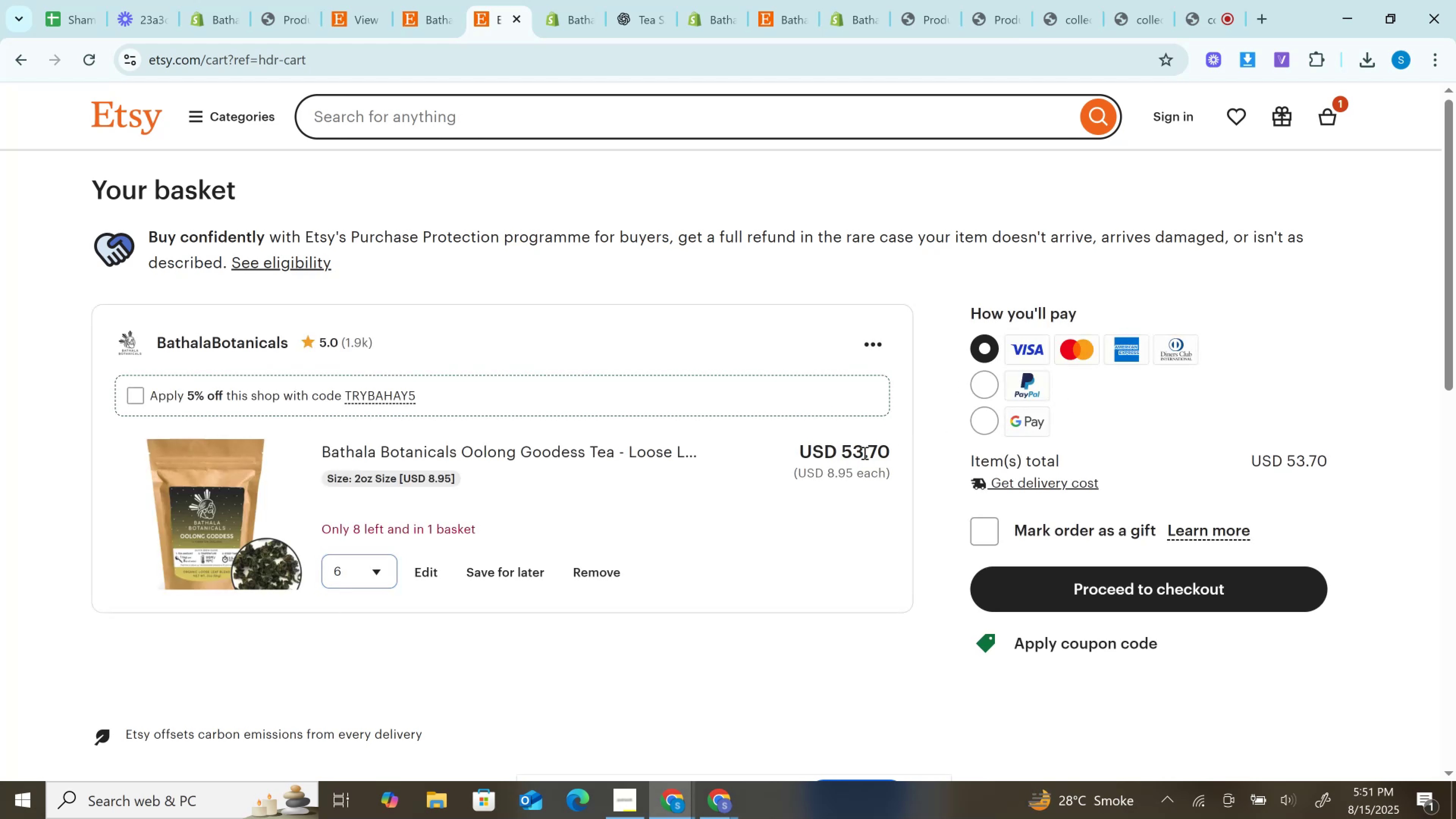 
double_click([864, 453])
 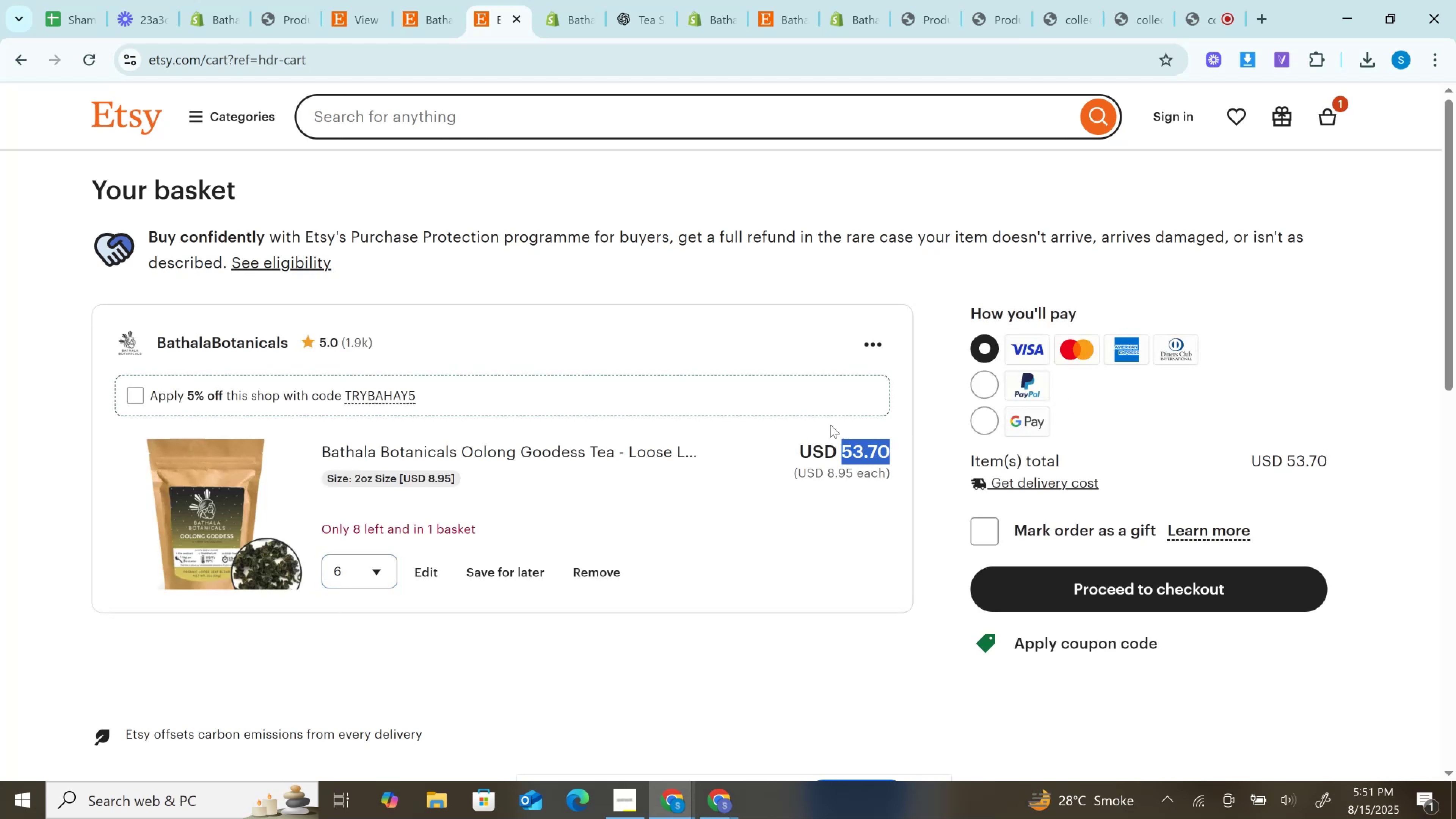 
key(Control+C)
 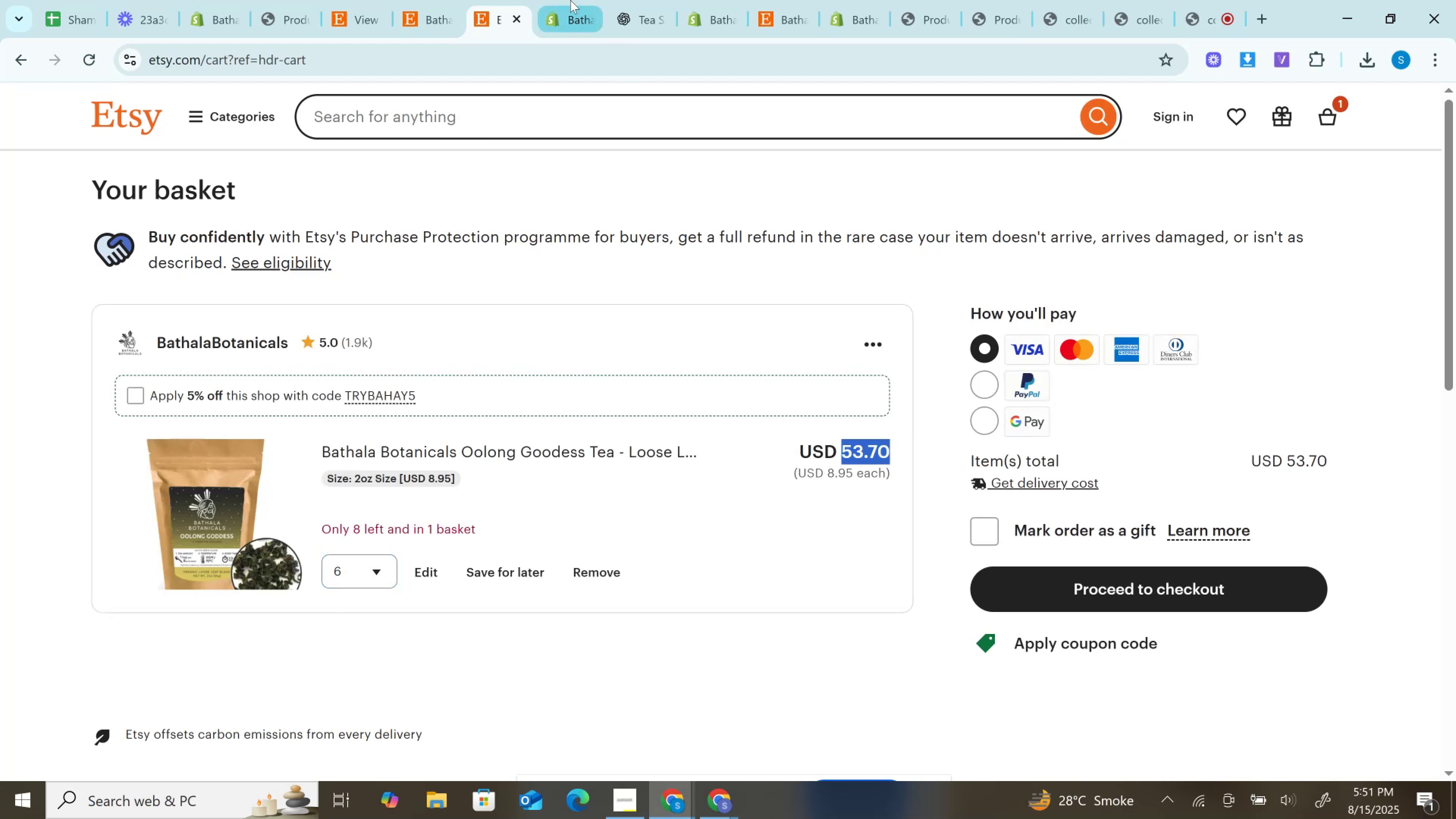 
left_click([570, 0])
 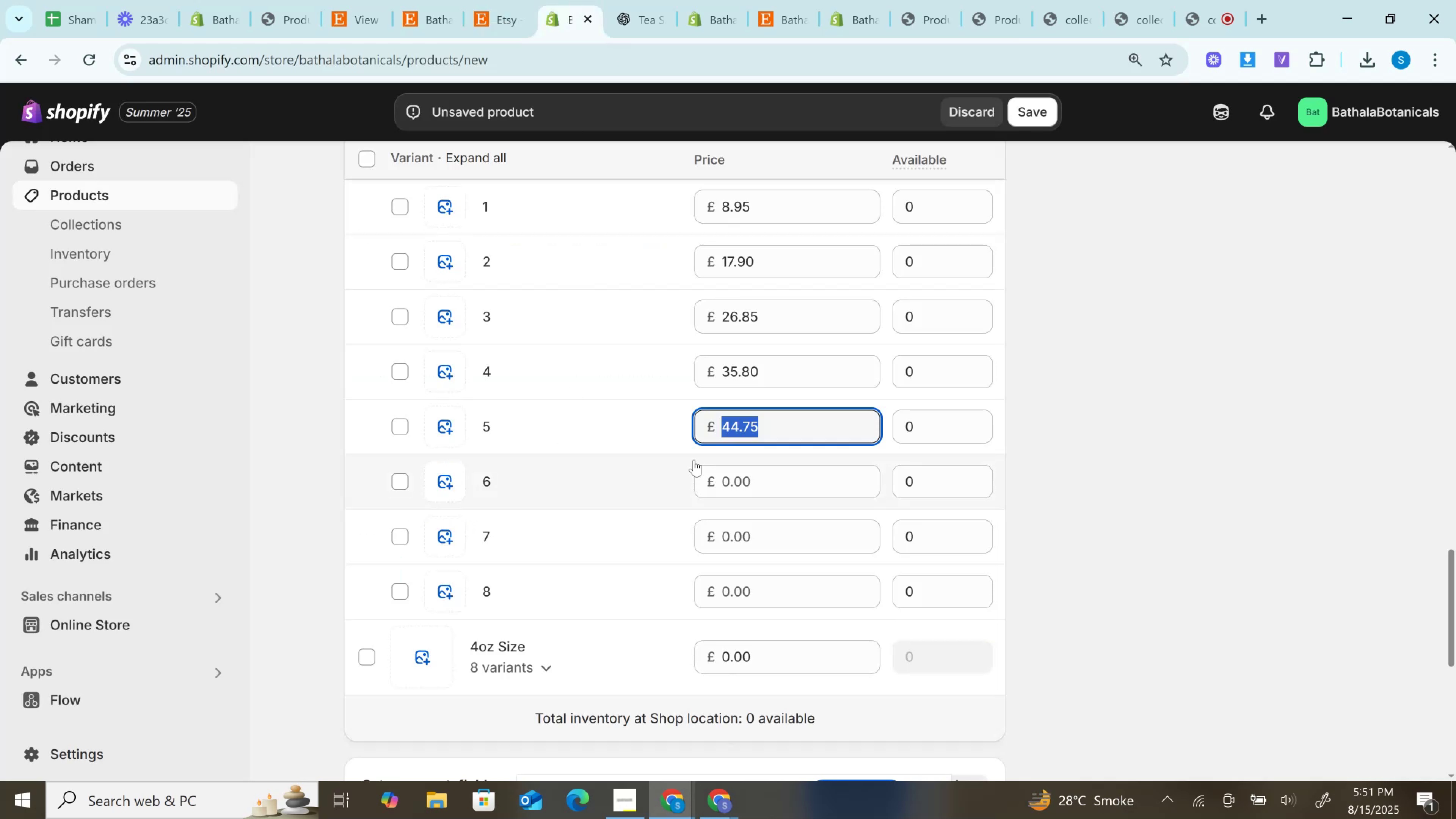 
left_click([738, 486])
 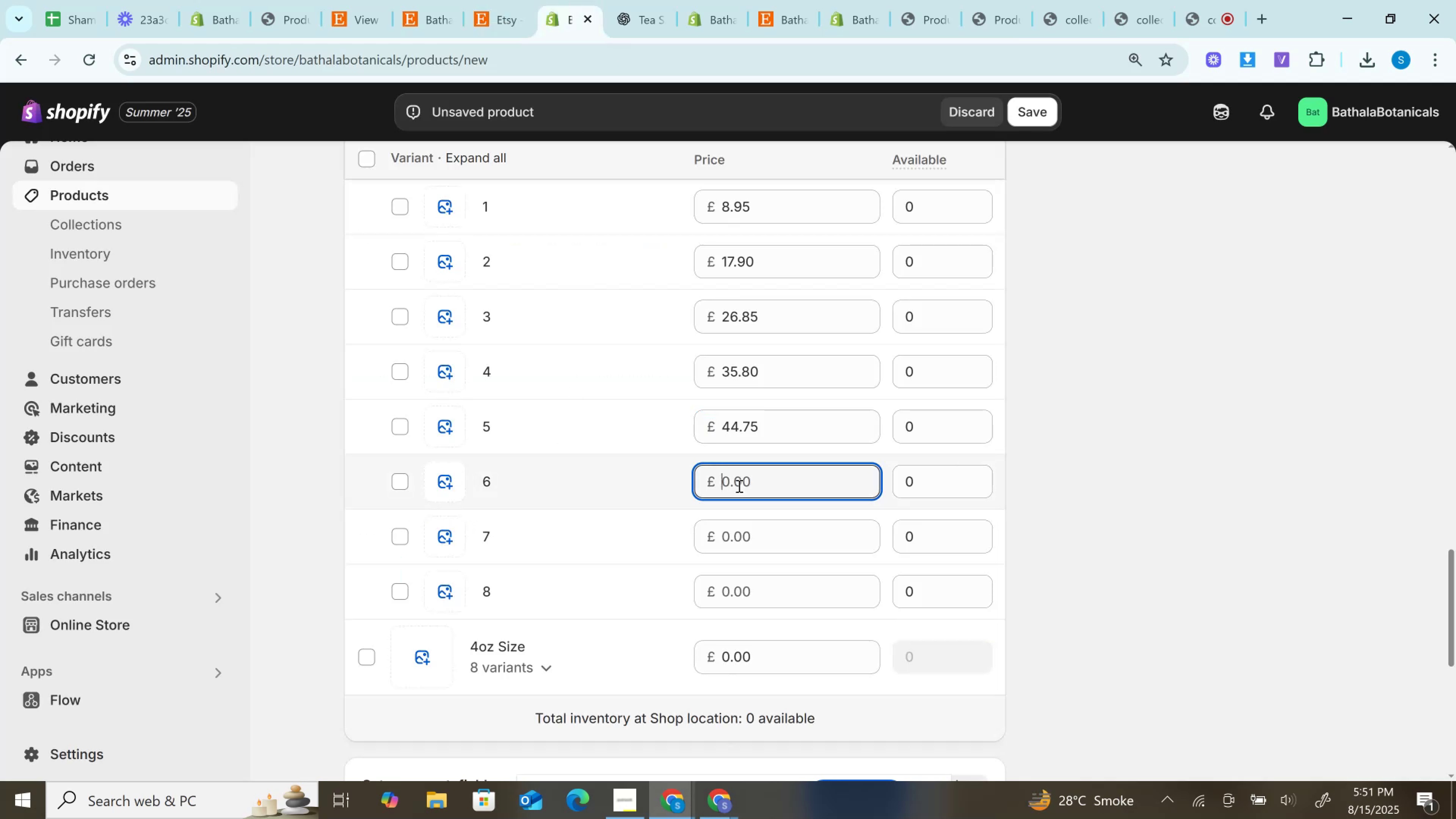 
key(Control+V)
 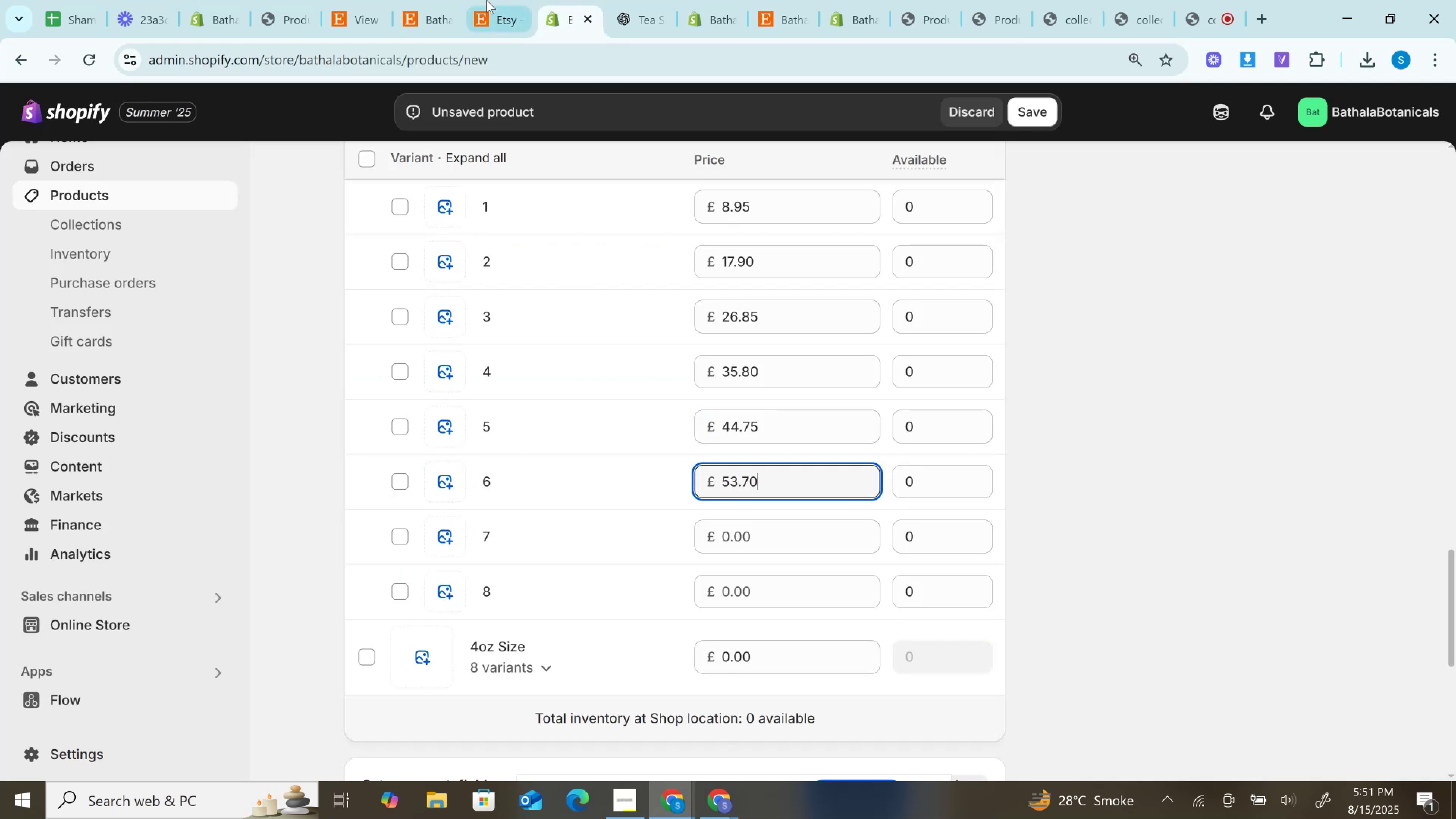 
left_click([486, 0])
 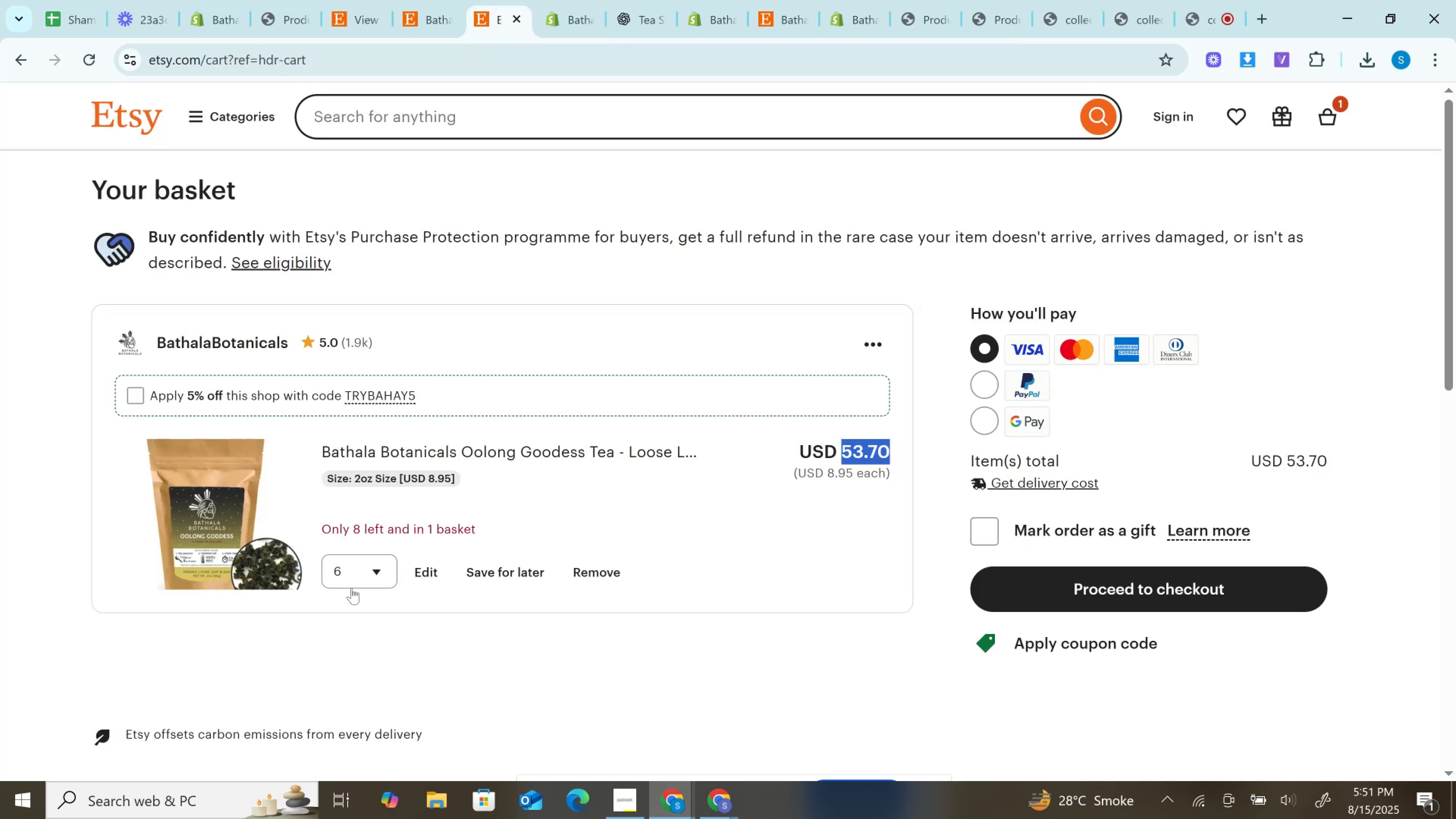 
left_click([351, 584])
 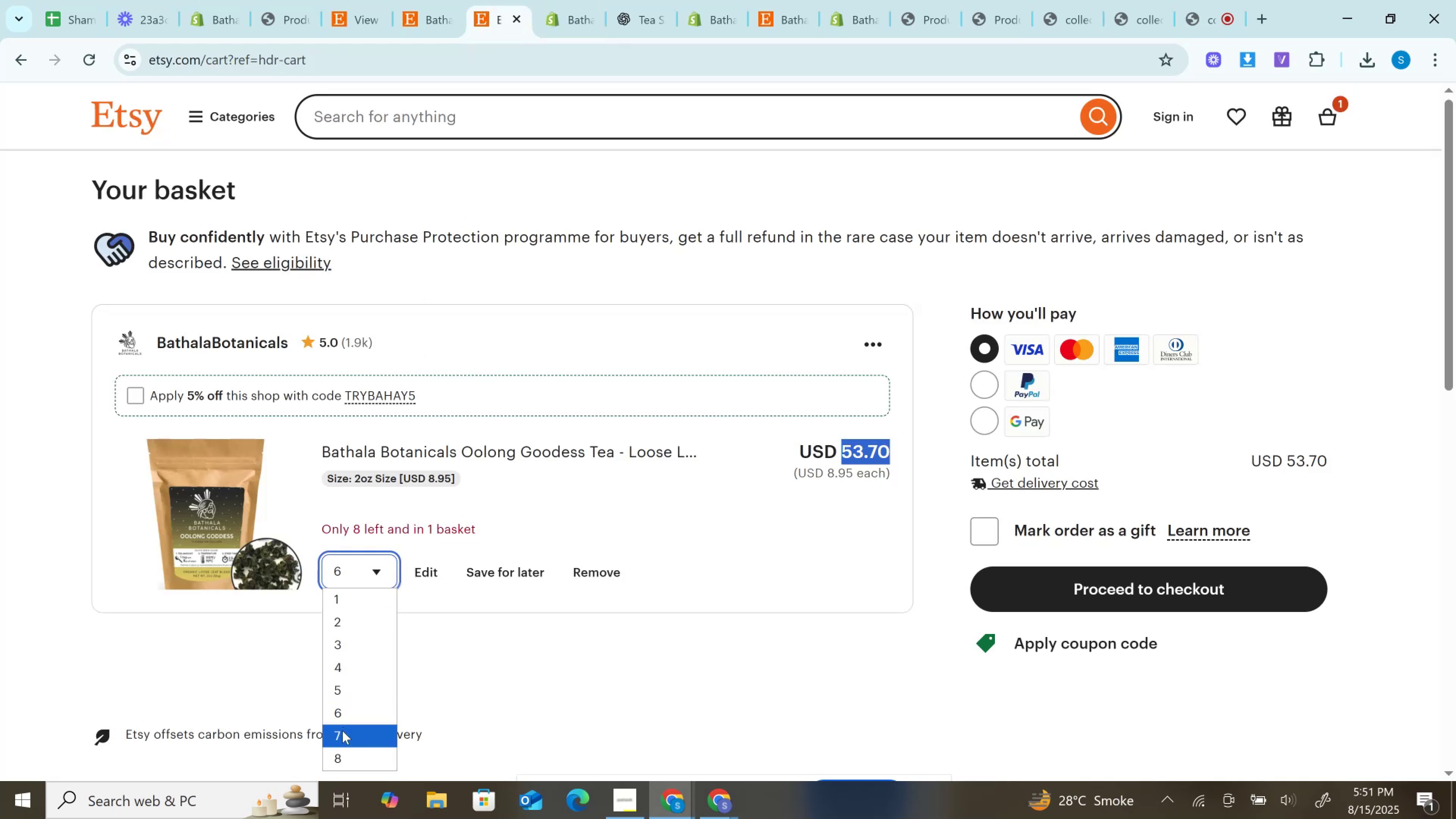 
left_click([342, 731])
 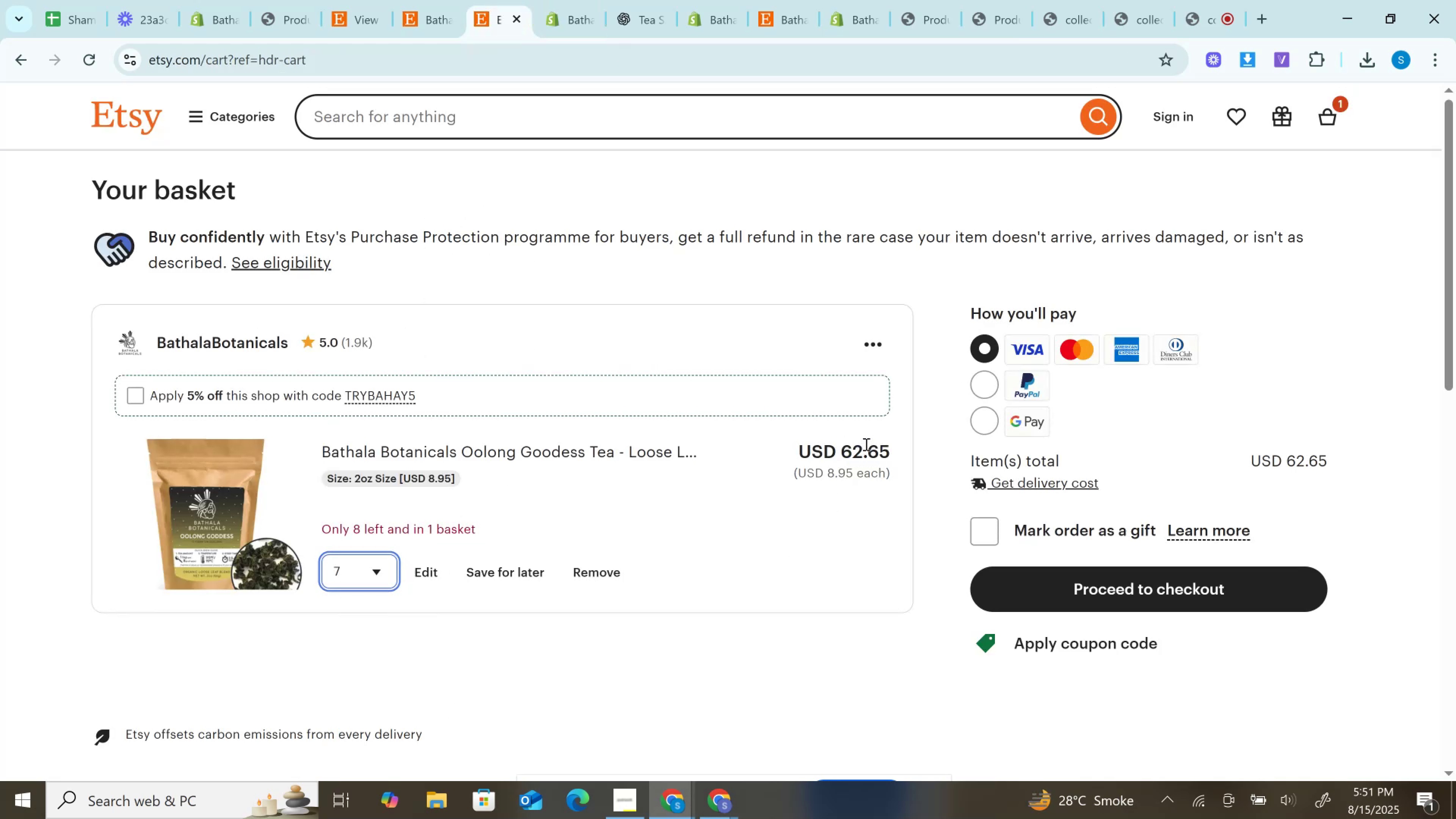 
double_click([865, 444])
 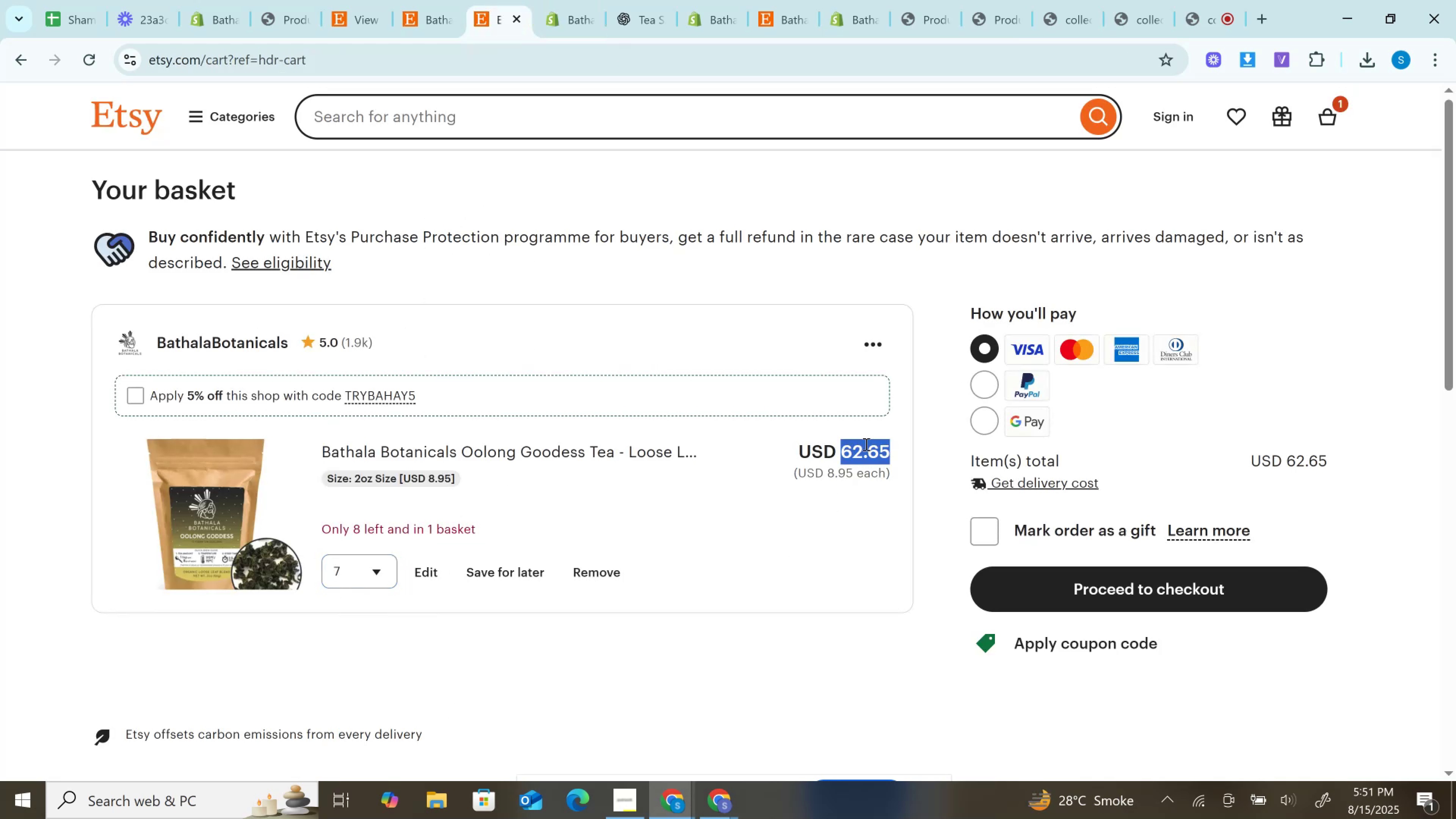 
key(Control+C)
 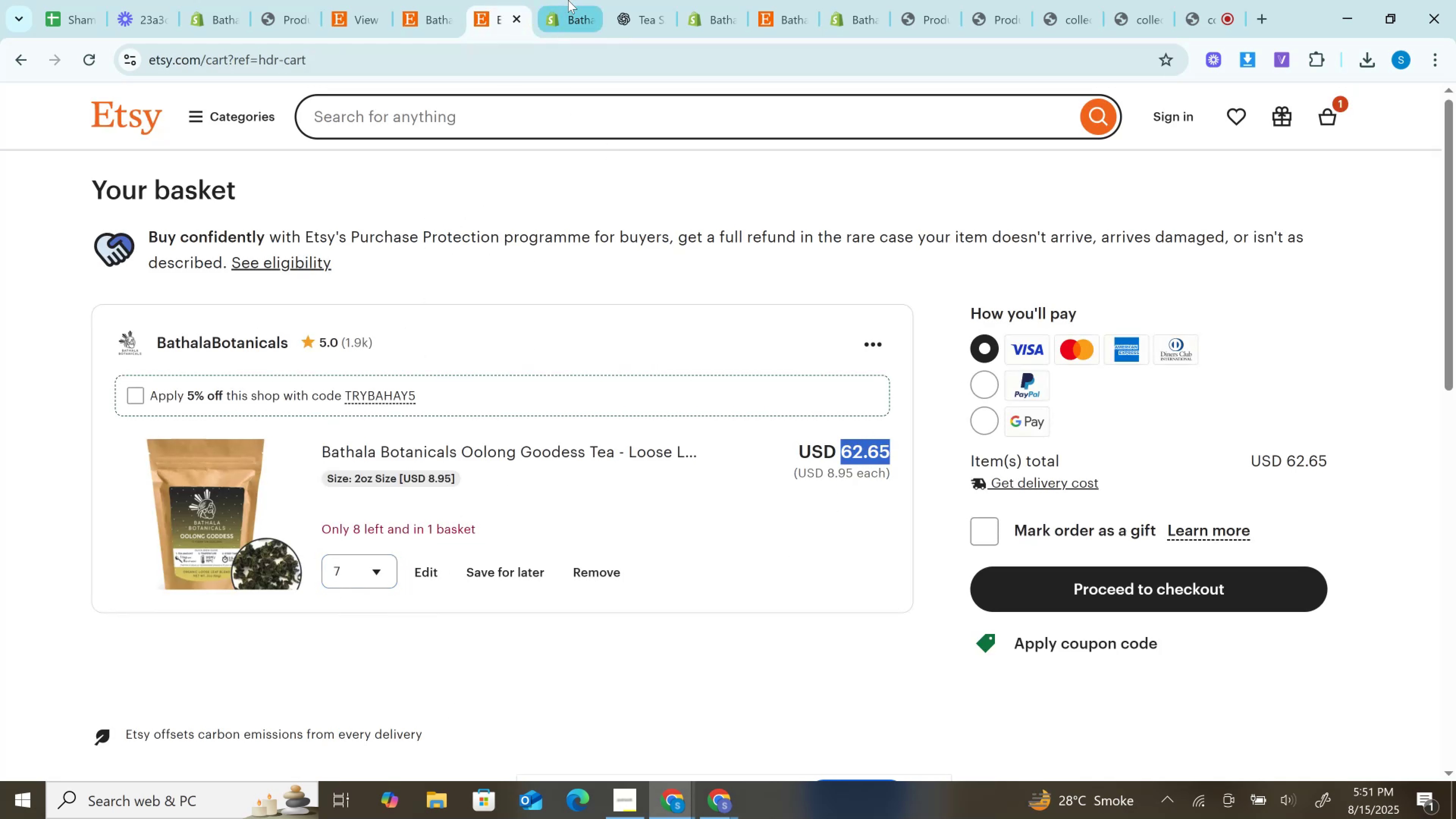 
left_click([568, 0])
 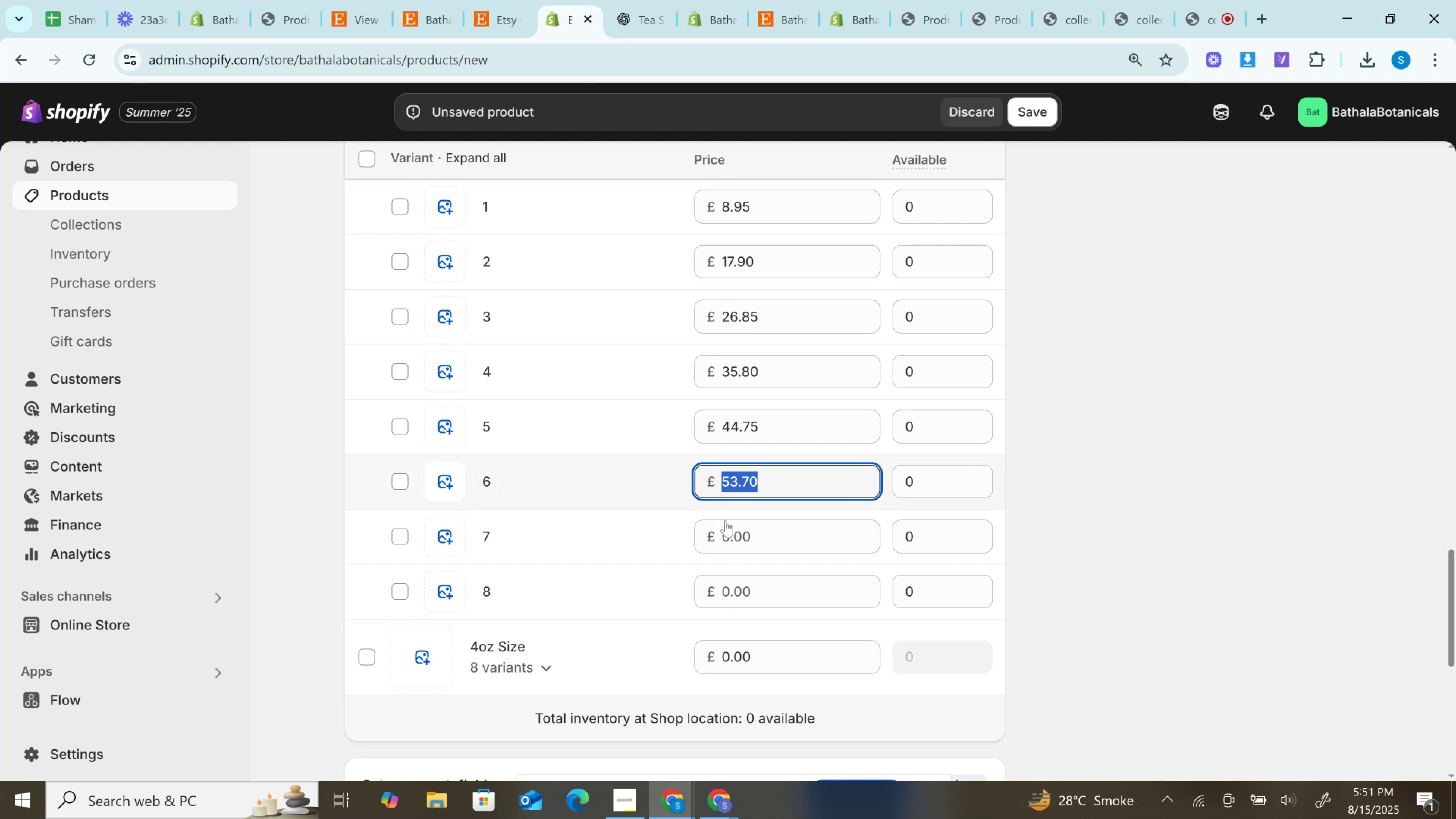 
key(Control+V)
 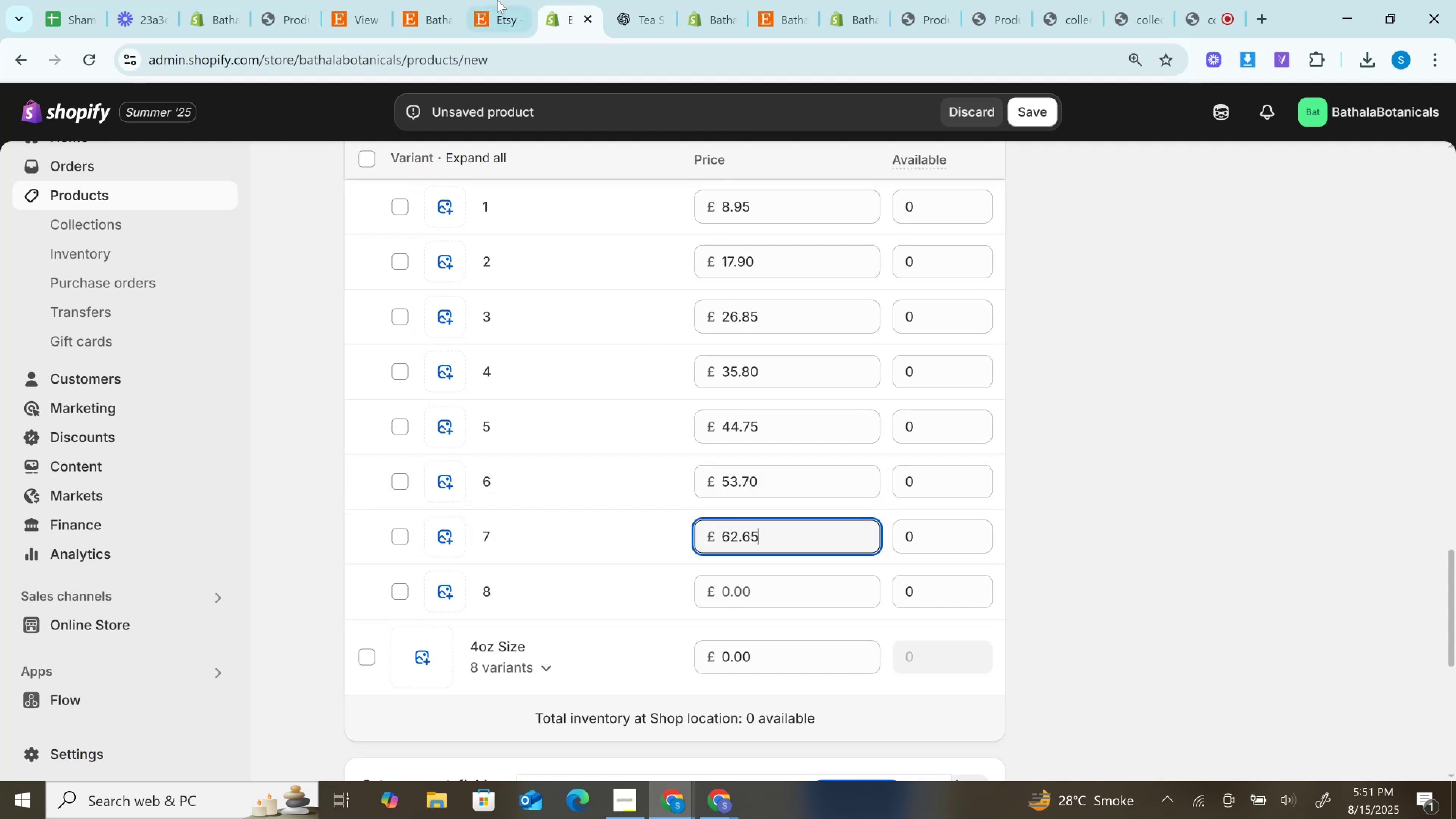 
left_click([493, 0])
 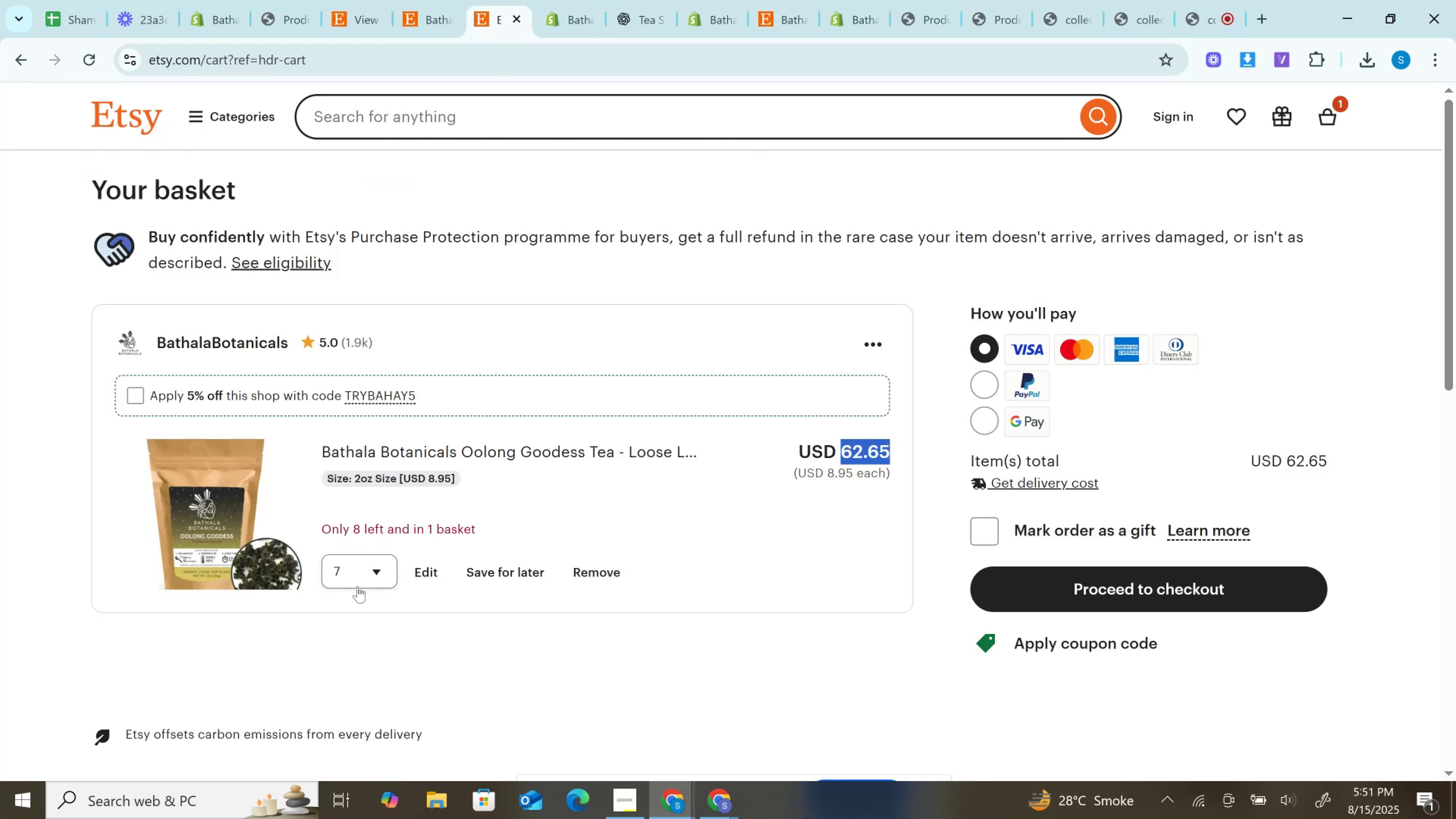 
left_click([358, 587])
 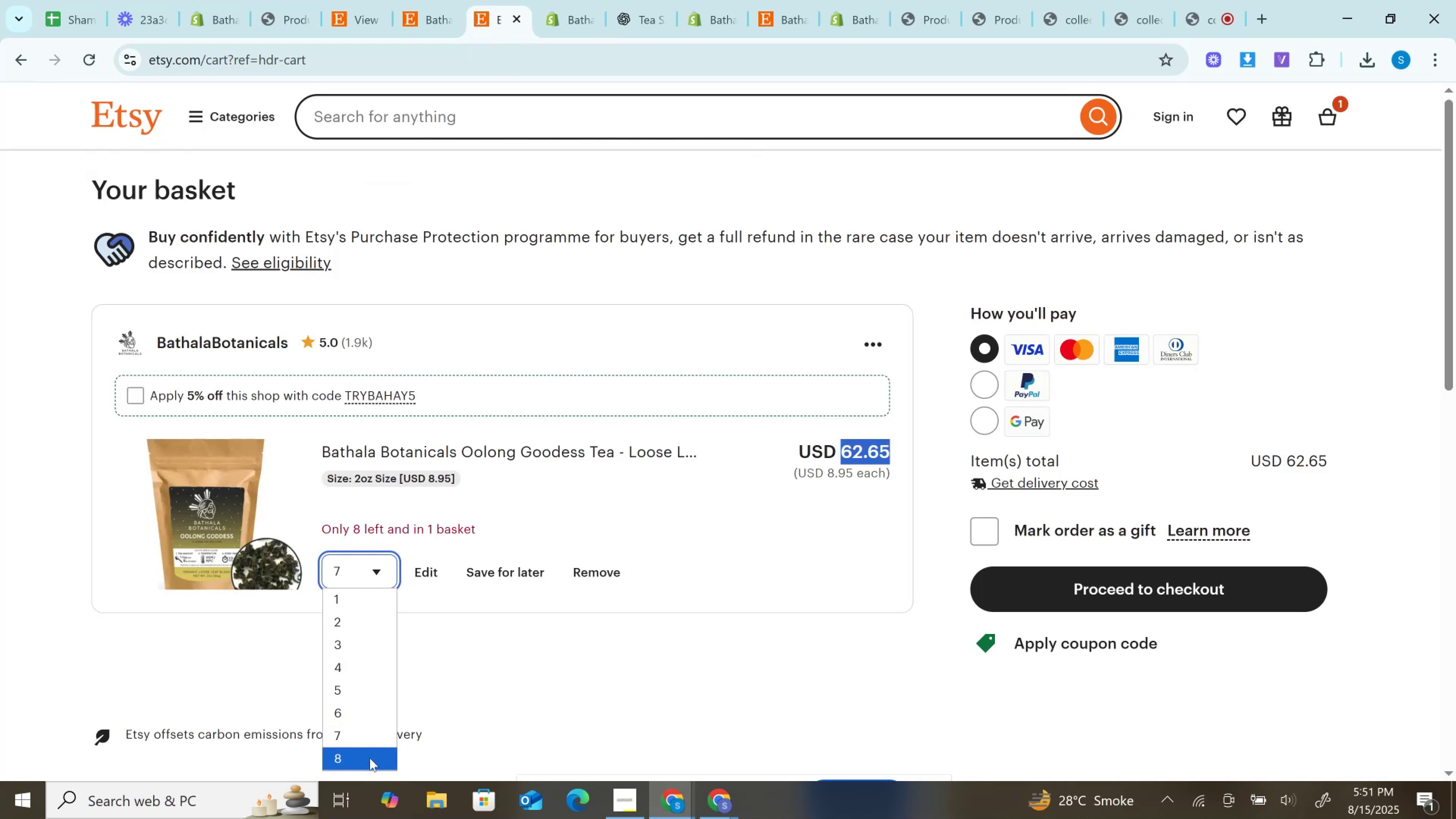 
left_click([370, 758])
 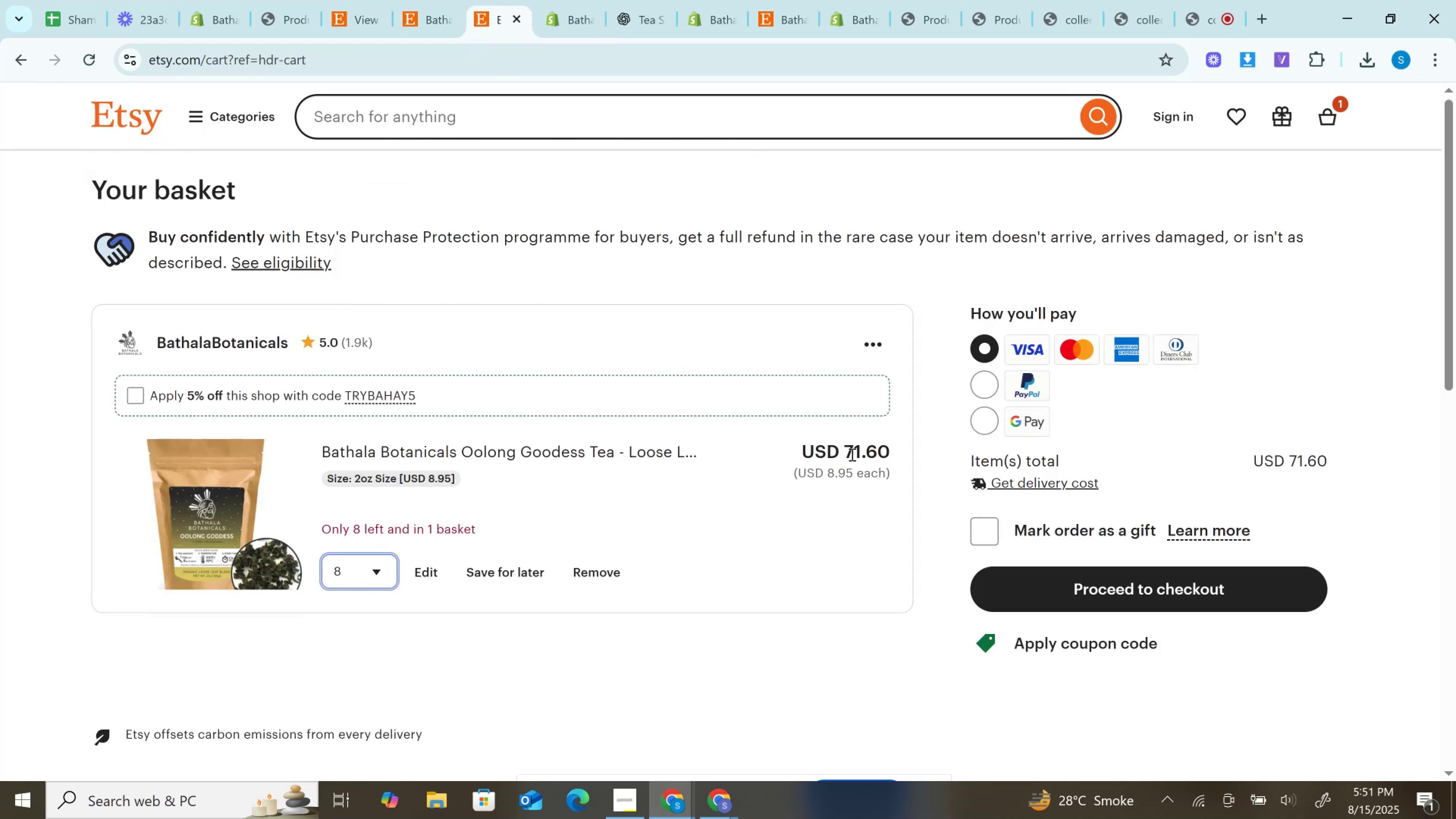 
left_click([852, 451])
 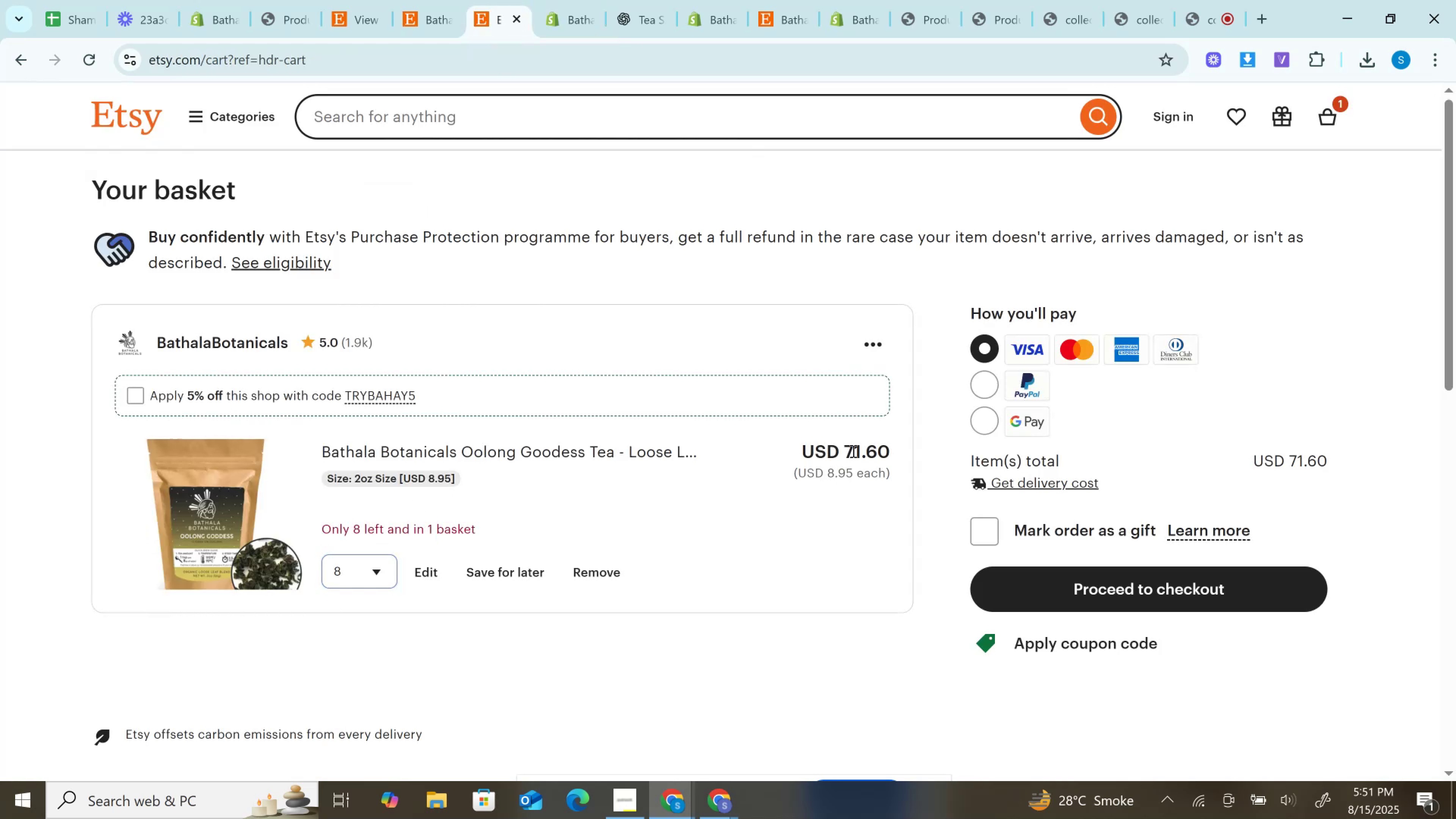 
double_click([852, 451])
 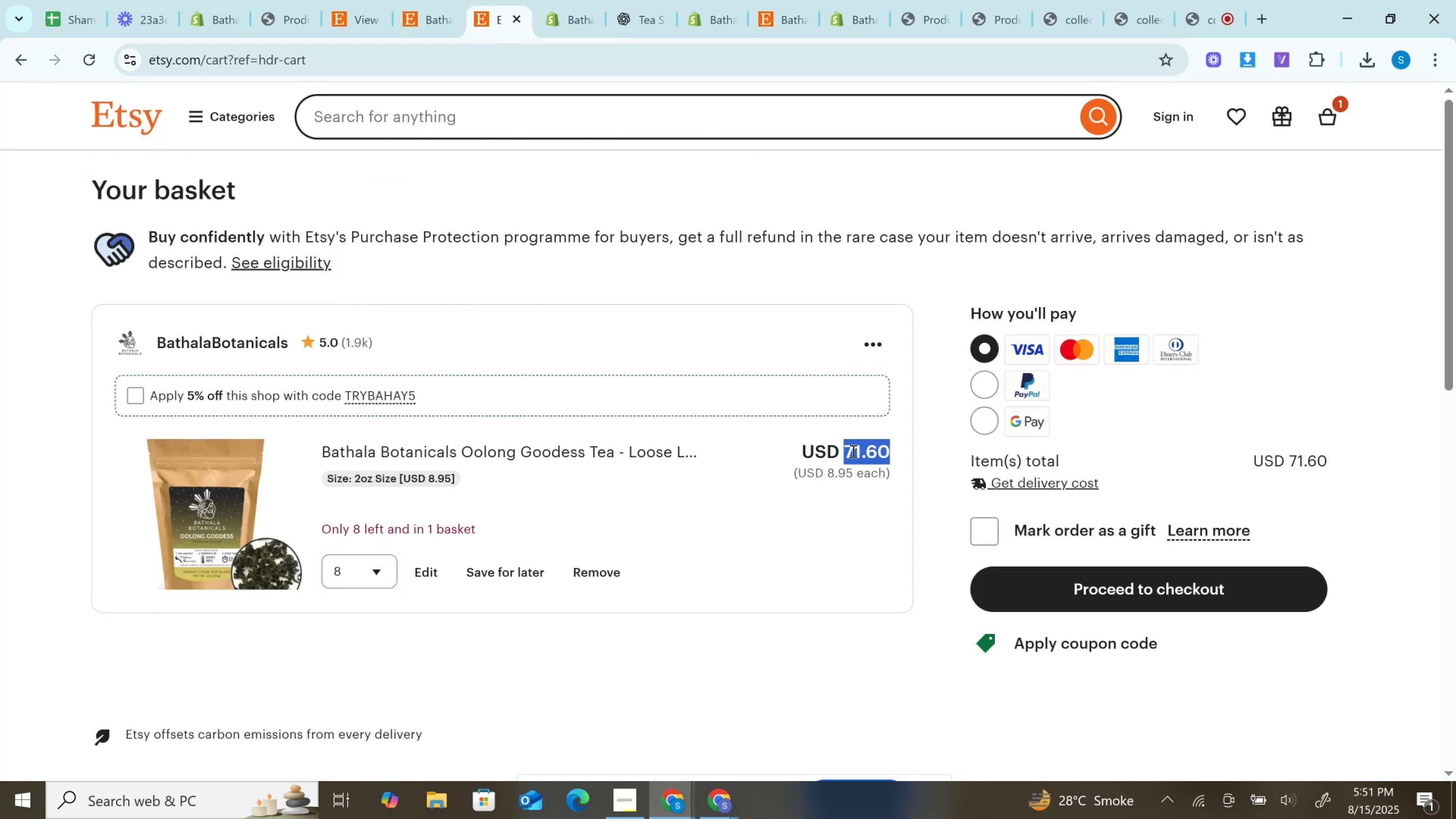 
key(Control+C)
 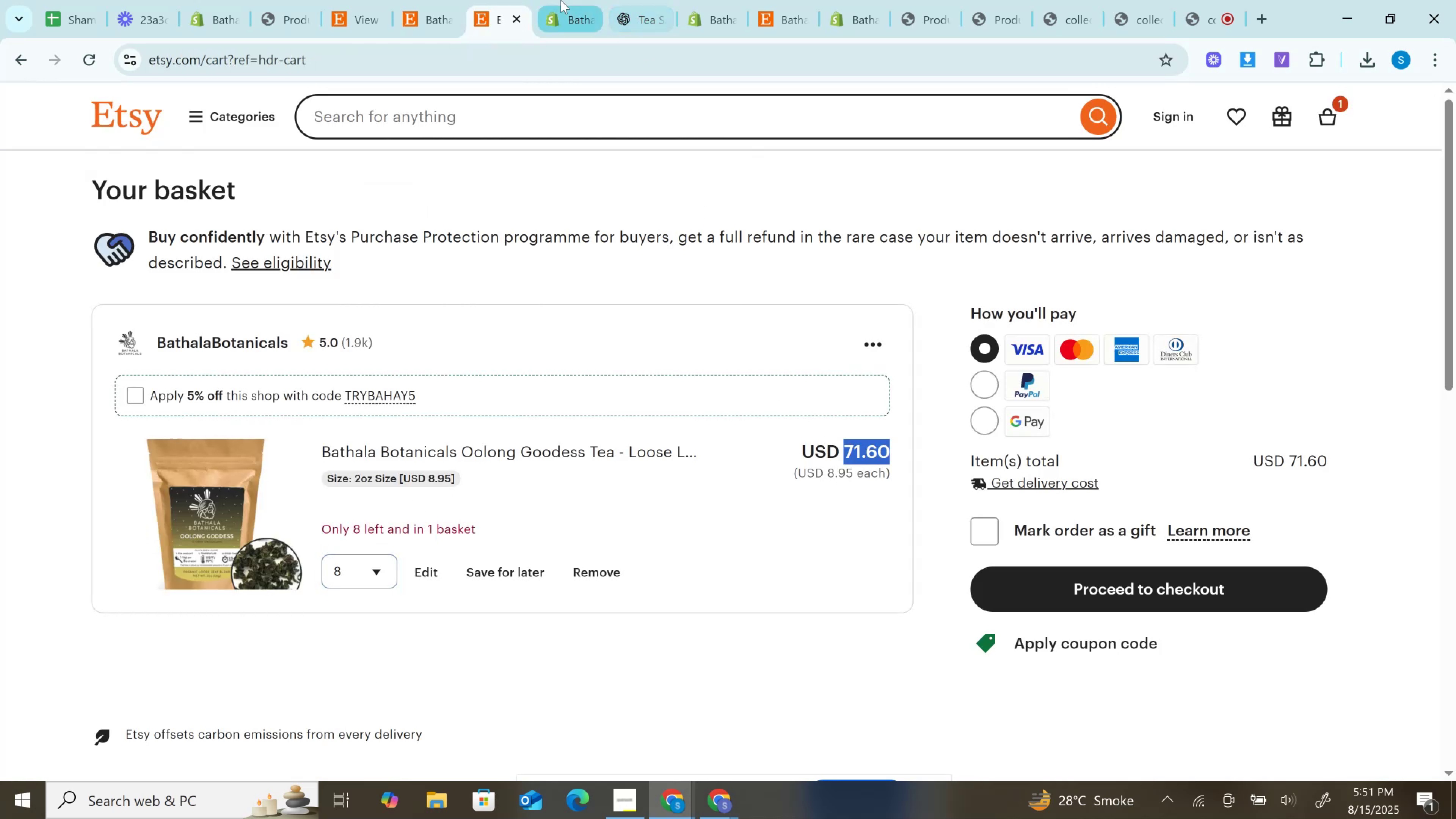 
left_click([561, 0])
 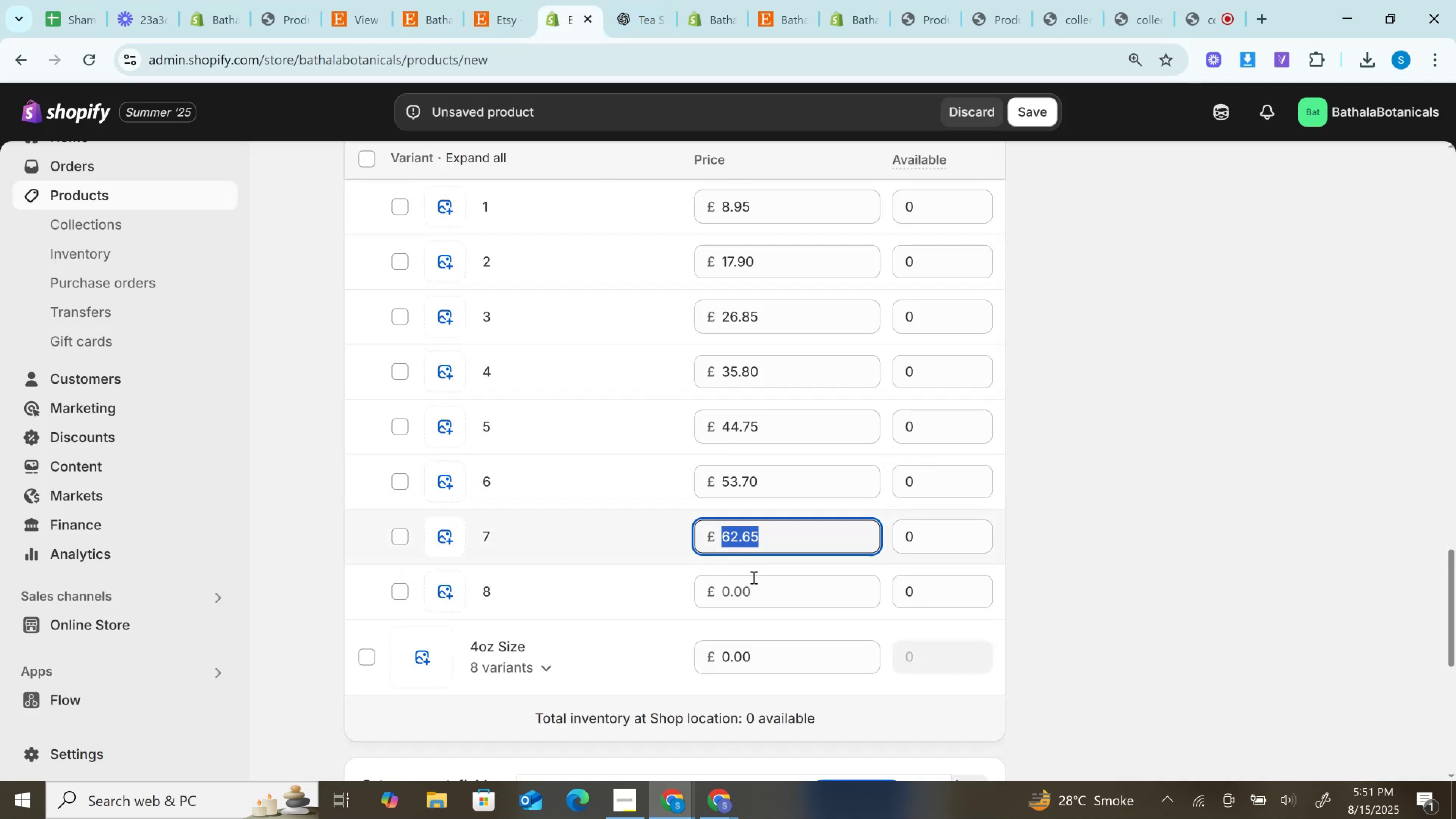 
key(Control+V)
 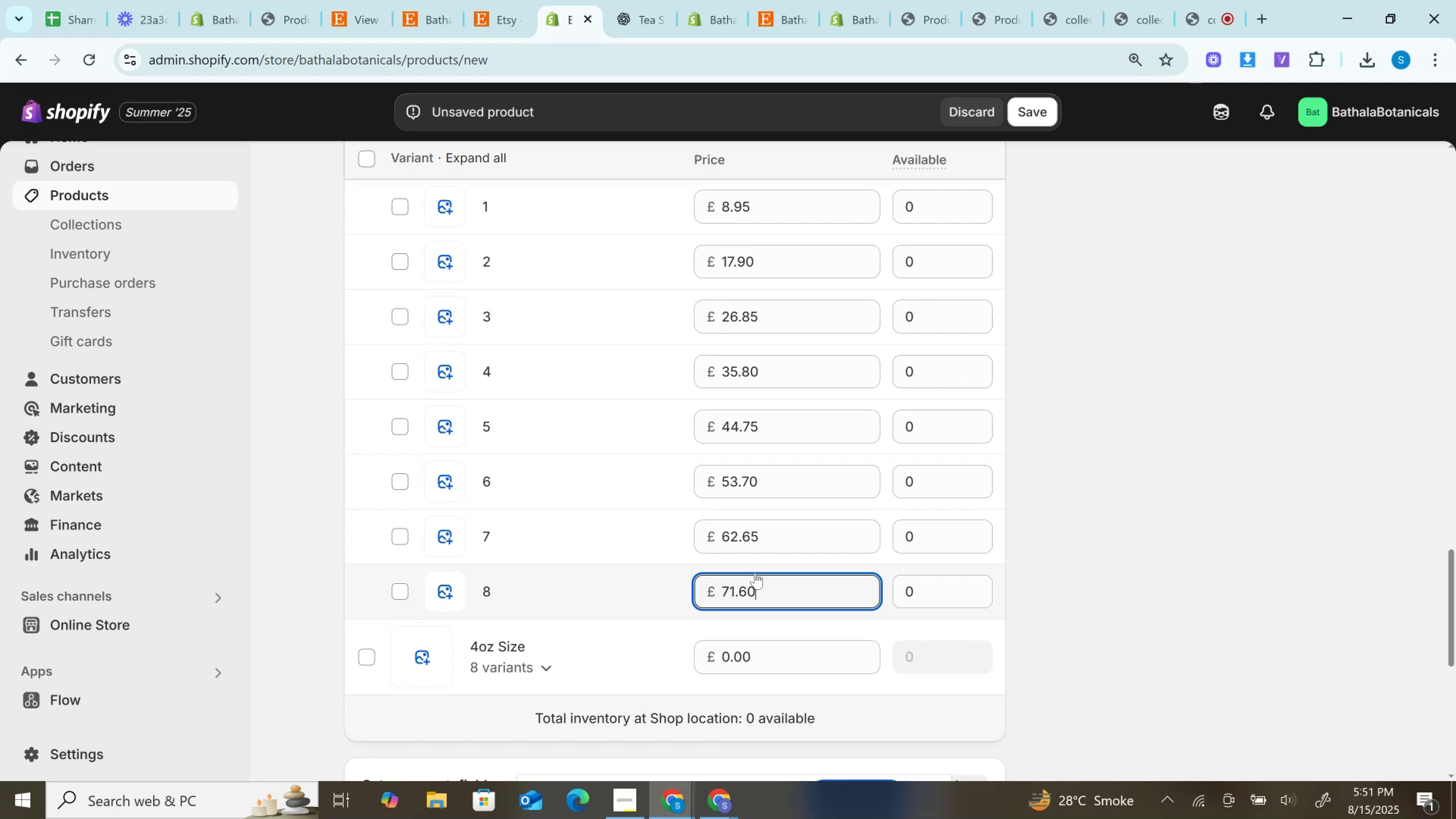 
wait(16.02)
 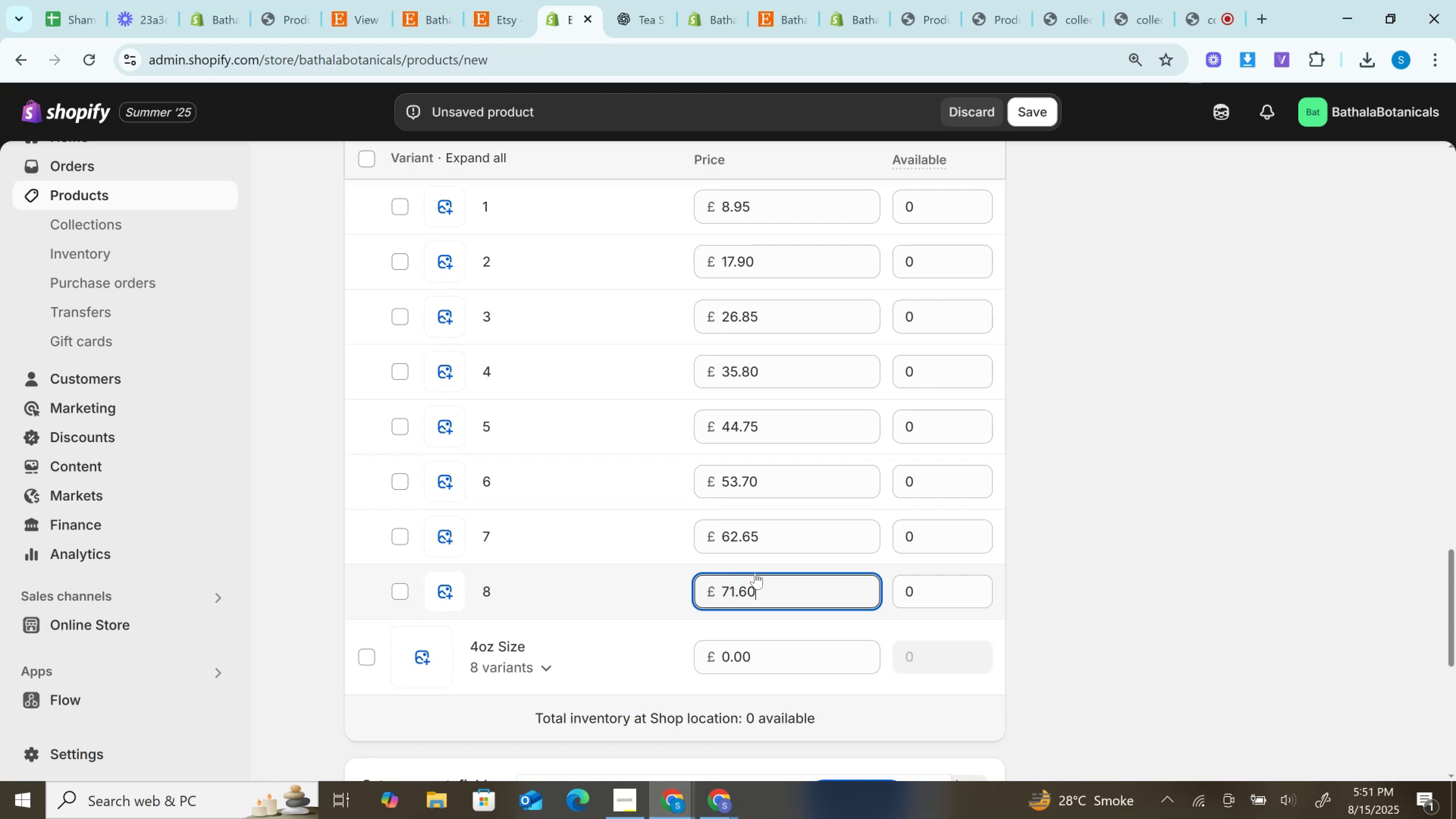 
scroll: coordinate [519, 554], scroll_direction: up, amount: 4.0
 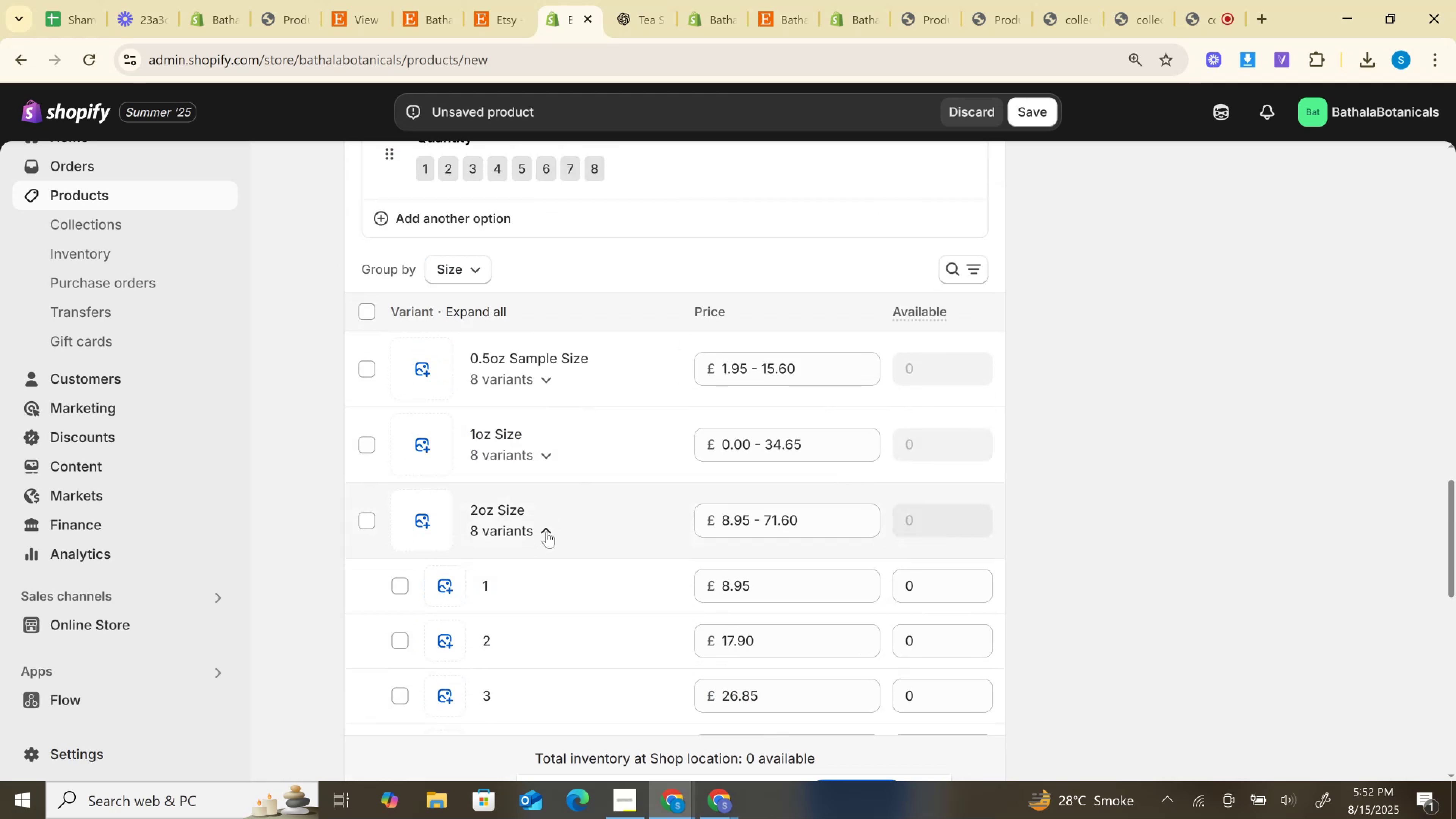 
left_click([547, 533])
 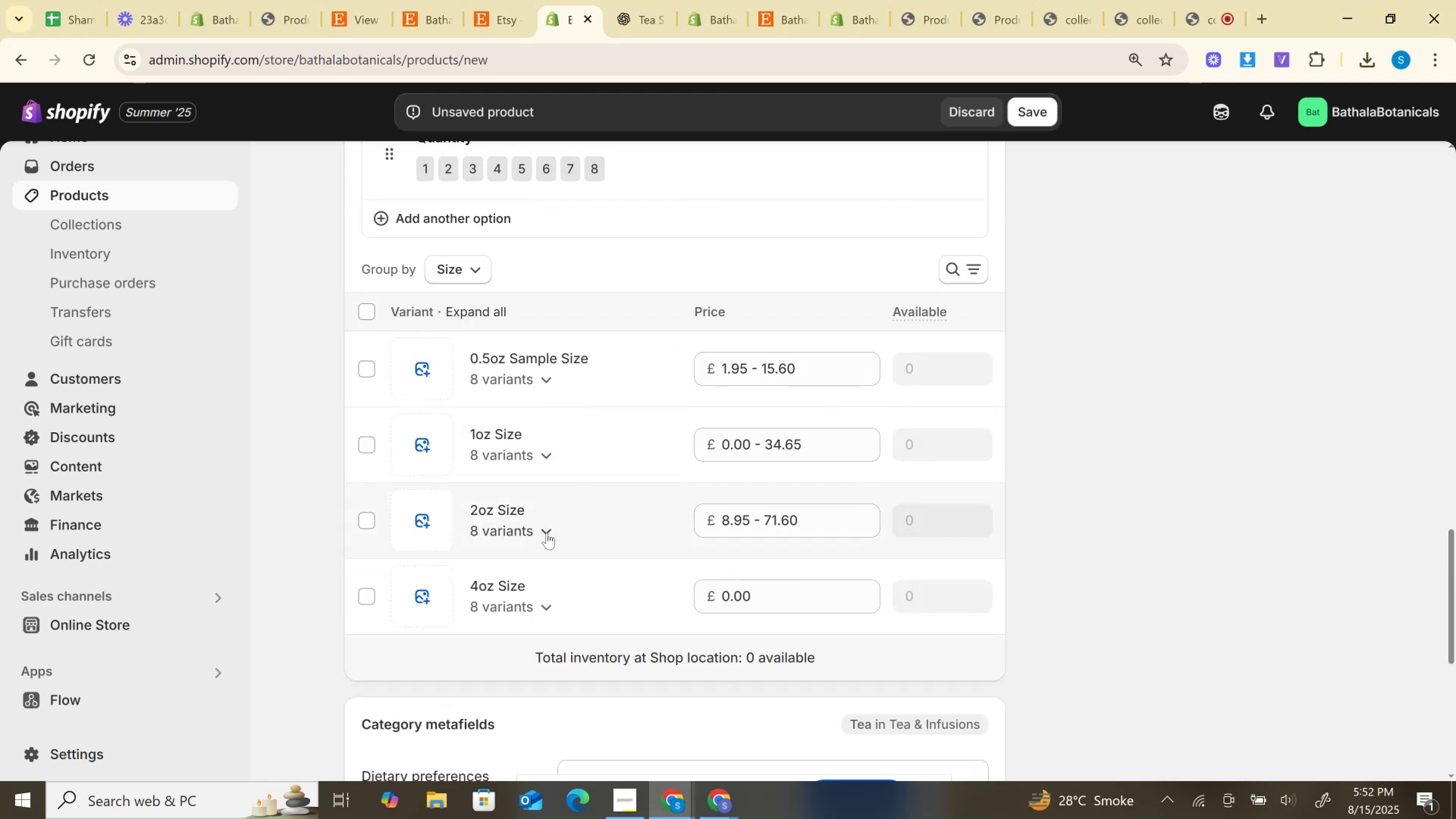 
scroll: coordinate [547, 533], scroll_direction: down, amount: 3.0
 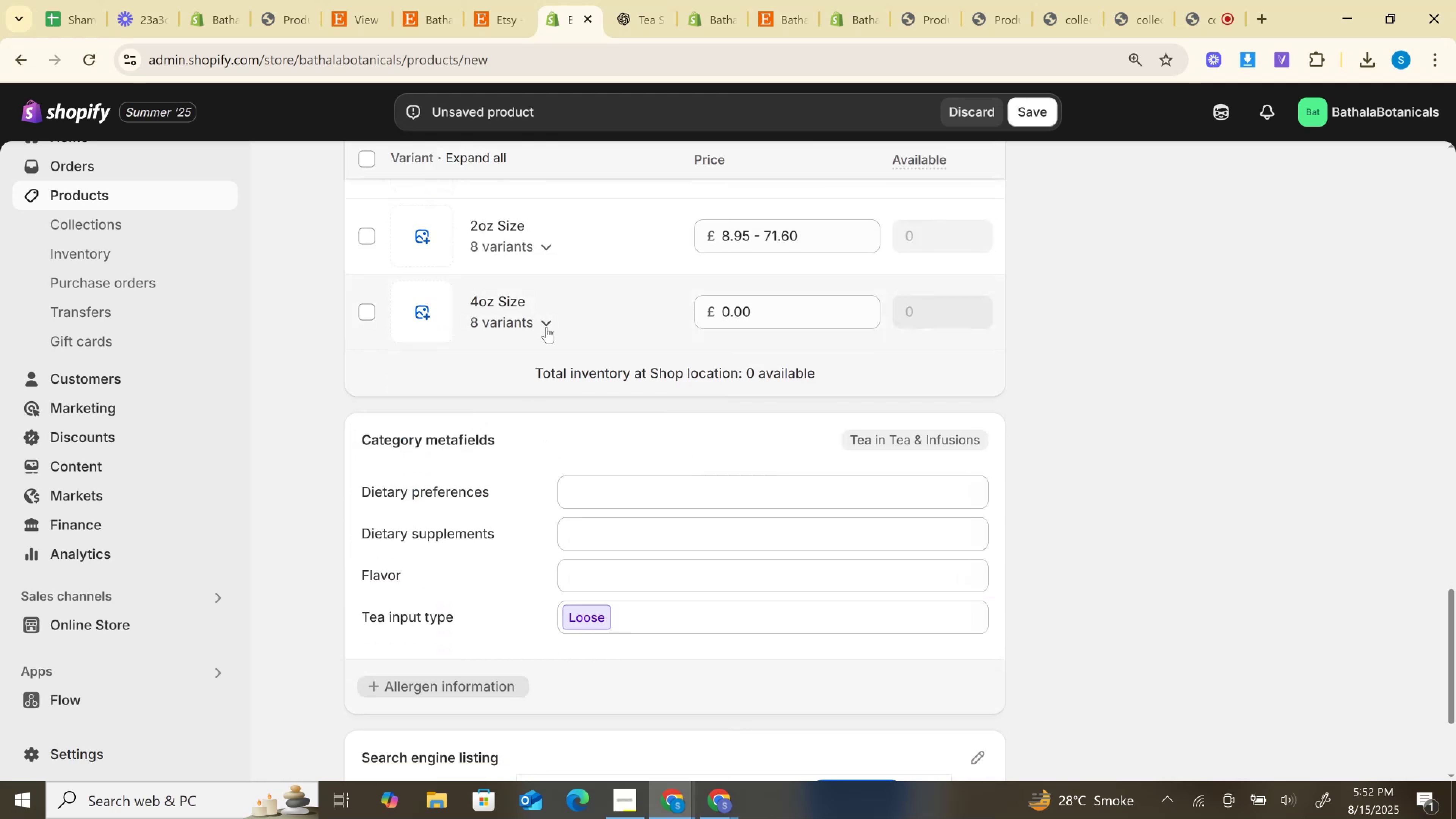 
left_click([546, 328])
 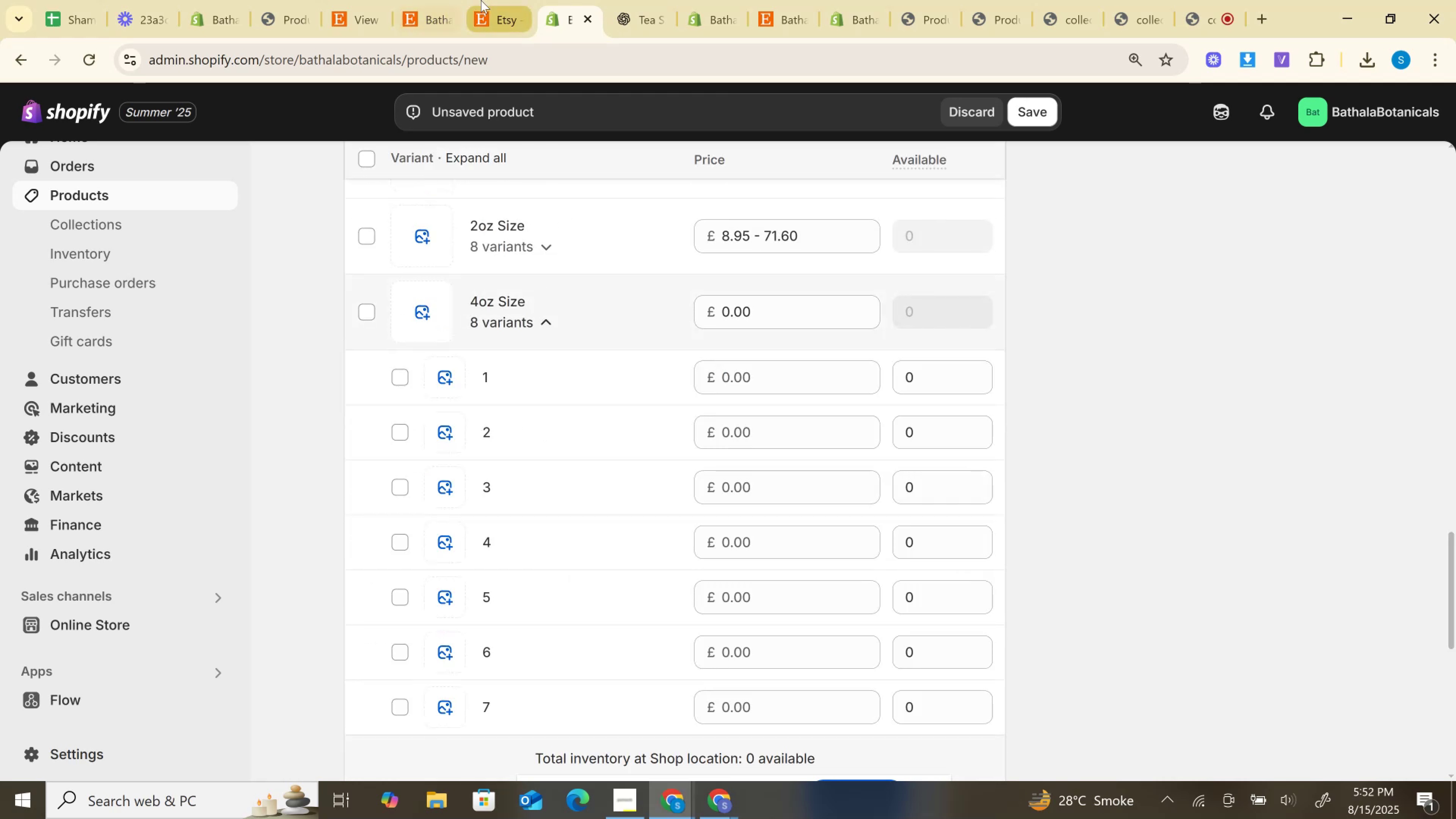 
double_click([435, 0])
 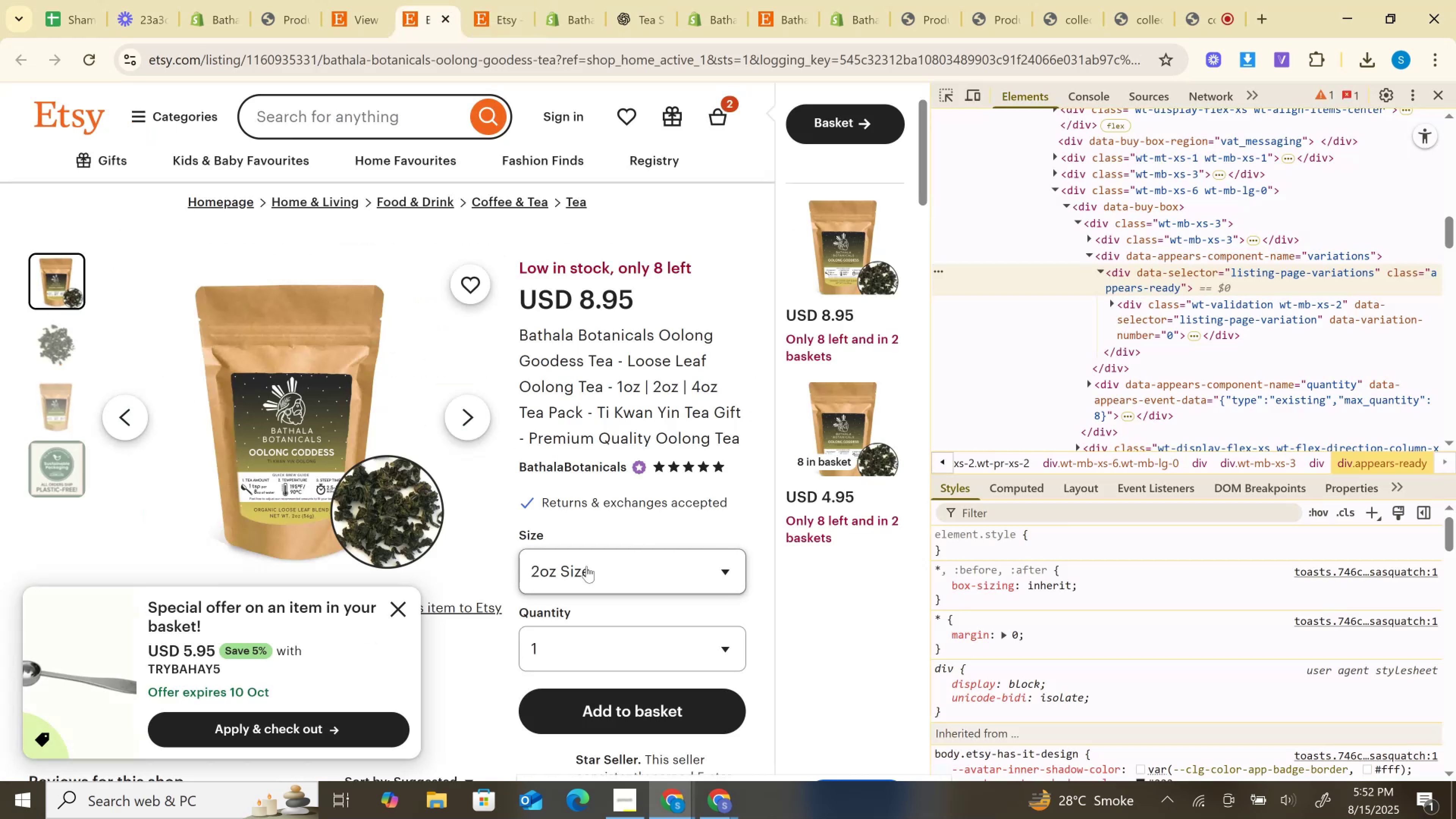 
left_click([587, 566])
 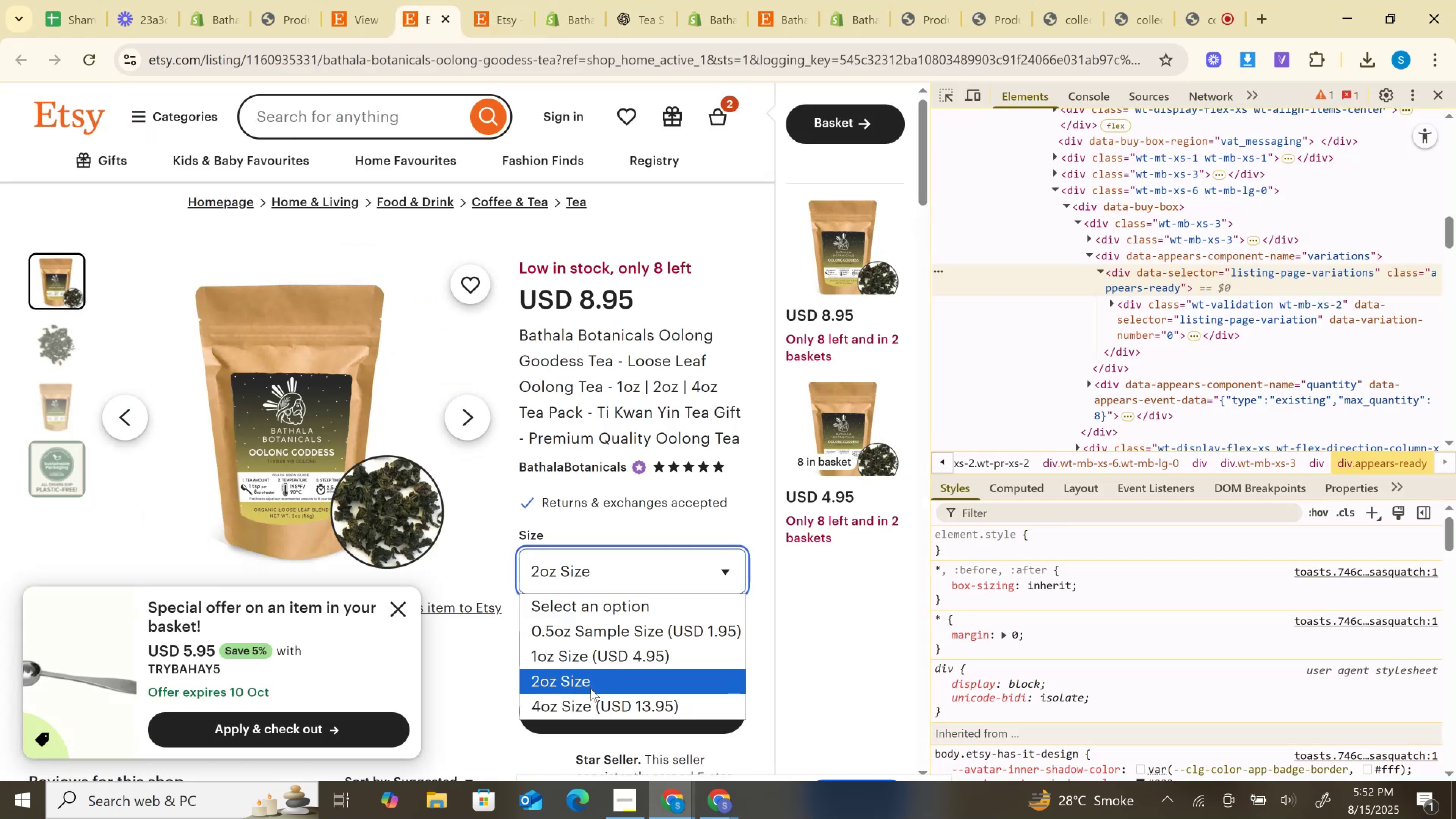 
left_click_drag(start_coordinate=[590, 690], to_coordinate=[594, 711])
 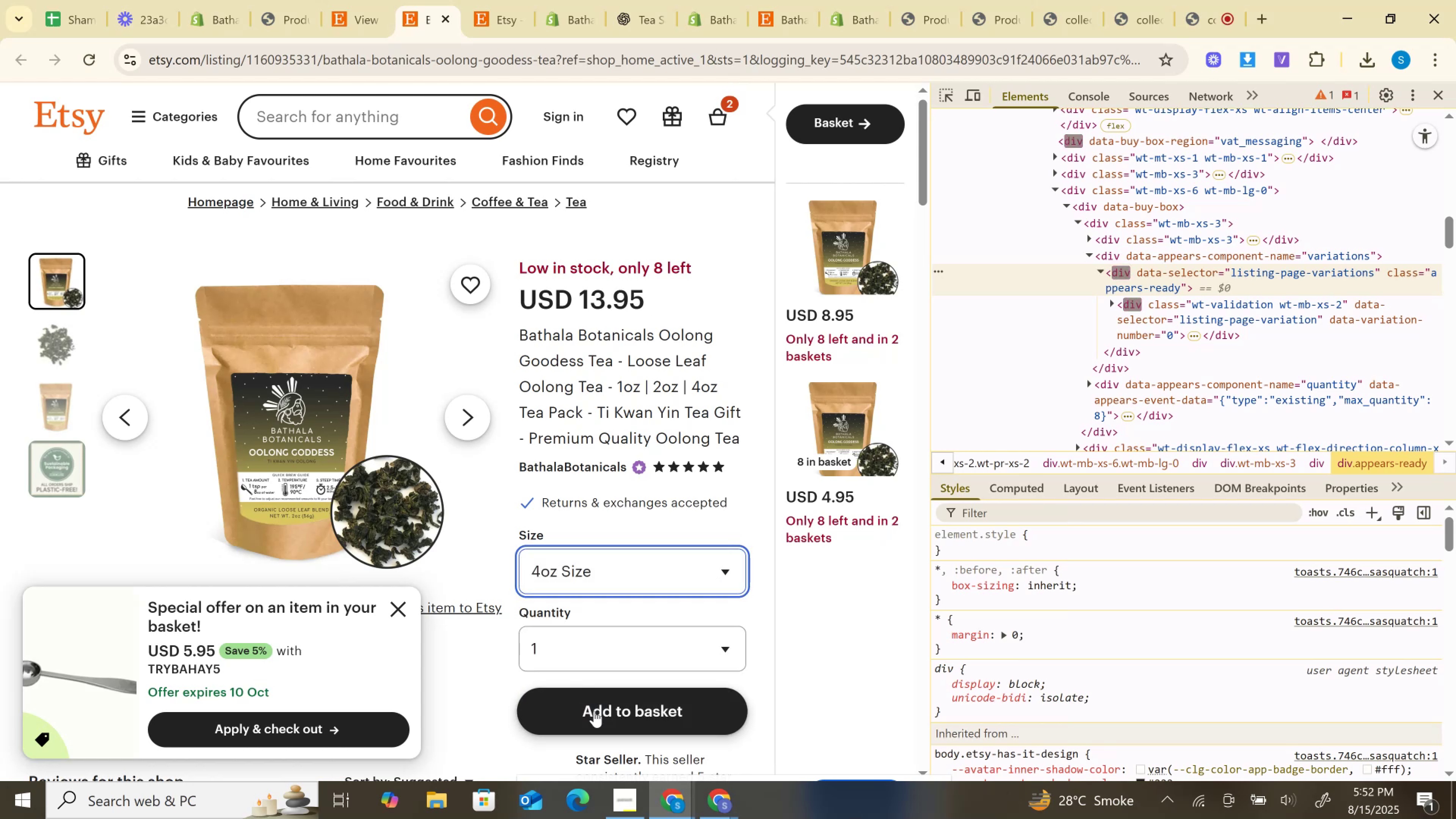 
left_click([594, 711])
 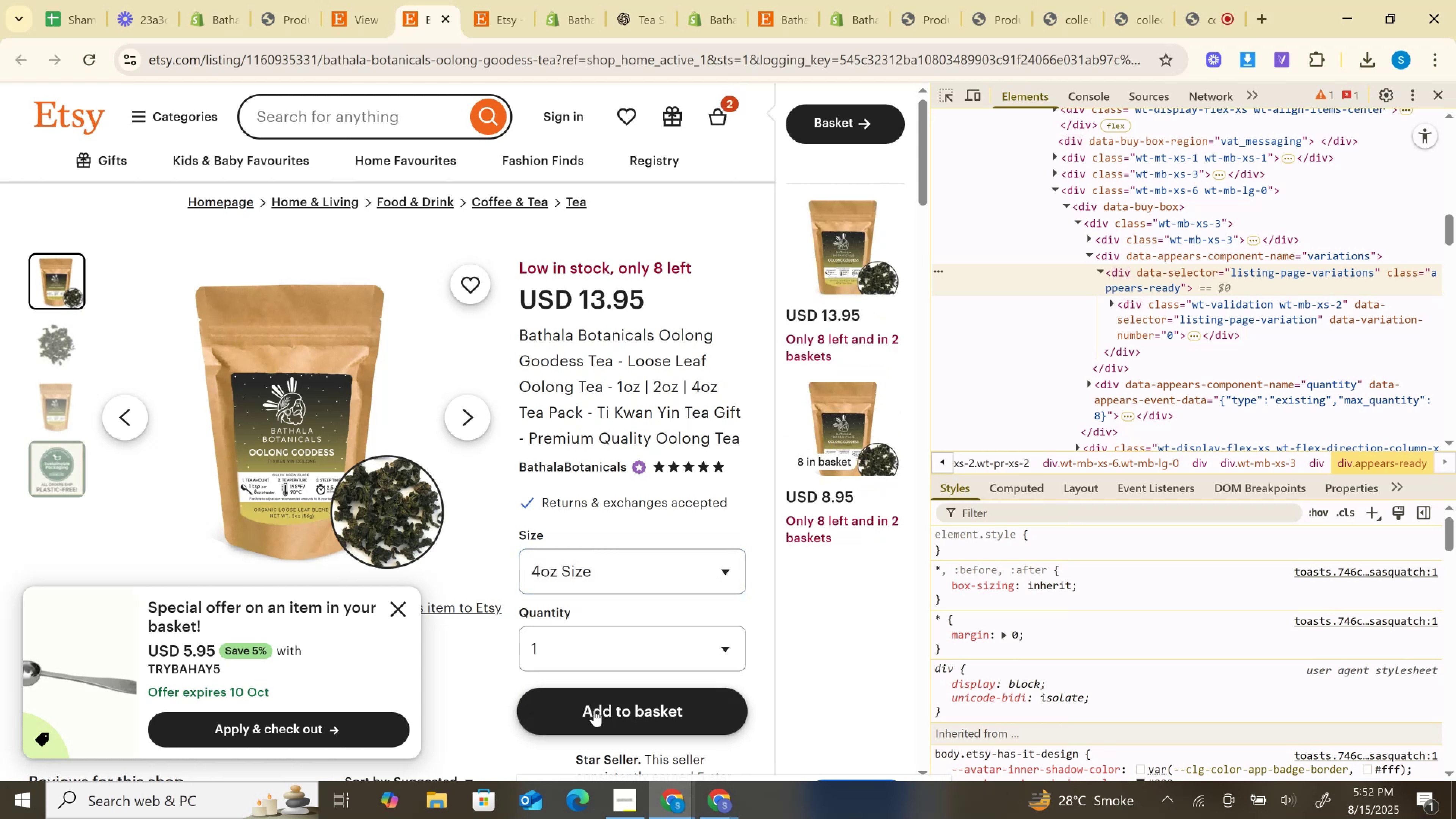 
wait(7.42)
 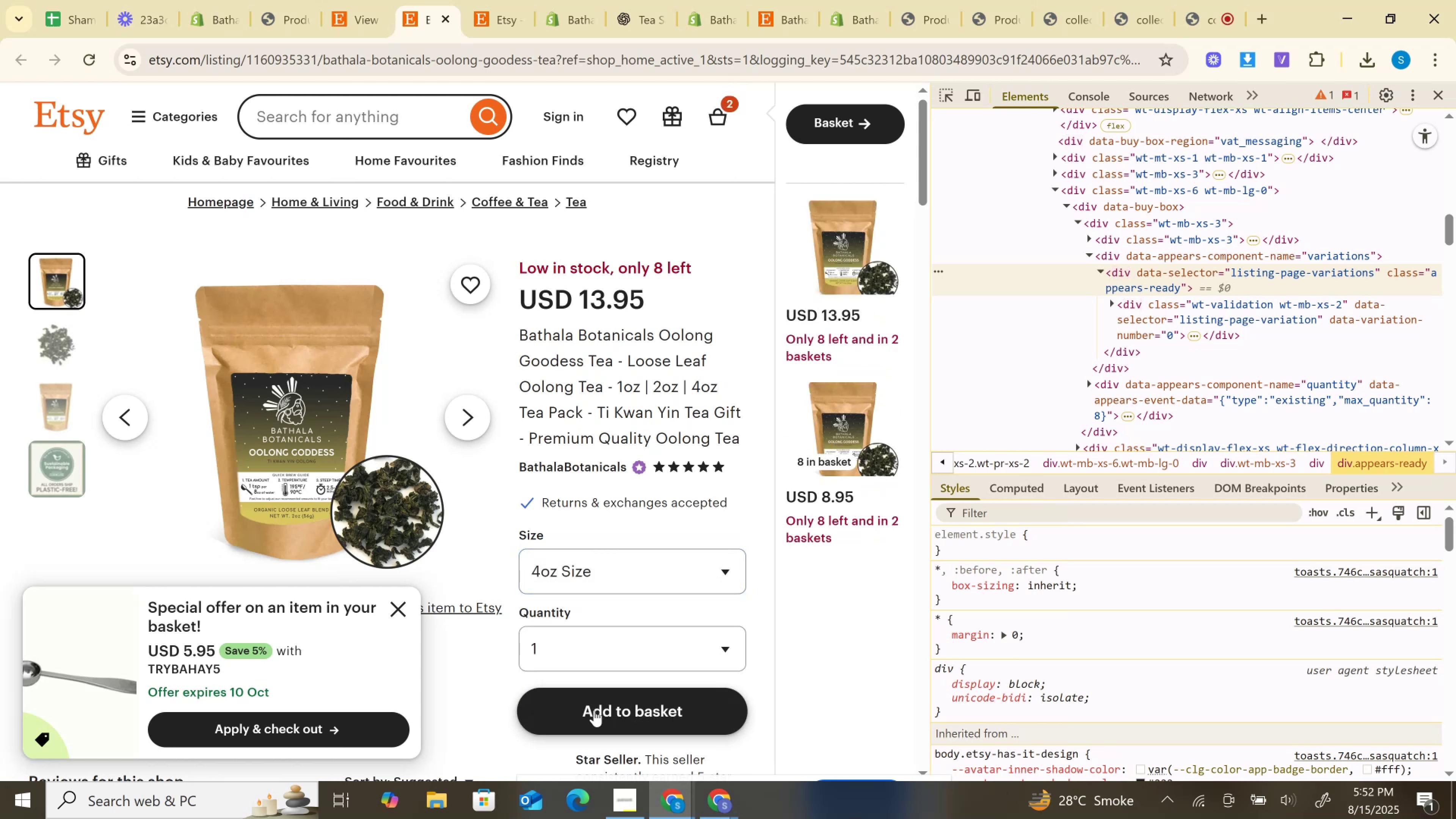 
left_click([475, 0])
 